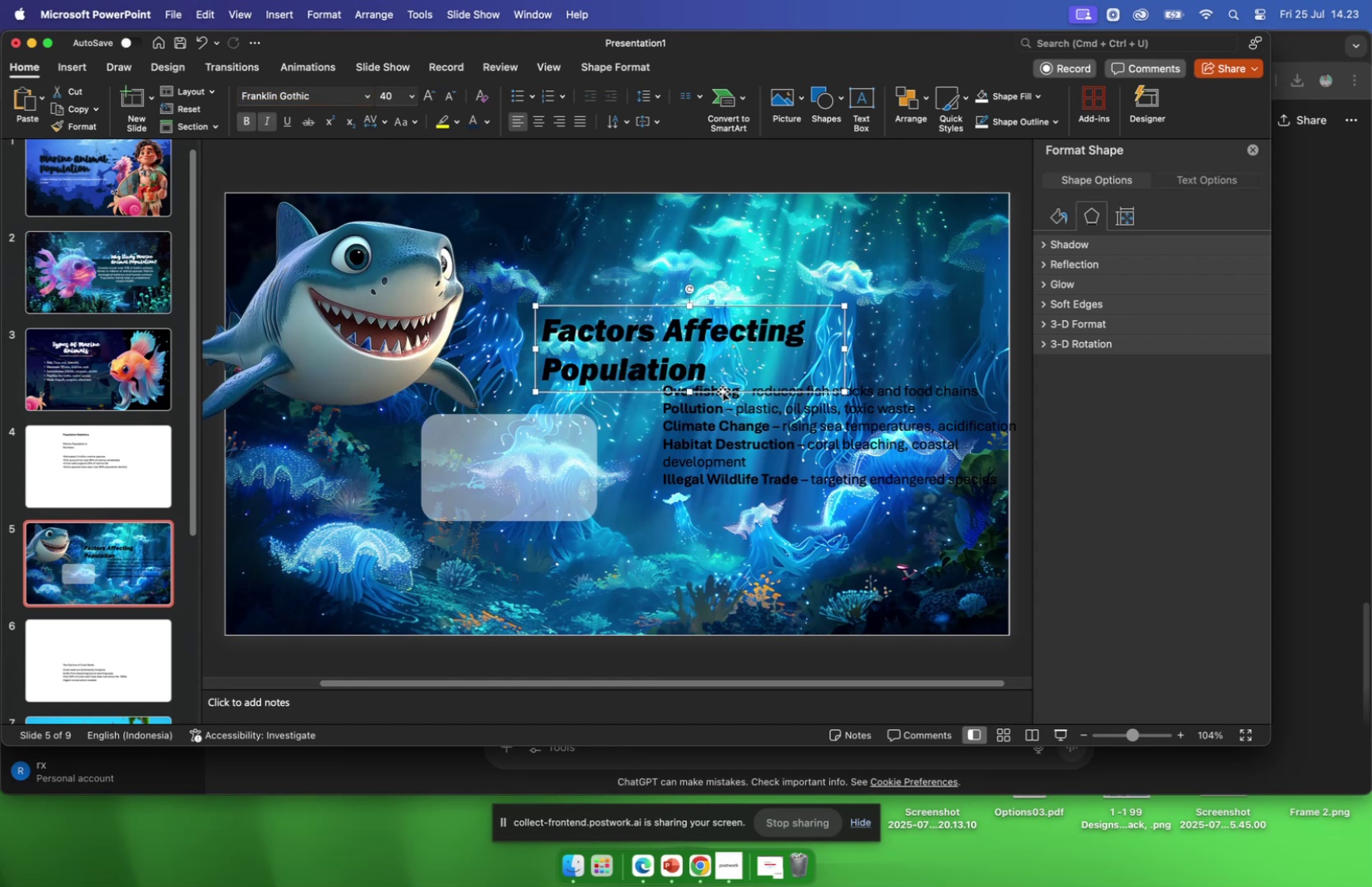 
left_click_drag(start_coordinate=[722, 390], to_coordinate=[754, 341])
 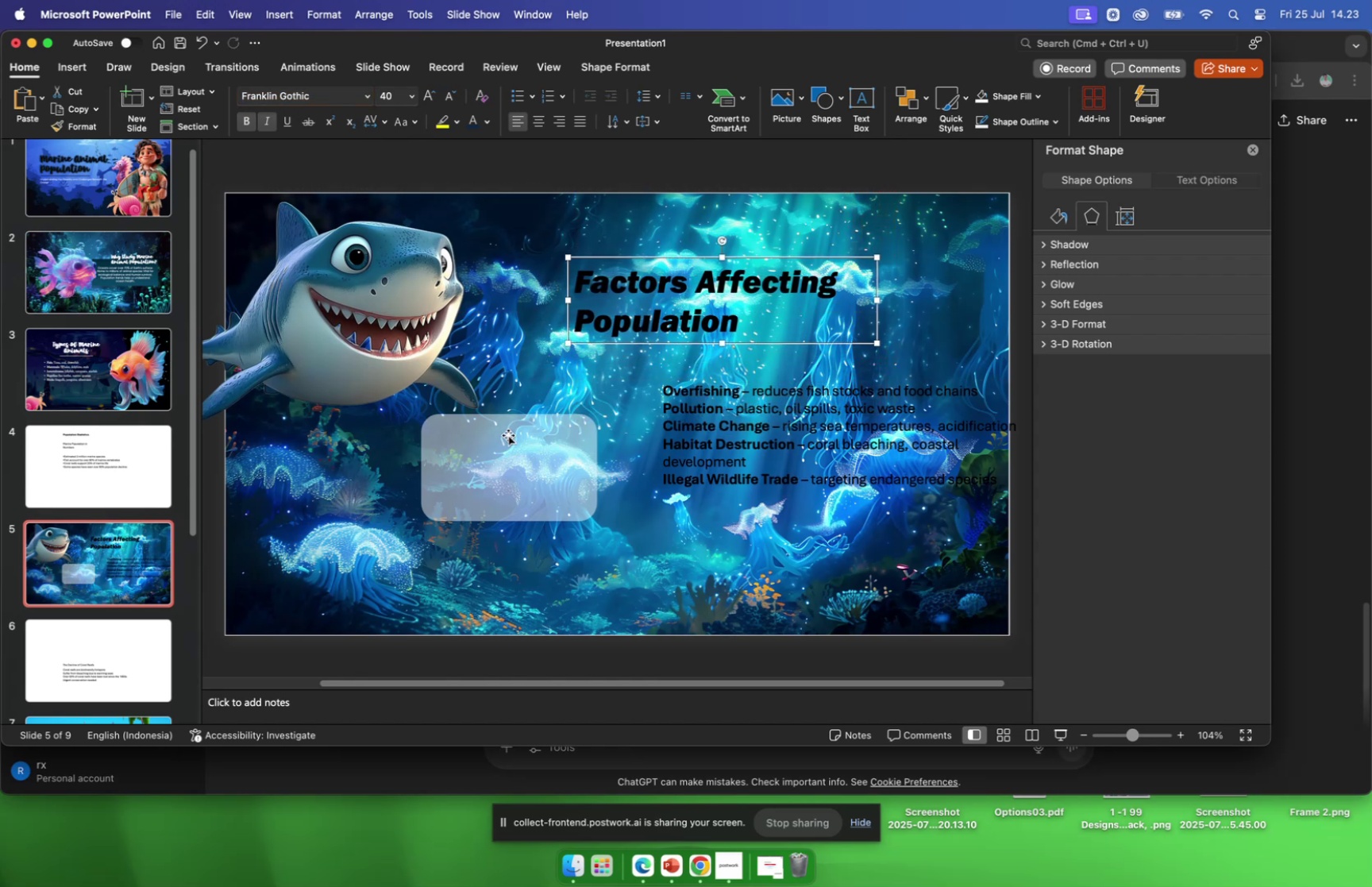 
left_click_drag(start_coordinate=[508, 435], to_coordinate=[504, 439])
 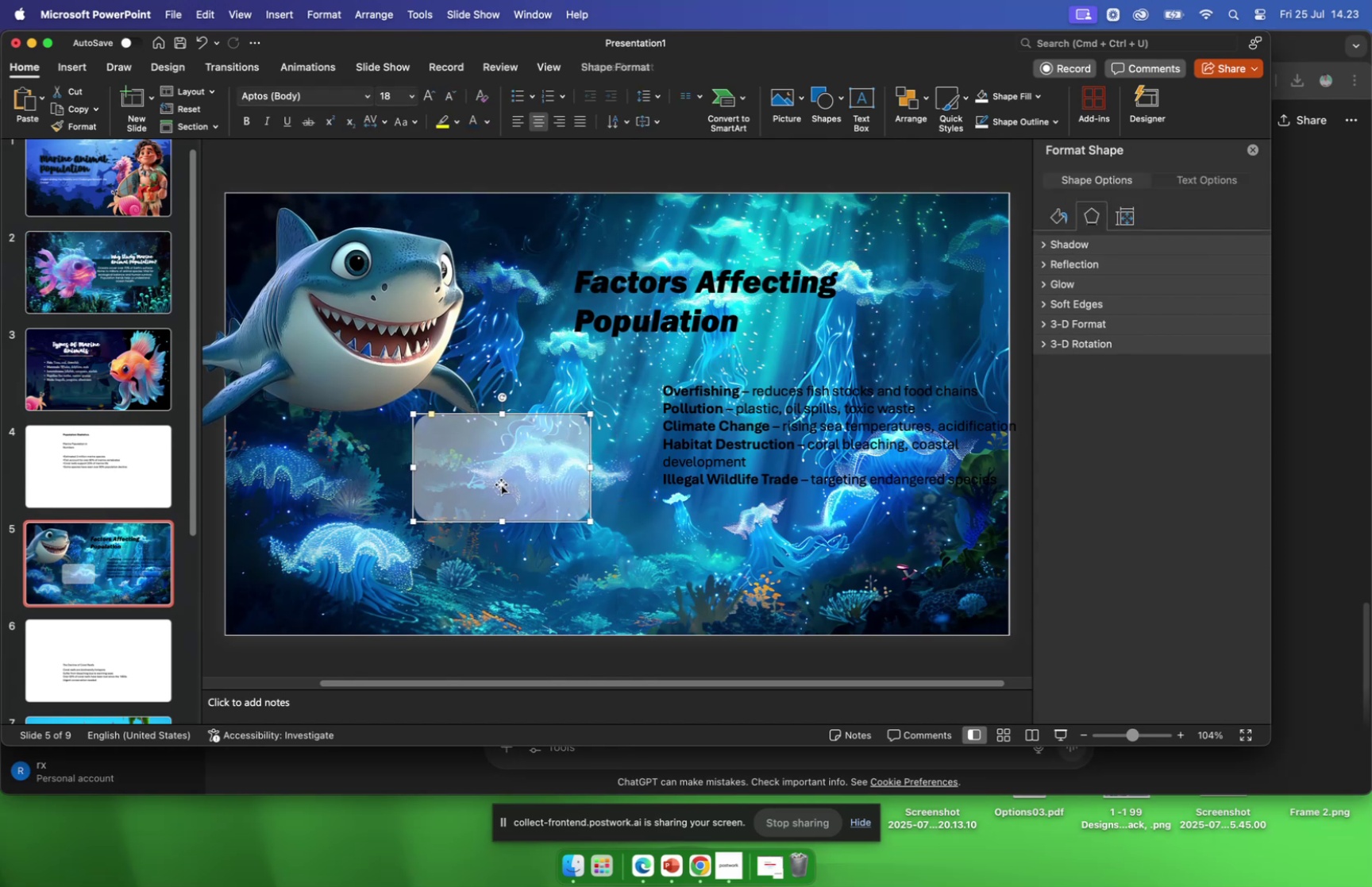 
left_click_drag(start_coordinate=[494, 486], to_coordinate=[503, 472])
 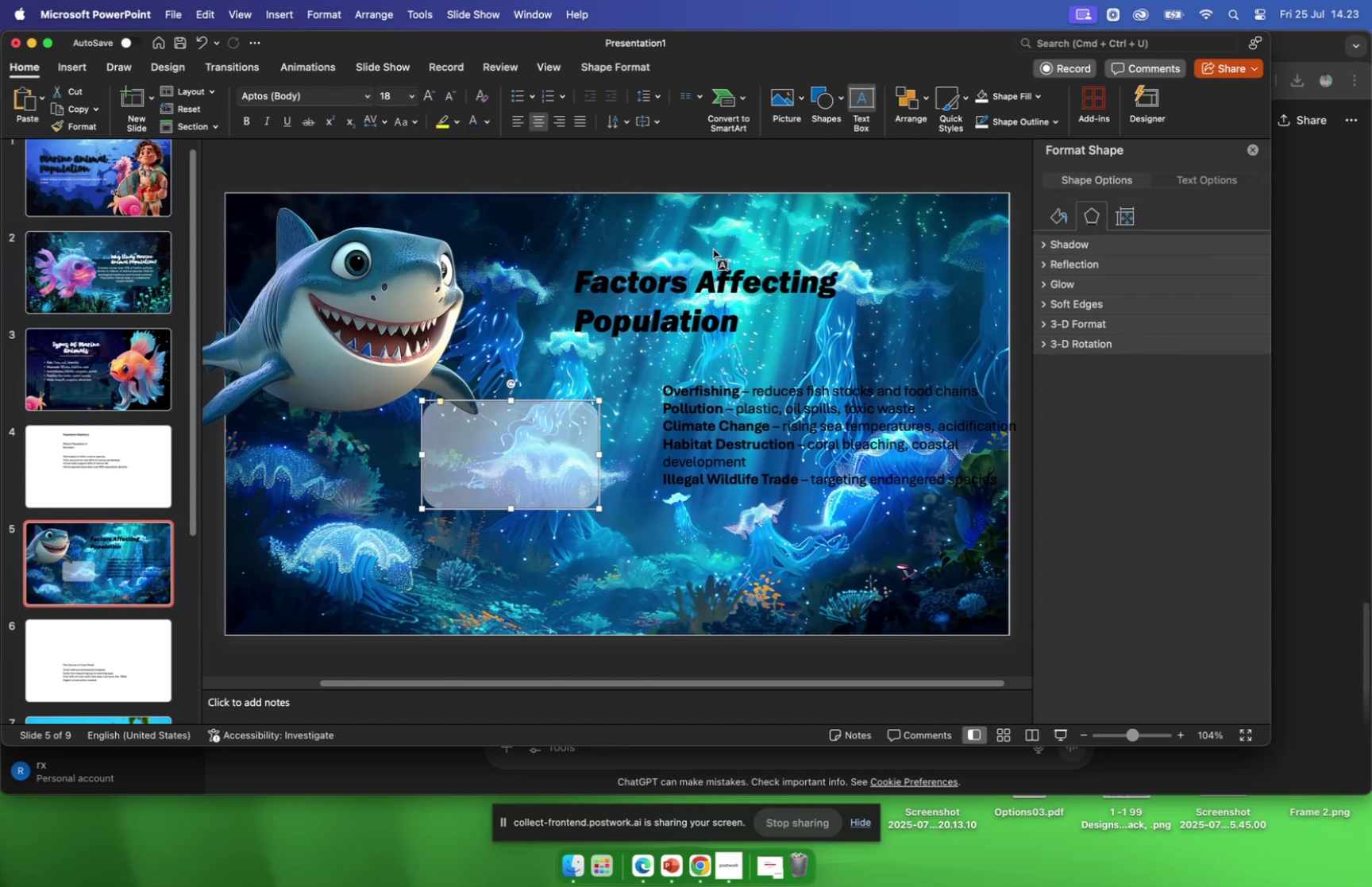 
left_click_drag(start_coordinate=[471, 369], to_coordinate=[558, 388])
 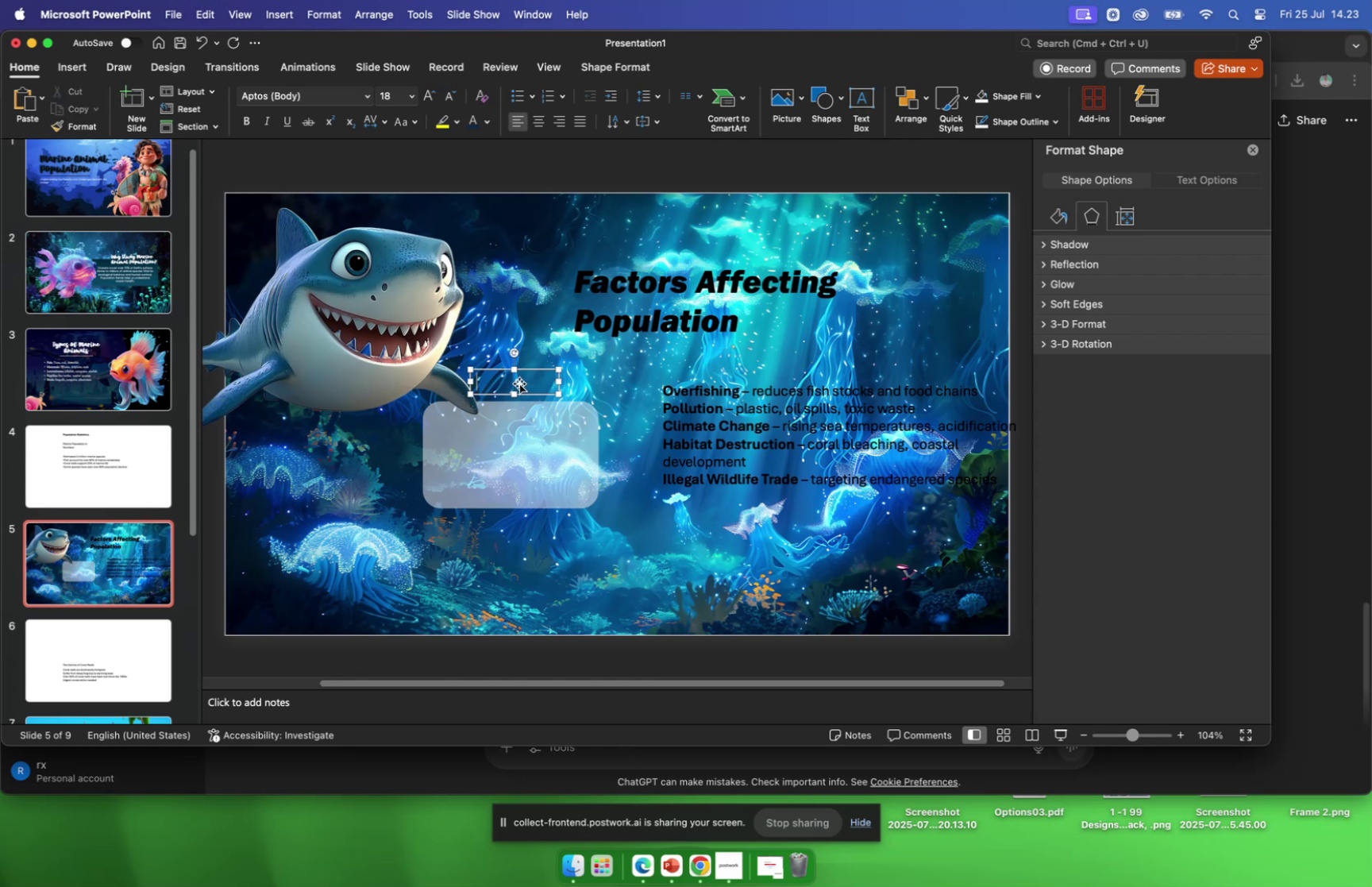 
type(Overfishing)
 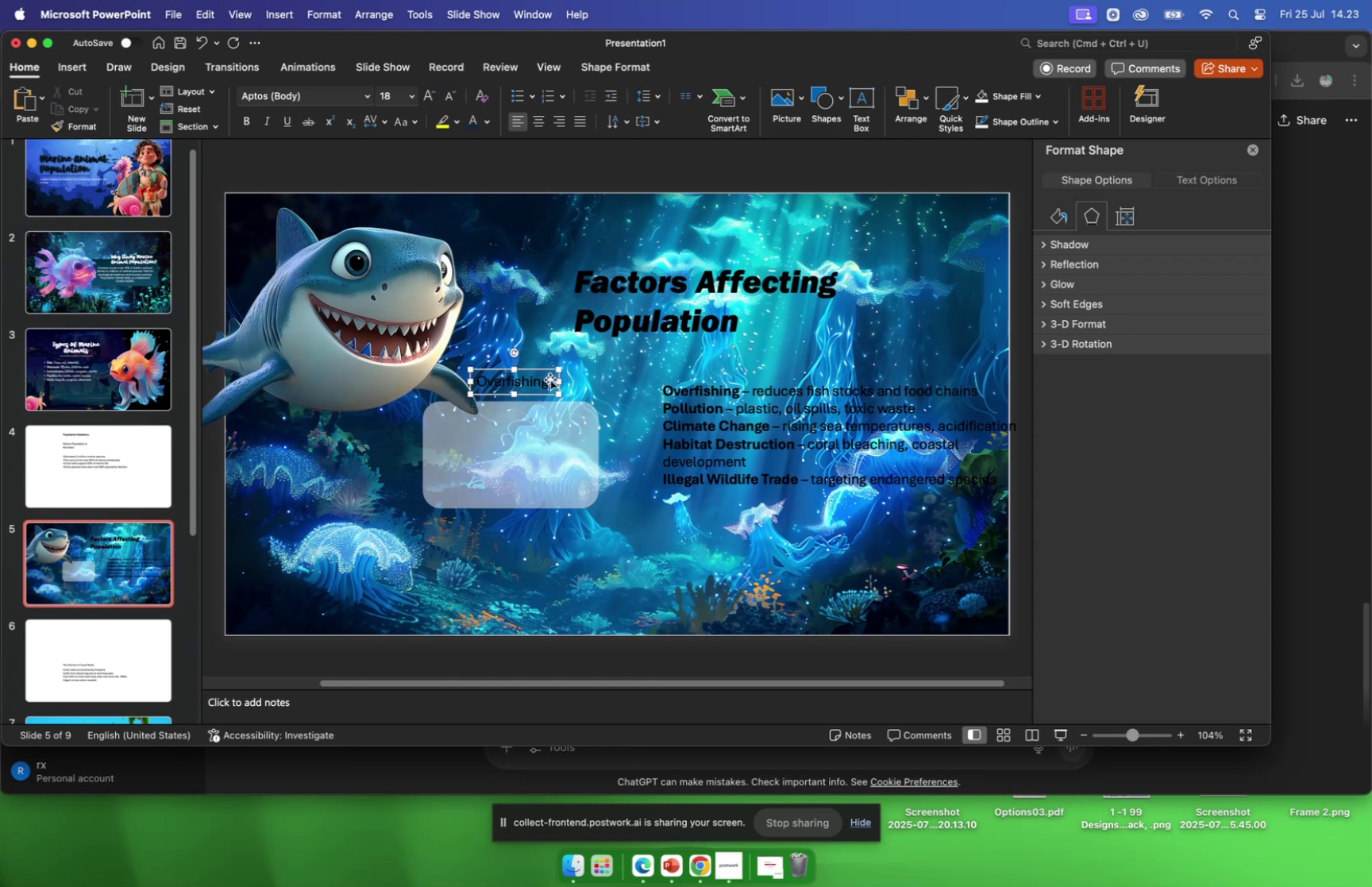 
left_click_drag(start_coordinate=[547, 380], to_coordinate=[483, 387])
 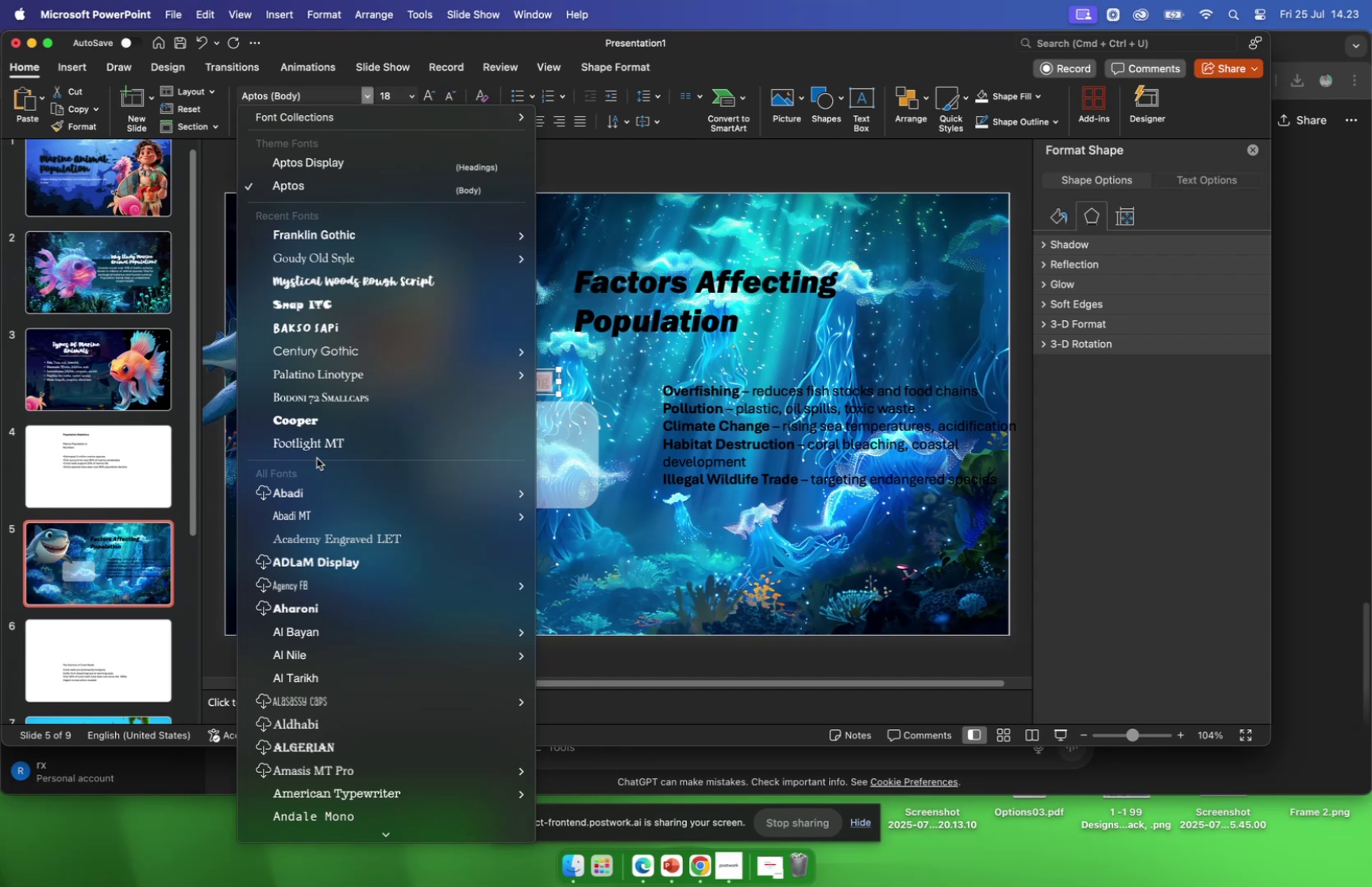 
wait(14.63)
 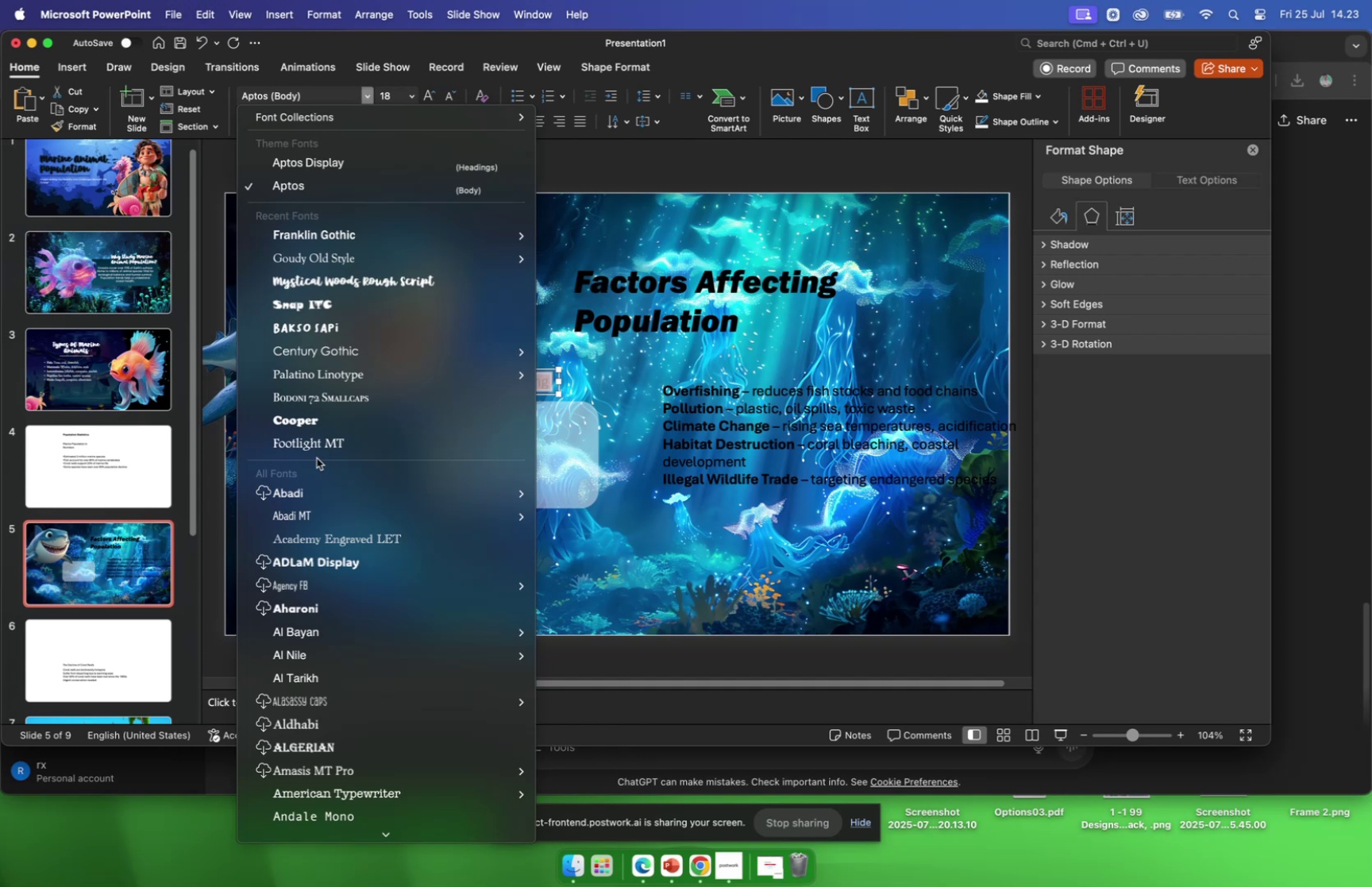 
left_click_drag(start_coordinate=[559, 389], to_coordinate=[588, 389])
 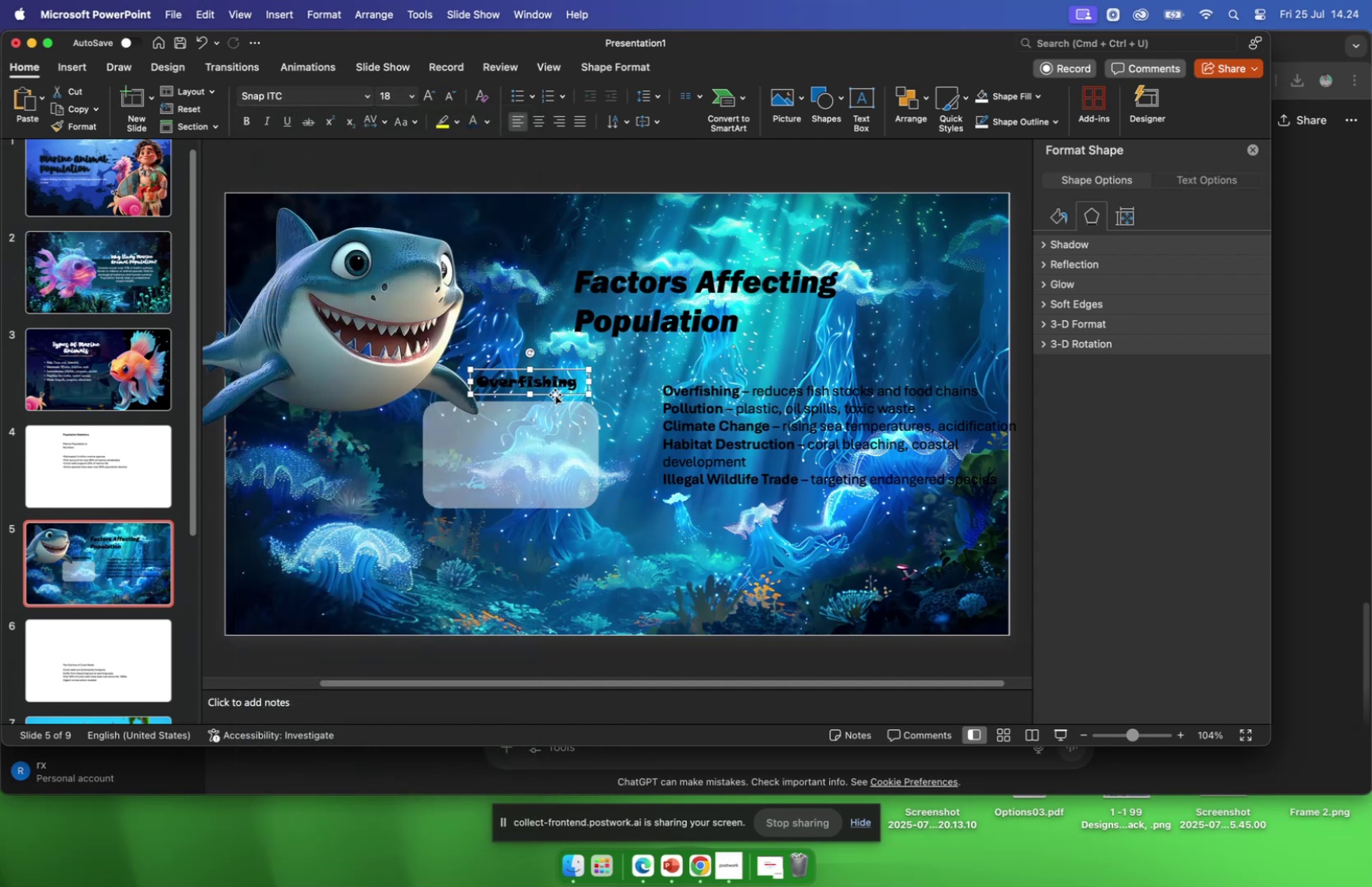 
left_click_drag(start_coordinate=[555, 394], to_coordinate=[546, 415])
 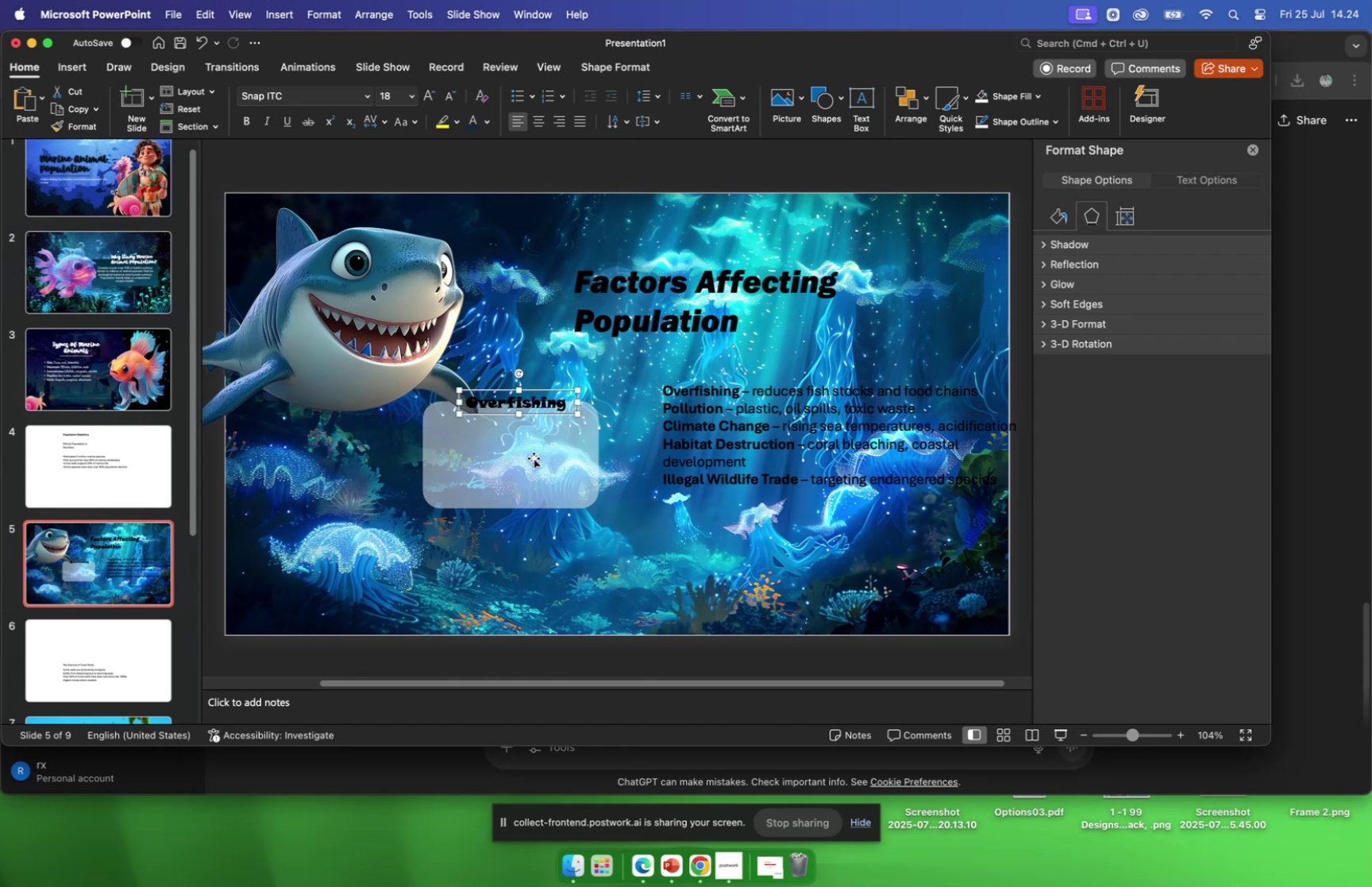 
left_click([532, 458])
 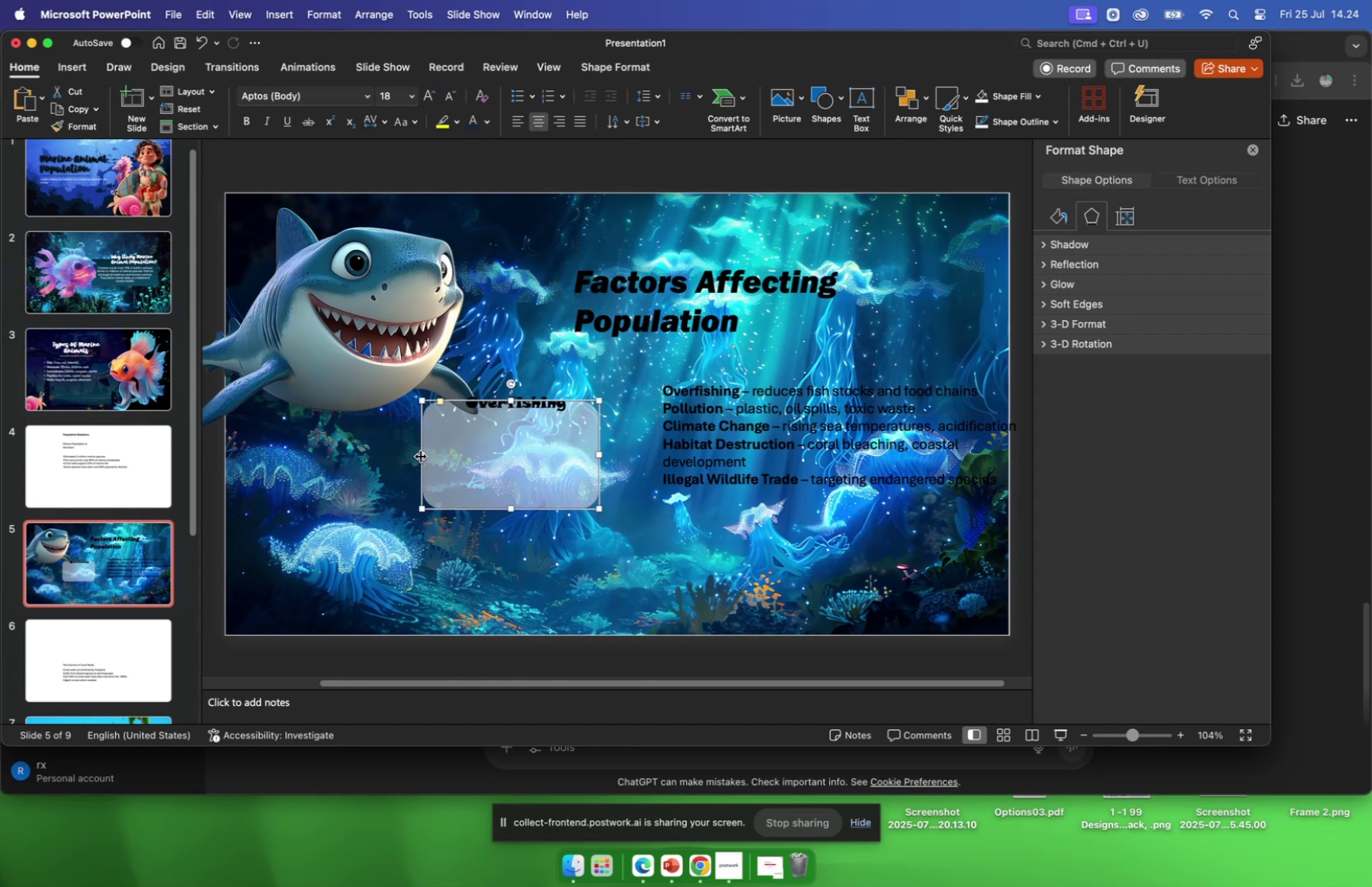 
left_click_drag(start_coordinate=[420, 455], to_coordinate=[447, 454])
 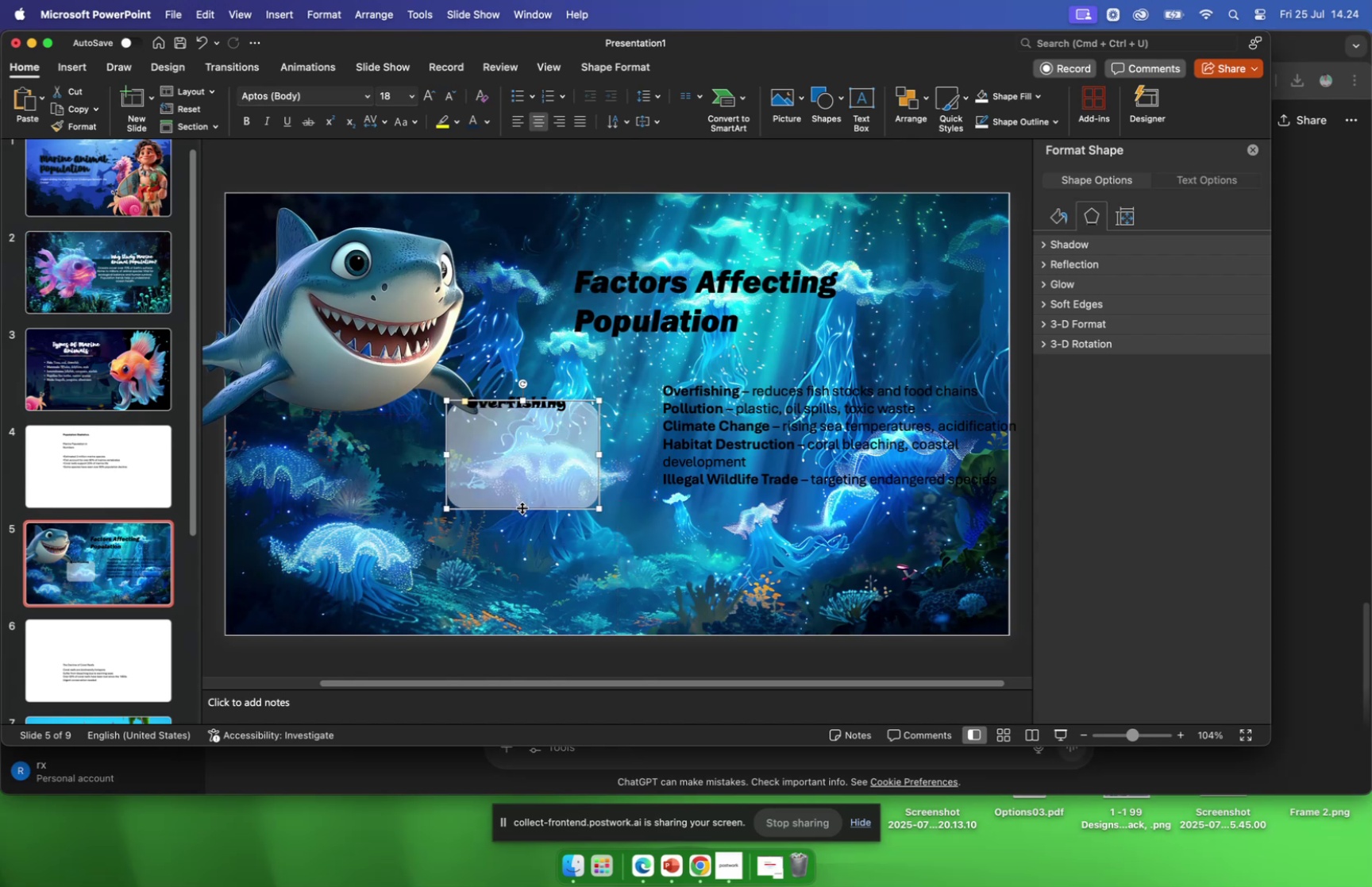 
left_click_drag(start_coordinate=[523, 510], to_coordinate=[522, 461])
 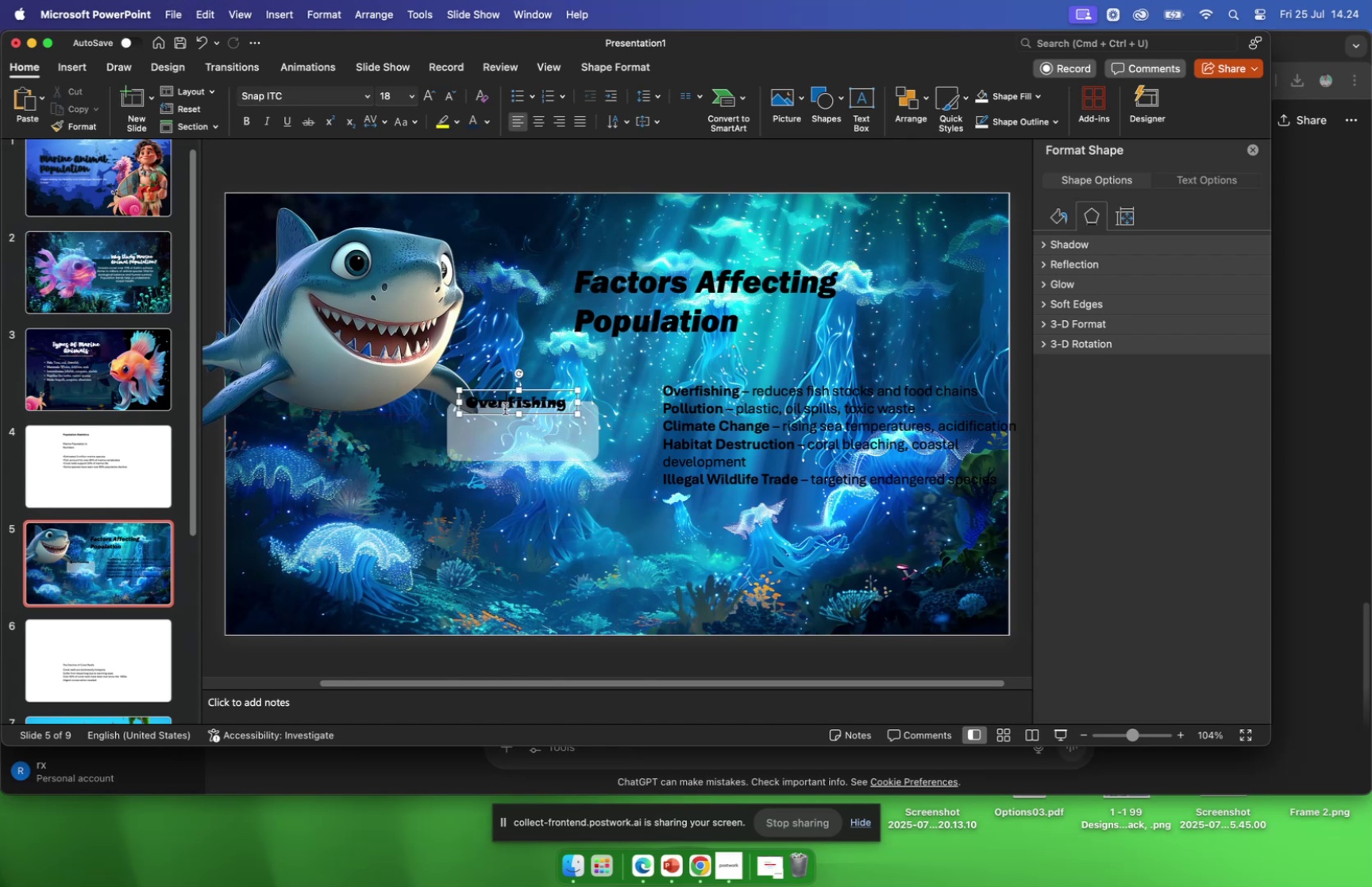 
left_click_drag(start_coordinate=[500, 413], to_coordinate=[514, 410])
 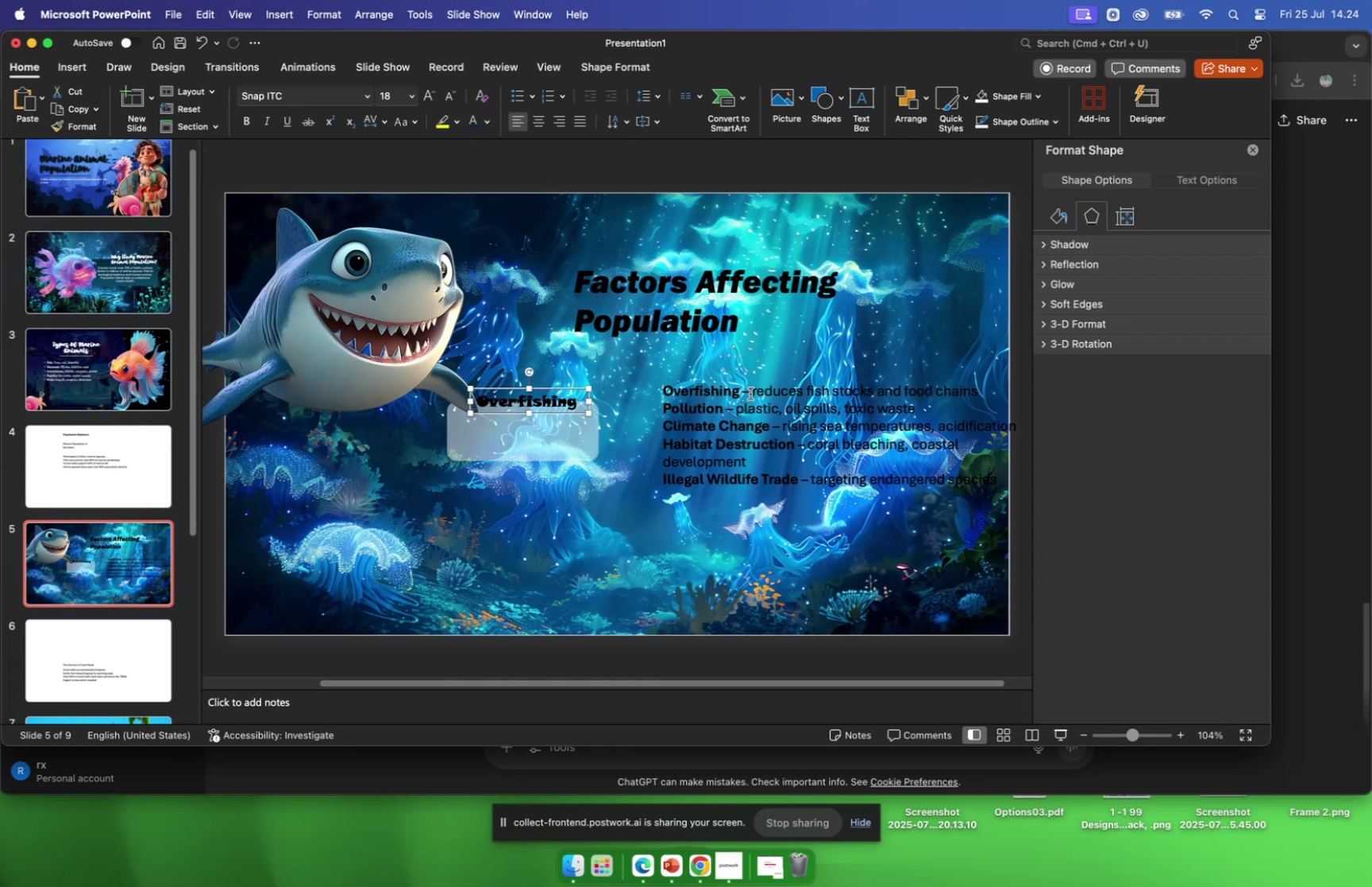 
left_click_drag(start_coordinate=[754, 391], to_coordinate=[836, 387])
 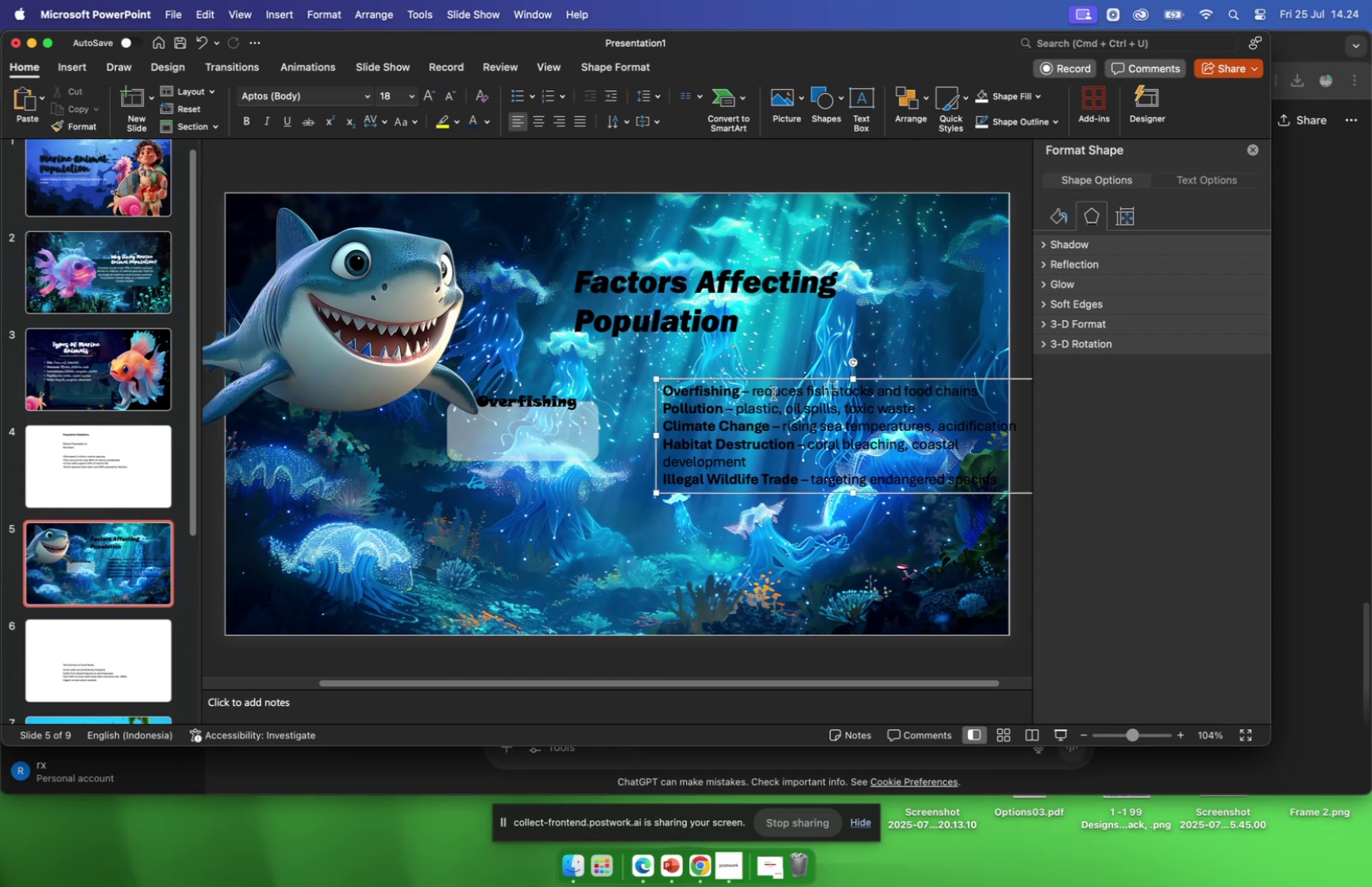 
double_click([773, 393])
 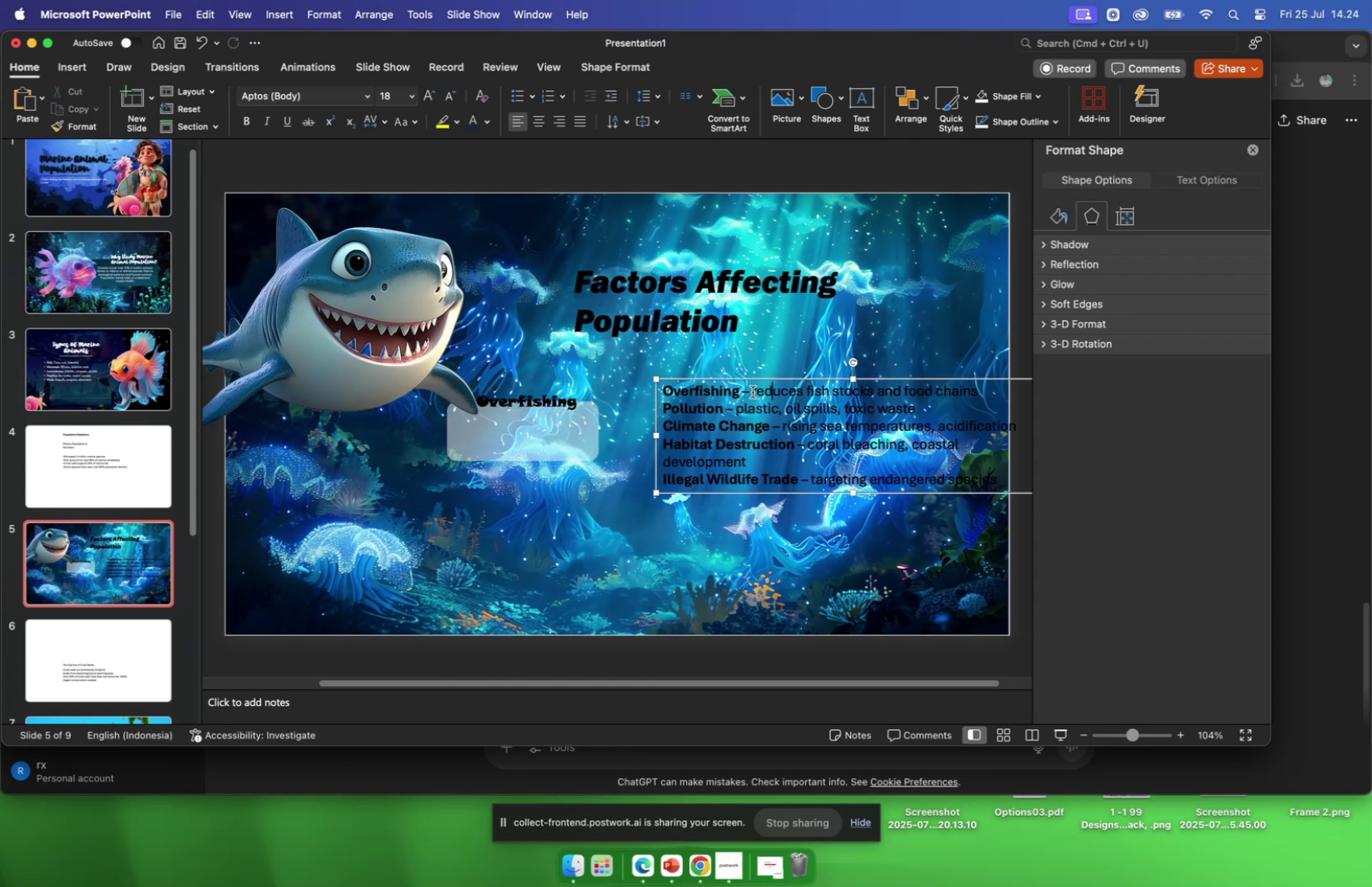 
left_click_drag(start_coordinate=[753, 391], to_coordinate=[956, 387])
 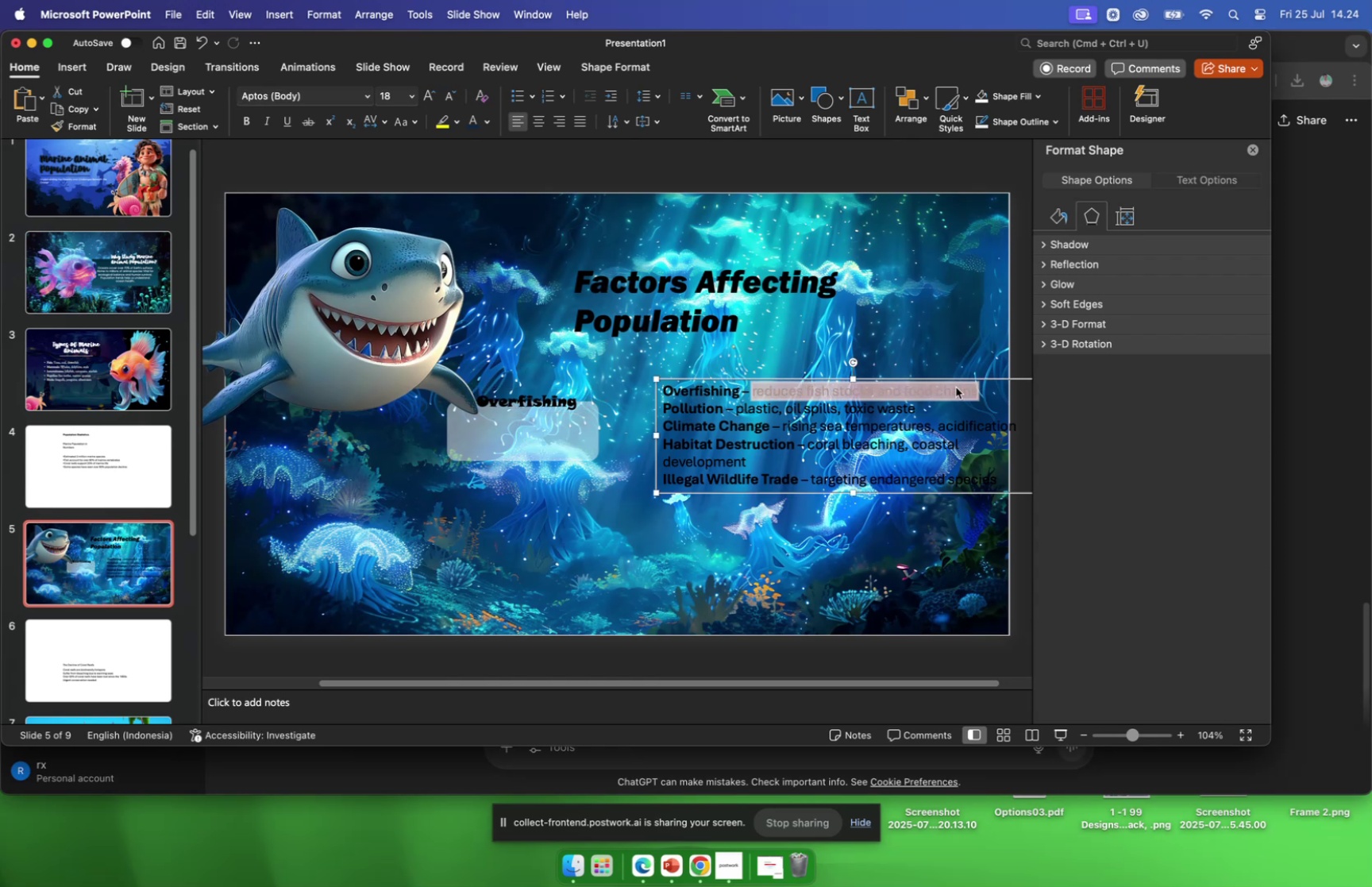 
key(Meta+CommandLeft)
 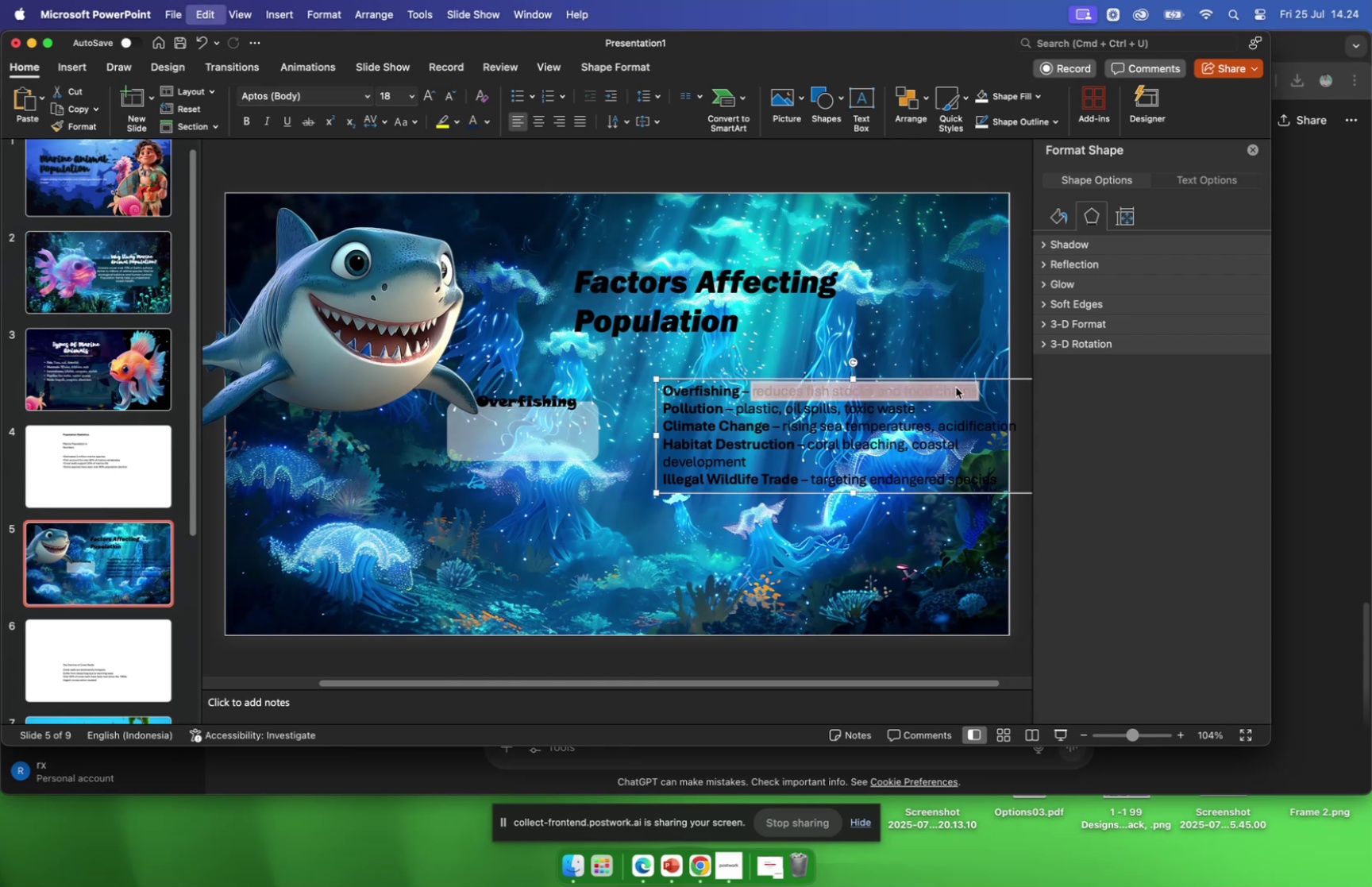 
key(Meta+C)
 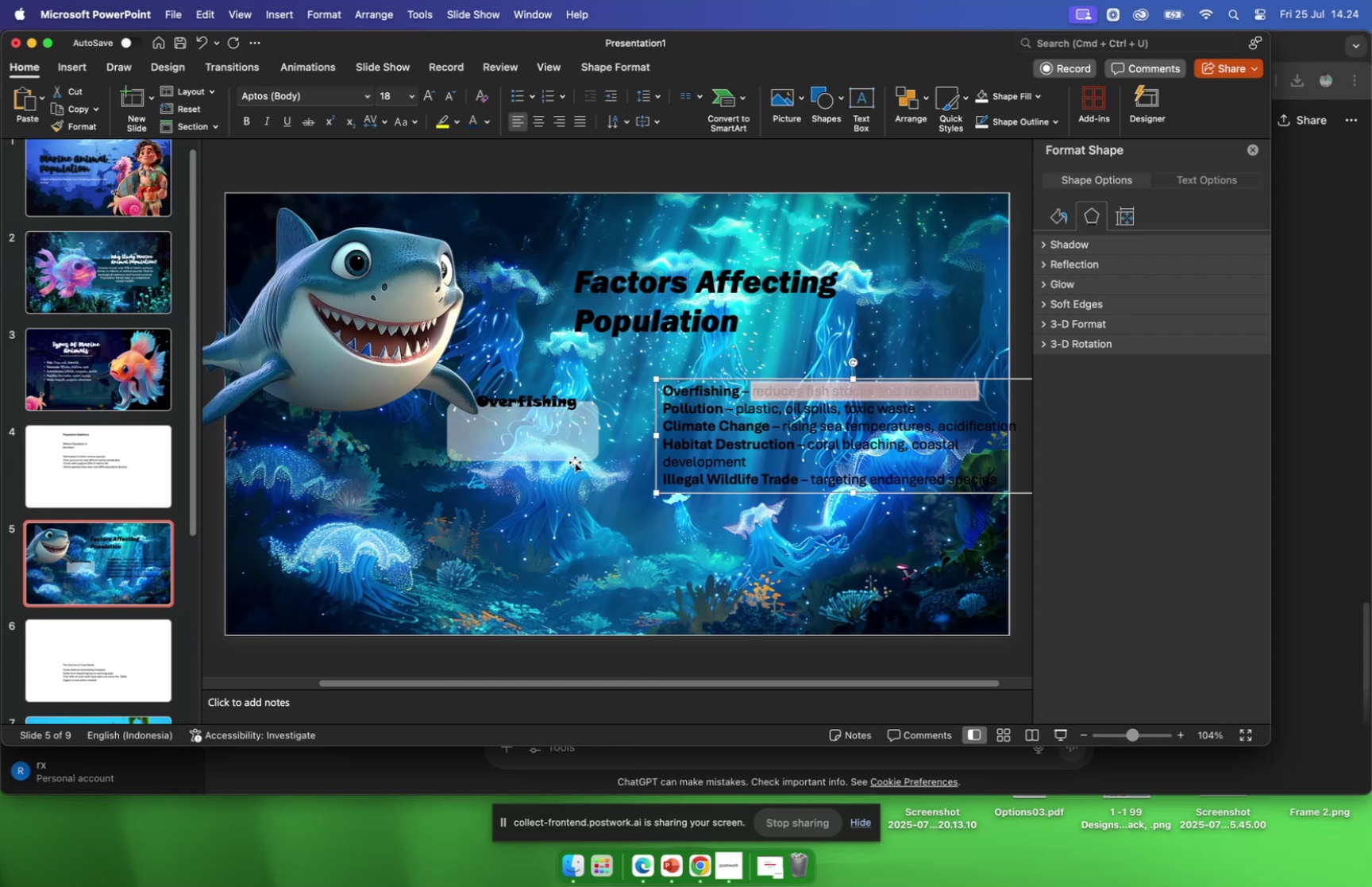 
left_click([525, 433])
 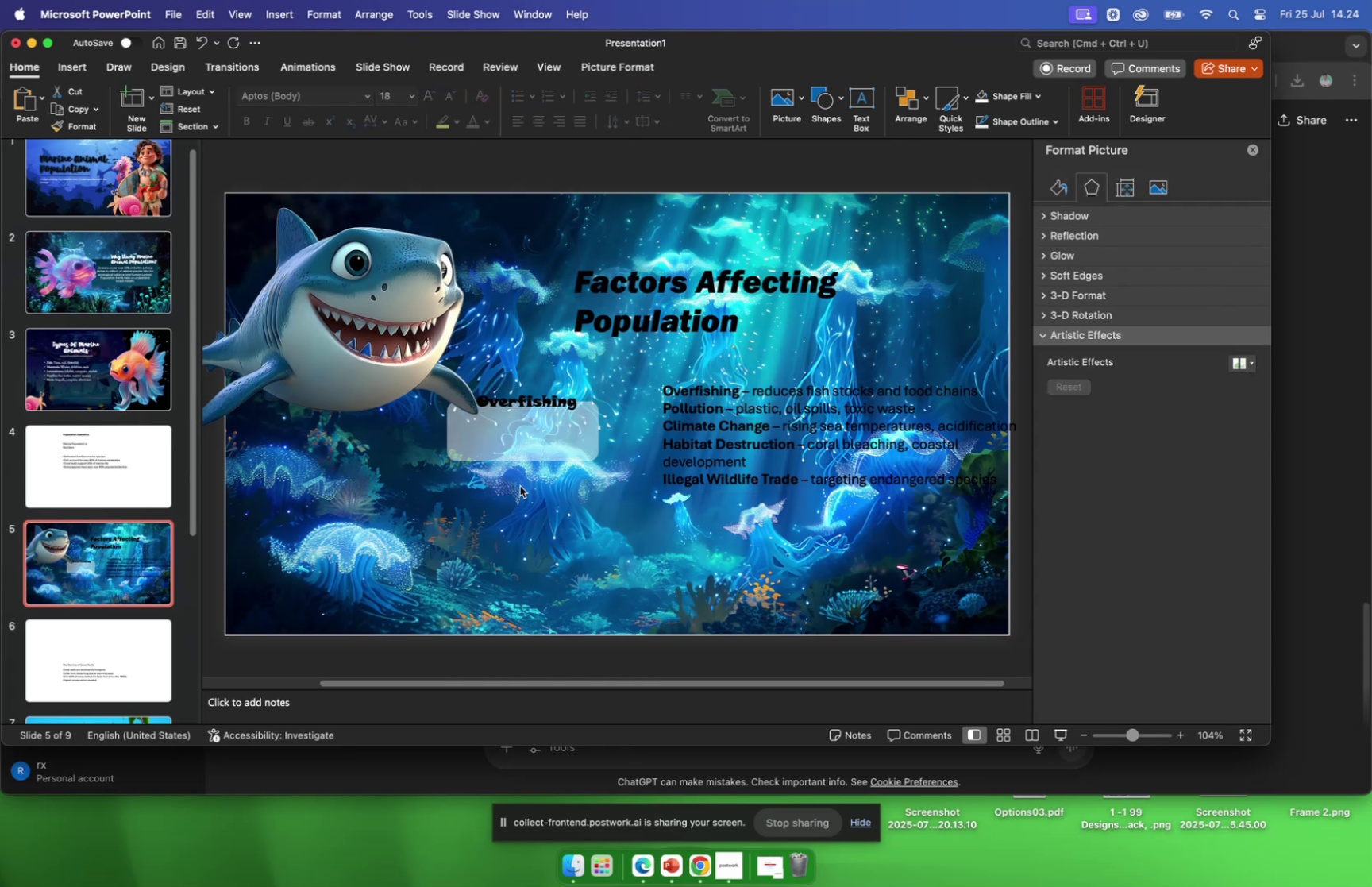 
left_click([520, 485])
 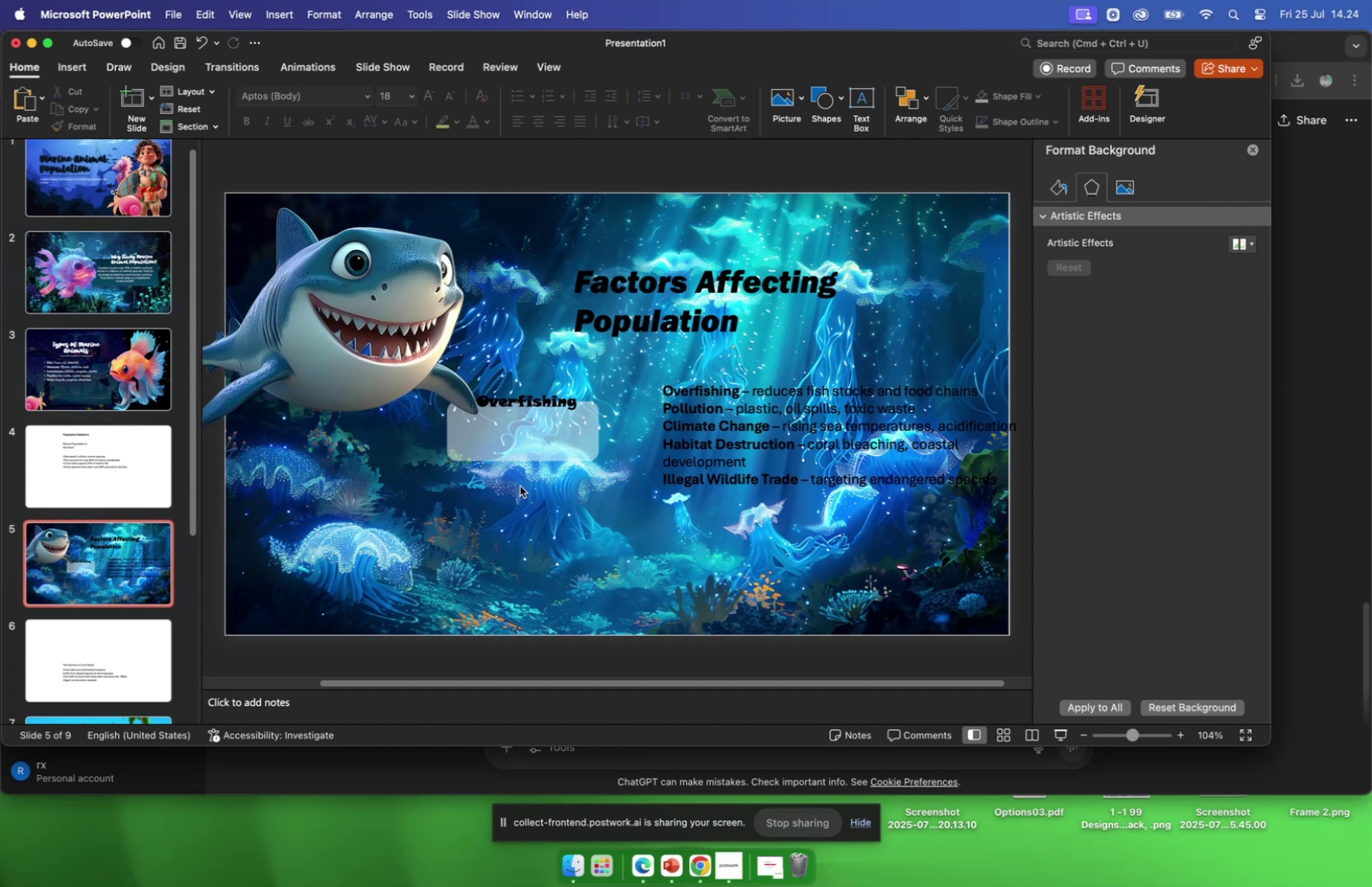 
key(Meta+CommandLeft)
 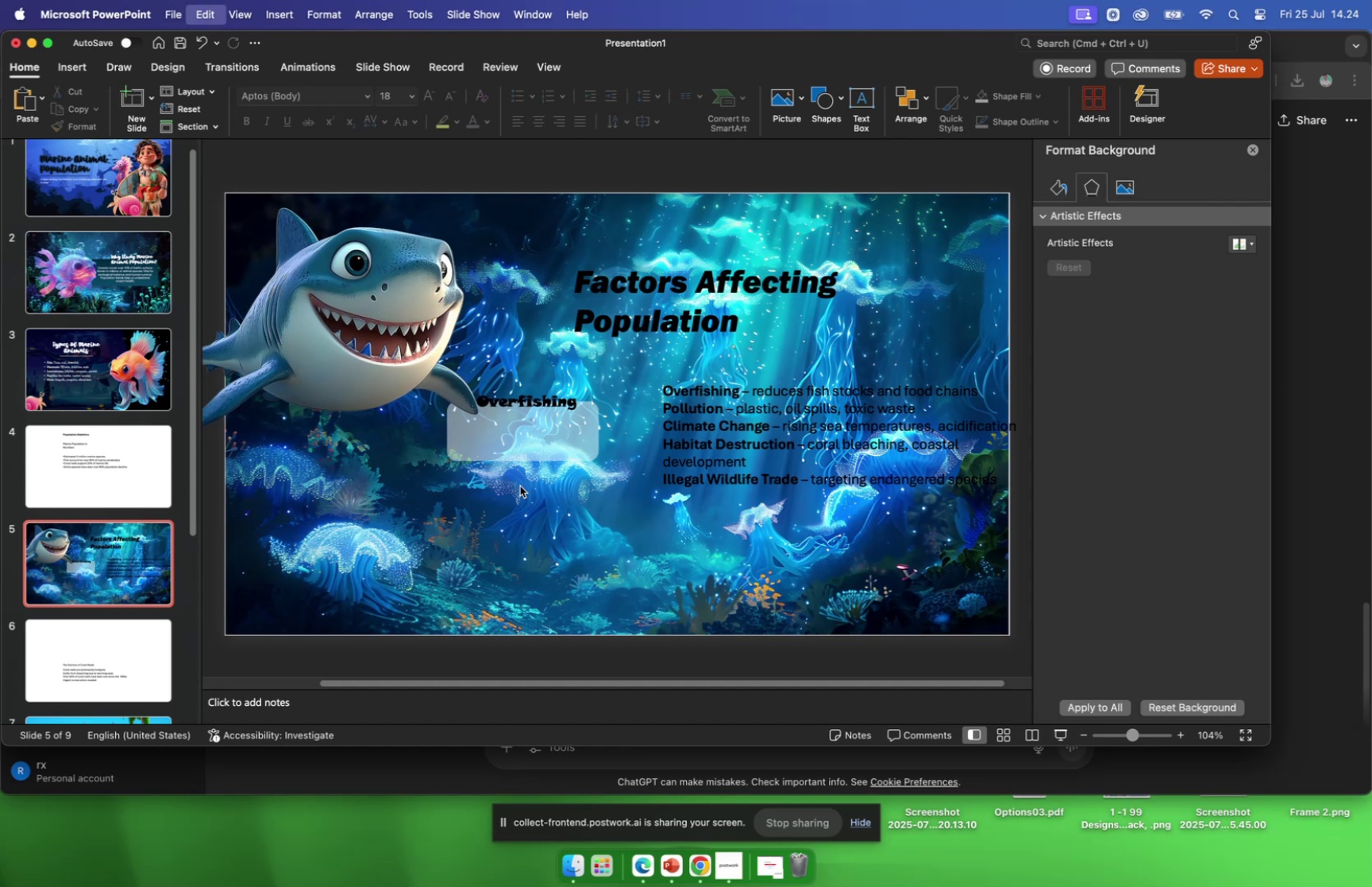 
key(Meta+V)
 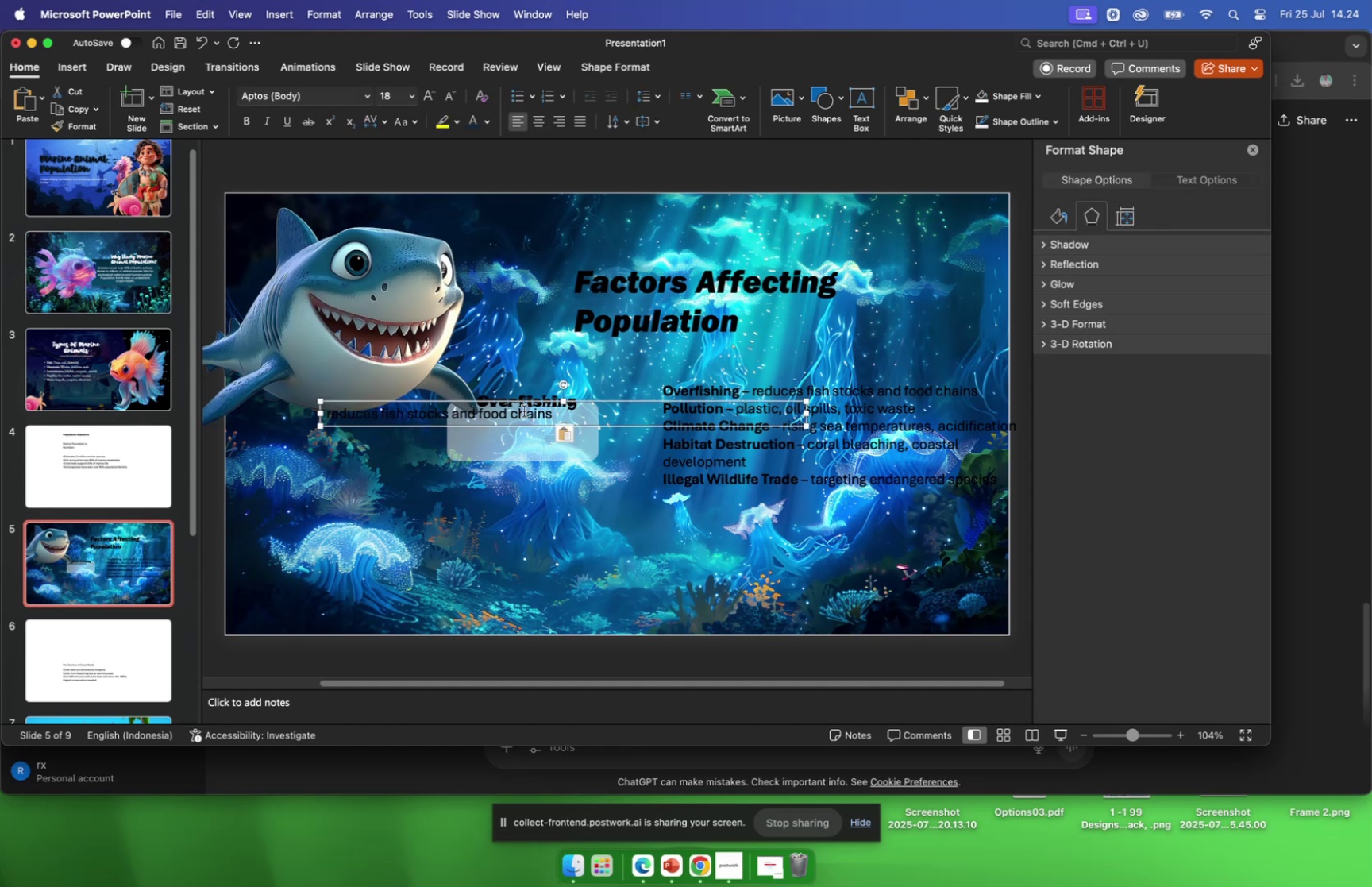 
wait(5.75)
 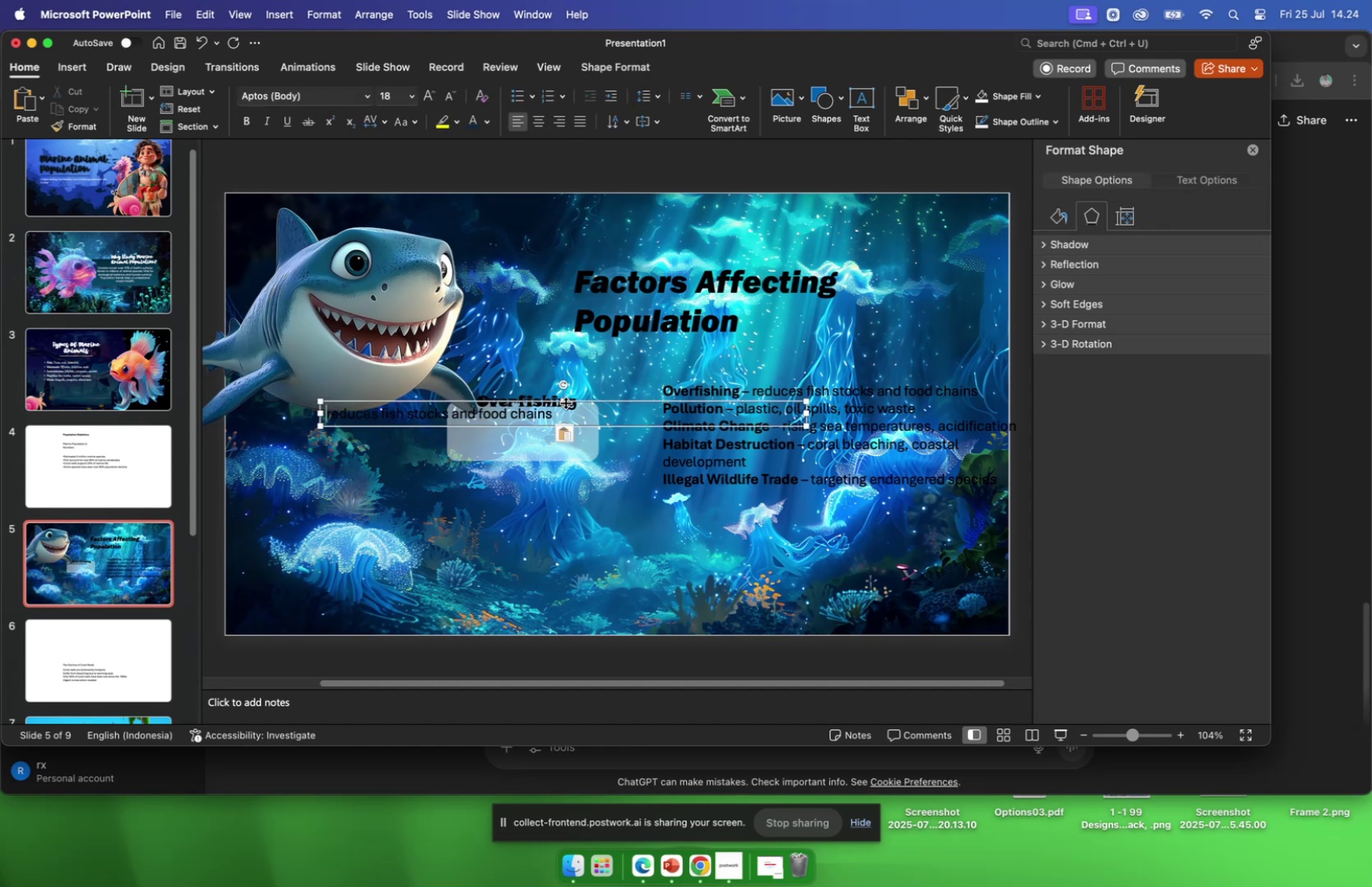 
left_click_drag(start_coordinate=[328, 411], to_coordinate=[580, 421])
 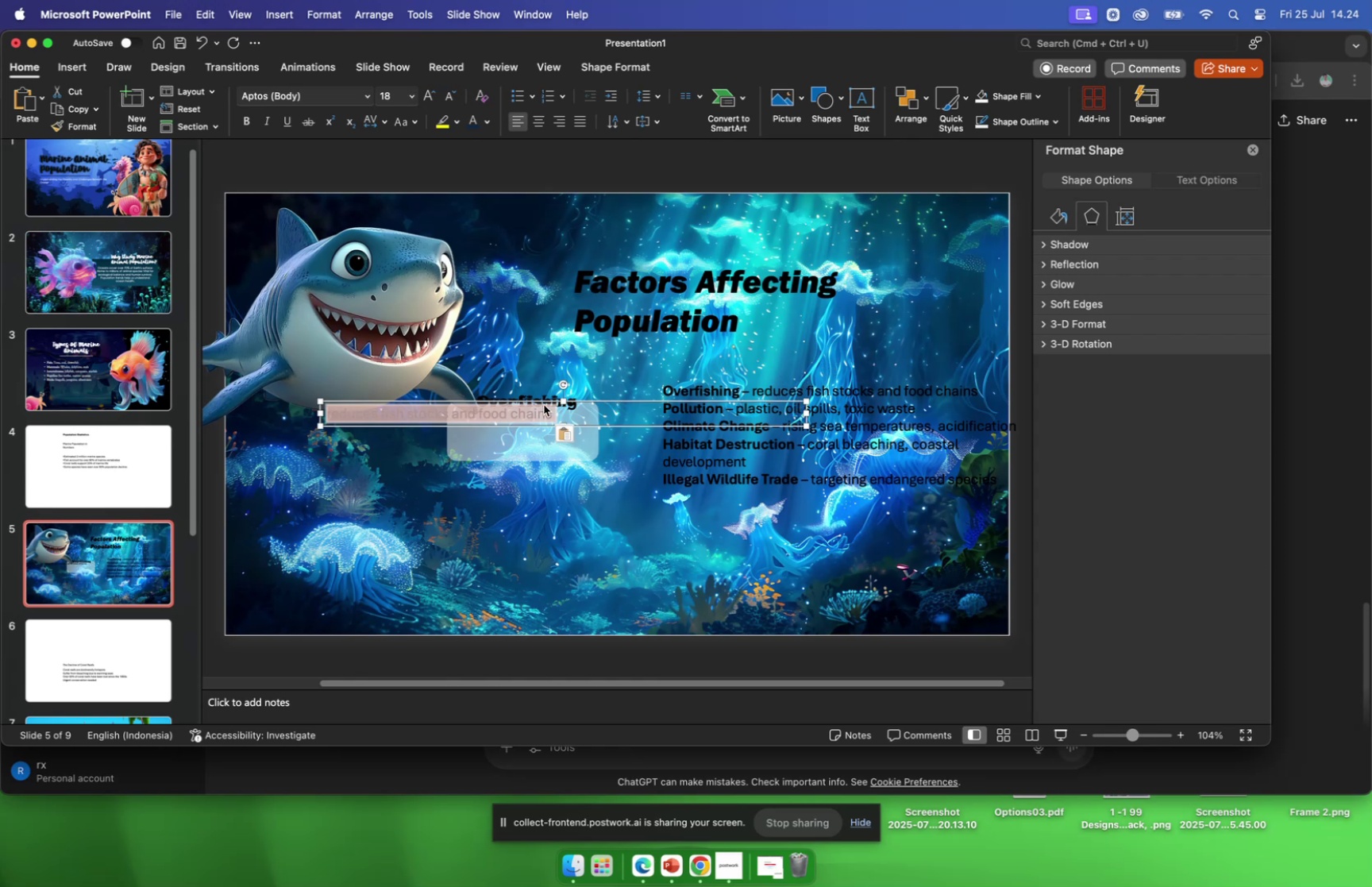 
wait(15.17)
 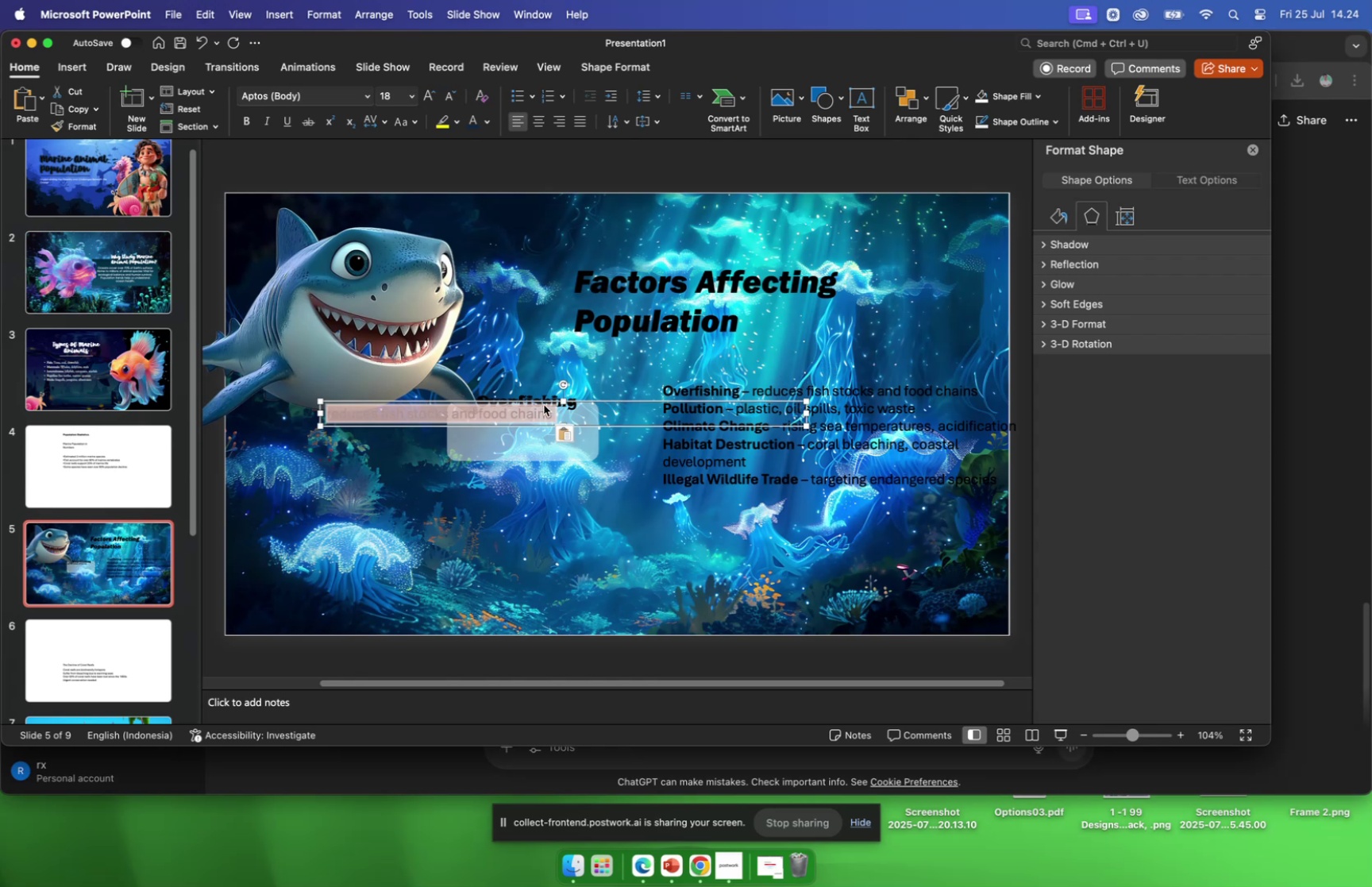 
left_click_drag(start_coordinate=[603, 430], to_coordinate=[604, 435])
 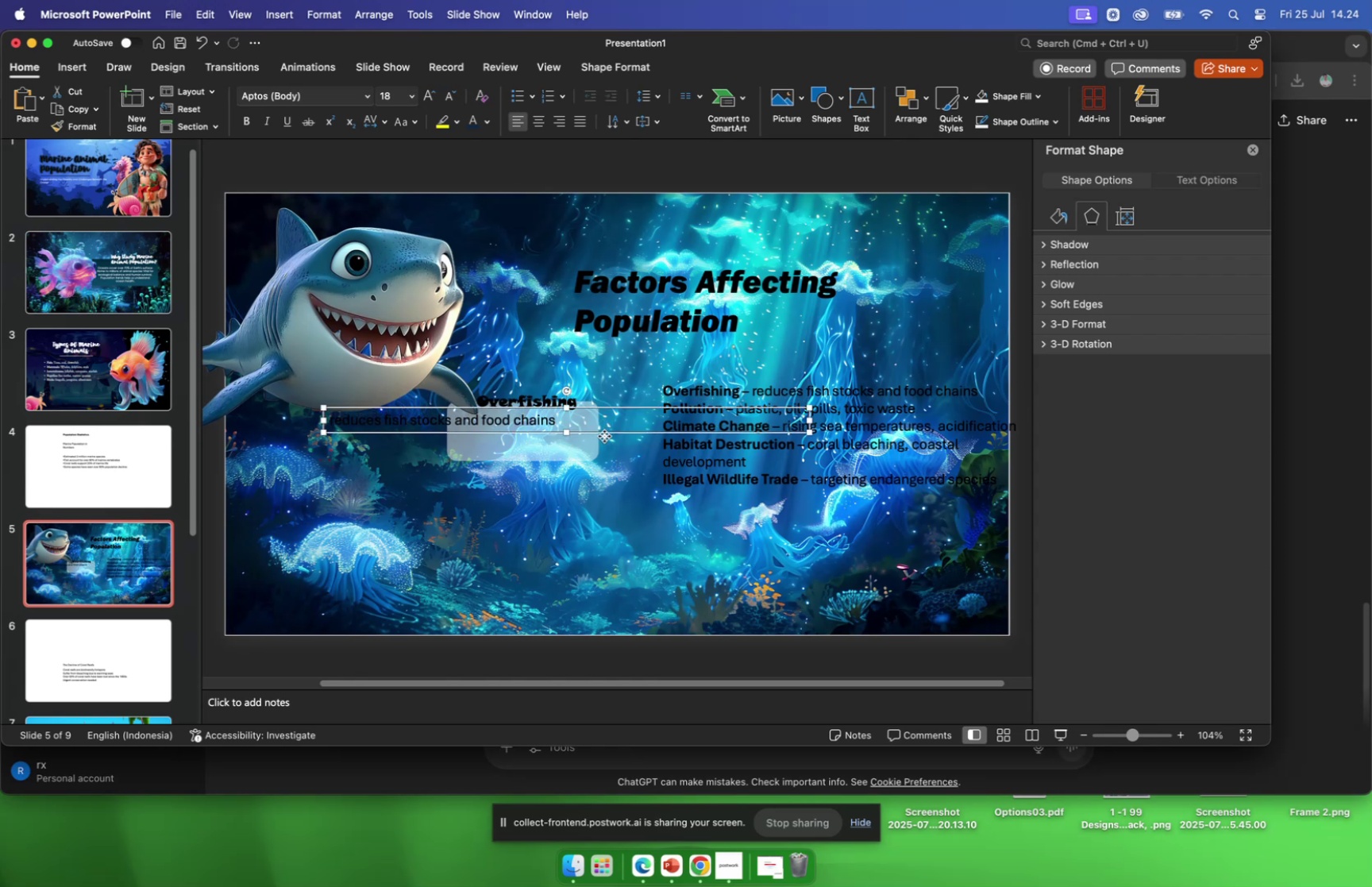 
left_click_drag(start_coordinate=[604, 435], to_coordinate=[674, 503])
 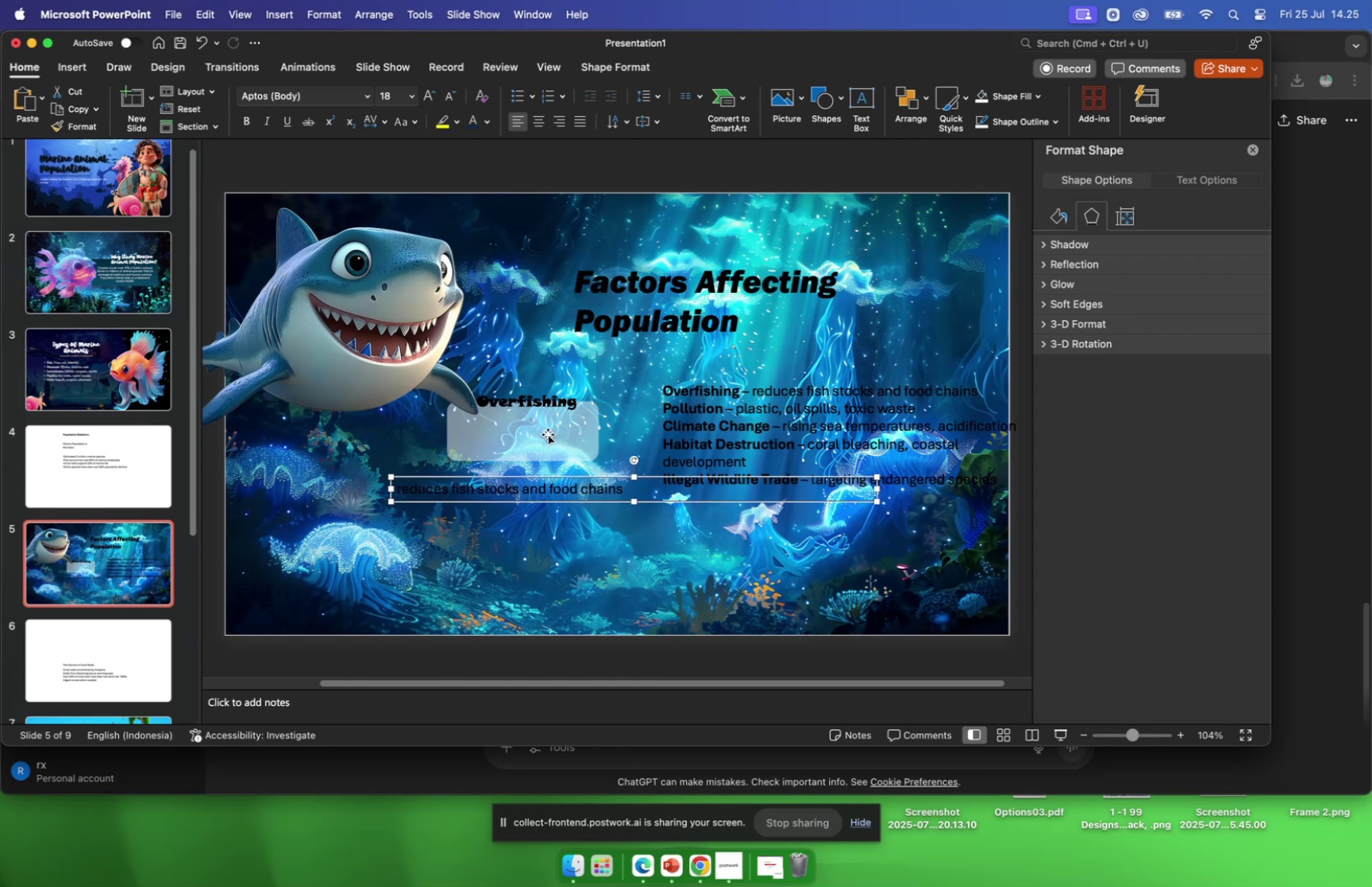 
left_click_drag(start_coordinate=[538, 436], to_coordinate=[553, 436])
 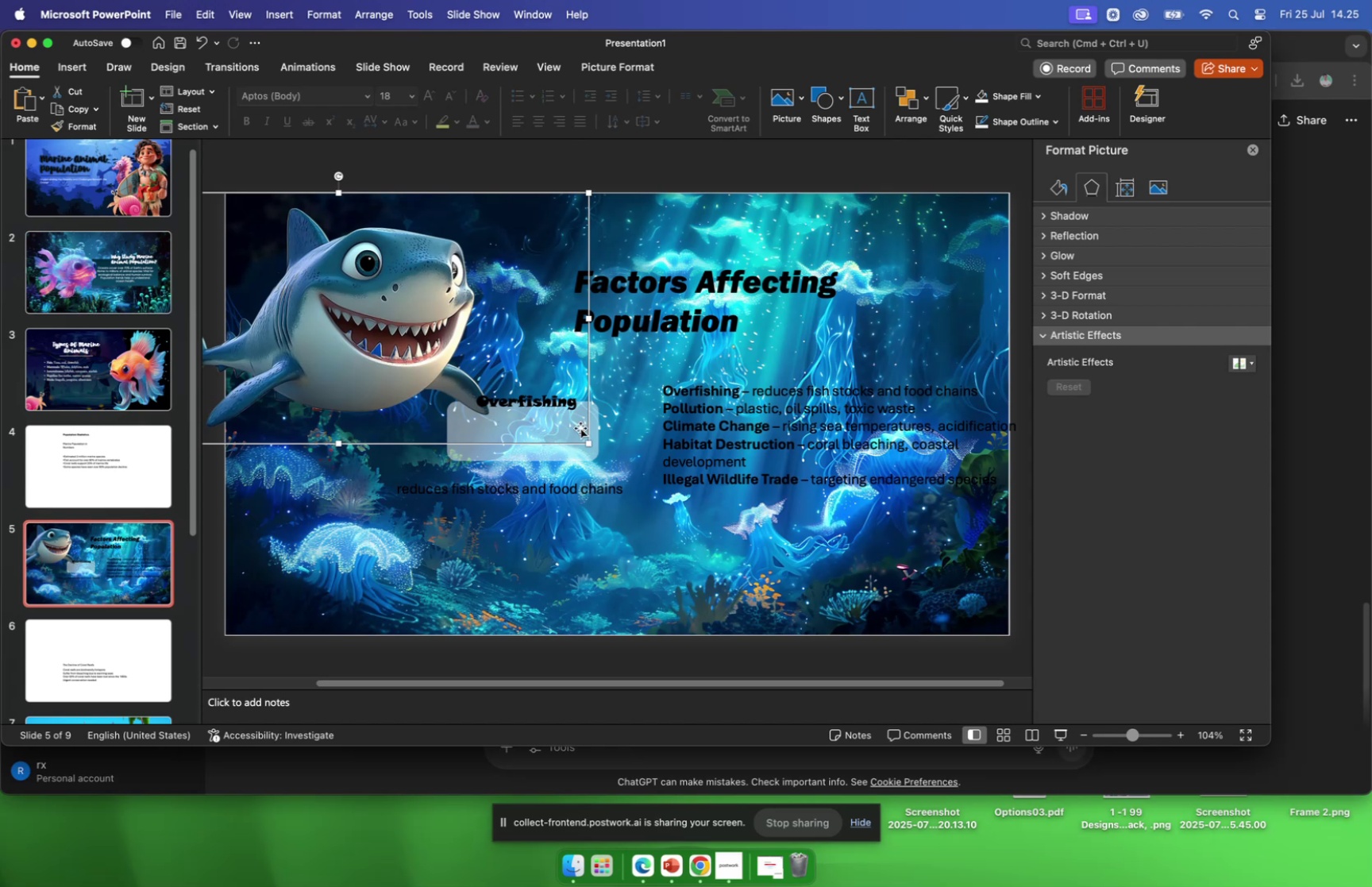 
left_click([569, 461])
 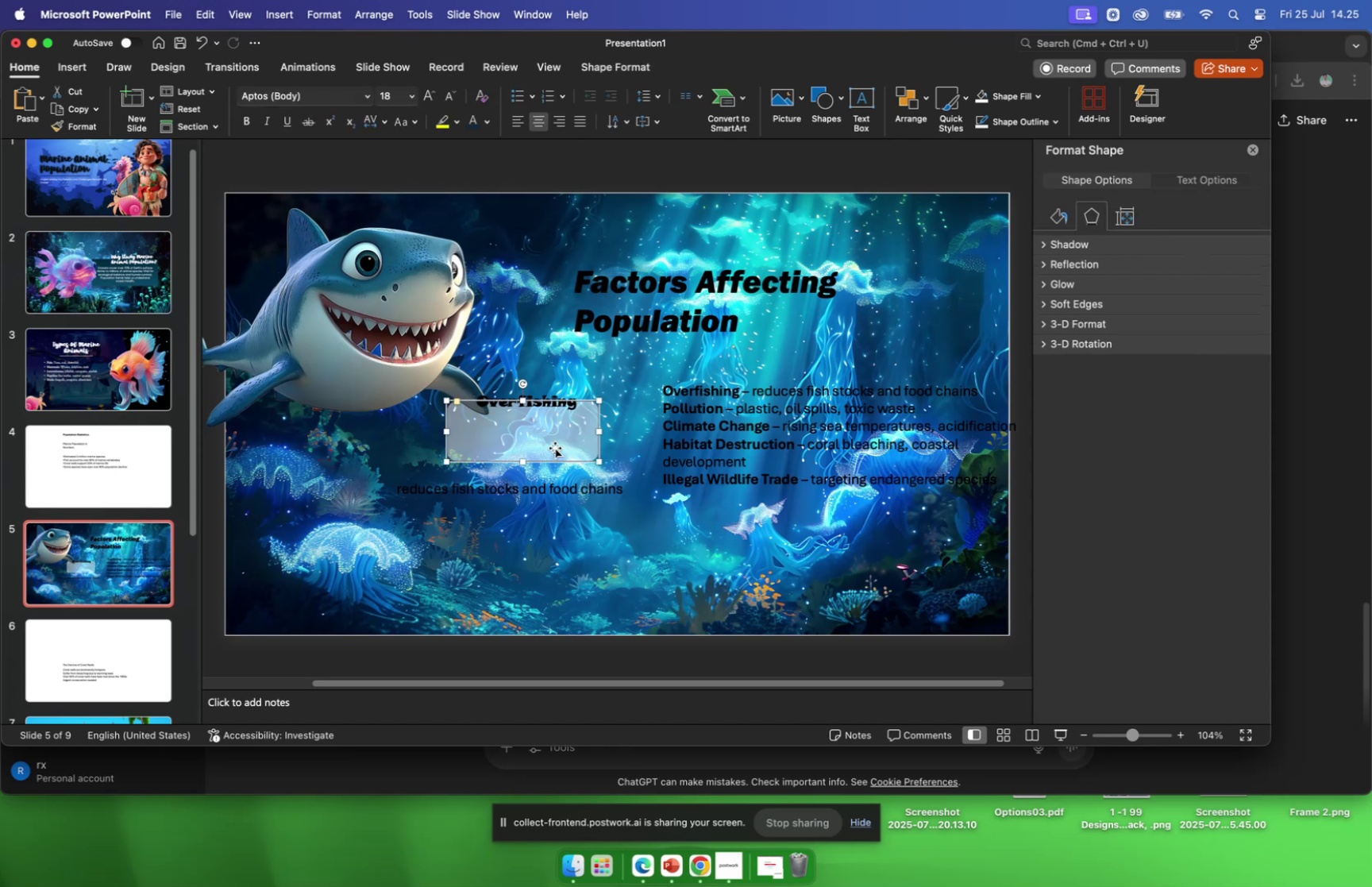 
left_click_drag(start_coordinate=[555, 447], to_coordinate=[543, 631])
 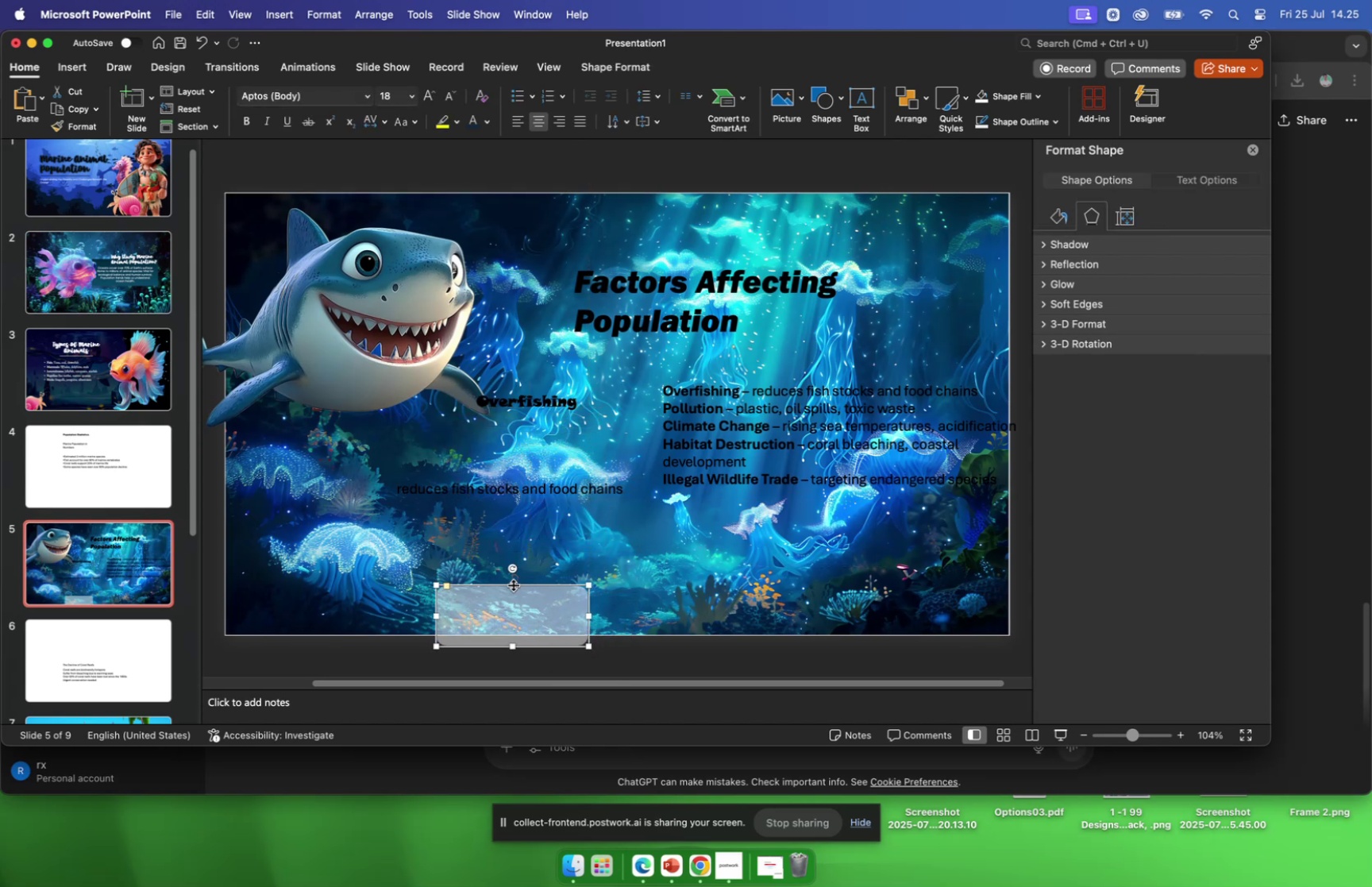 
left_click_drag(start_coordinate=[511, 583], to_coordinate=[513, 496])
 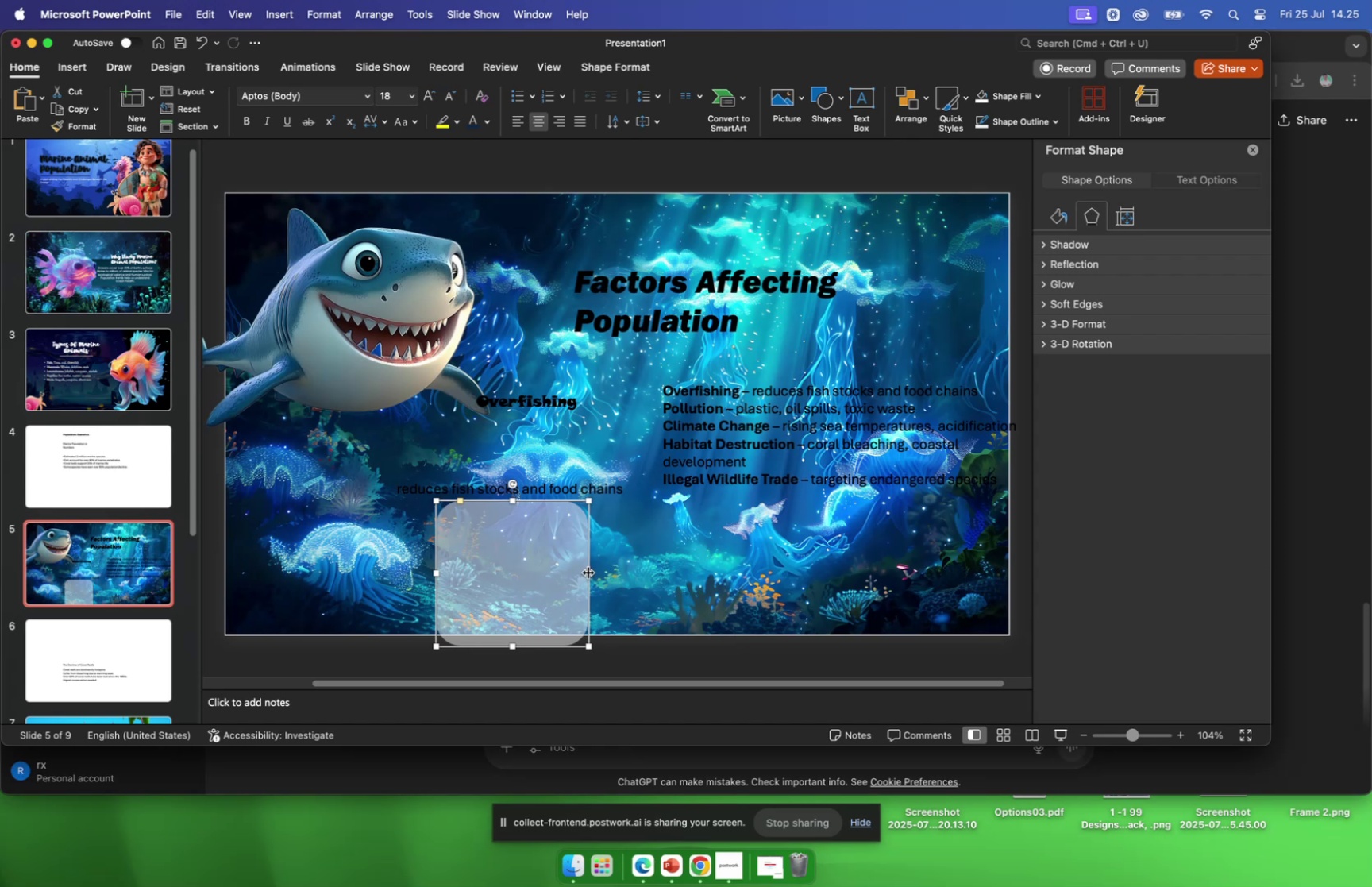 
left_click_drag(start_coordinate=[588, 572], to_coordinate=[568, 573])
 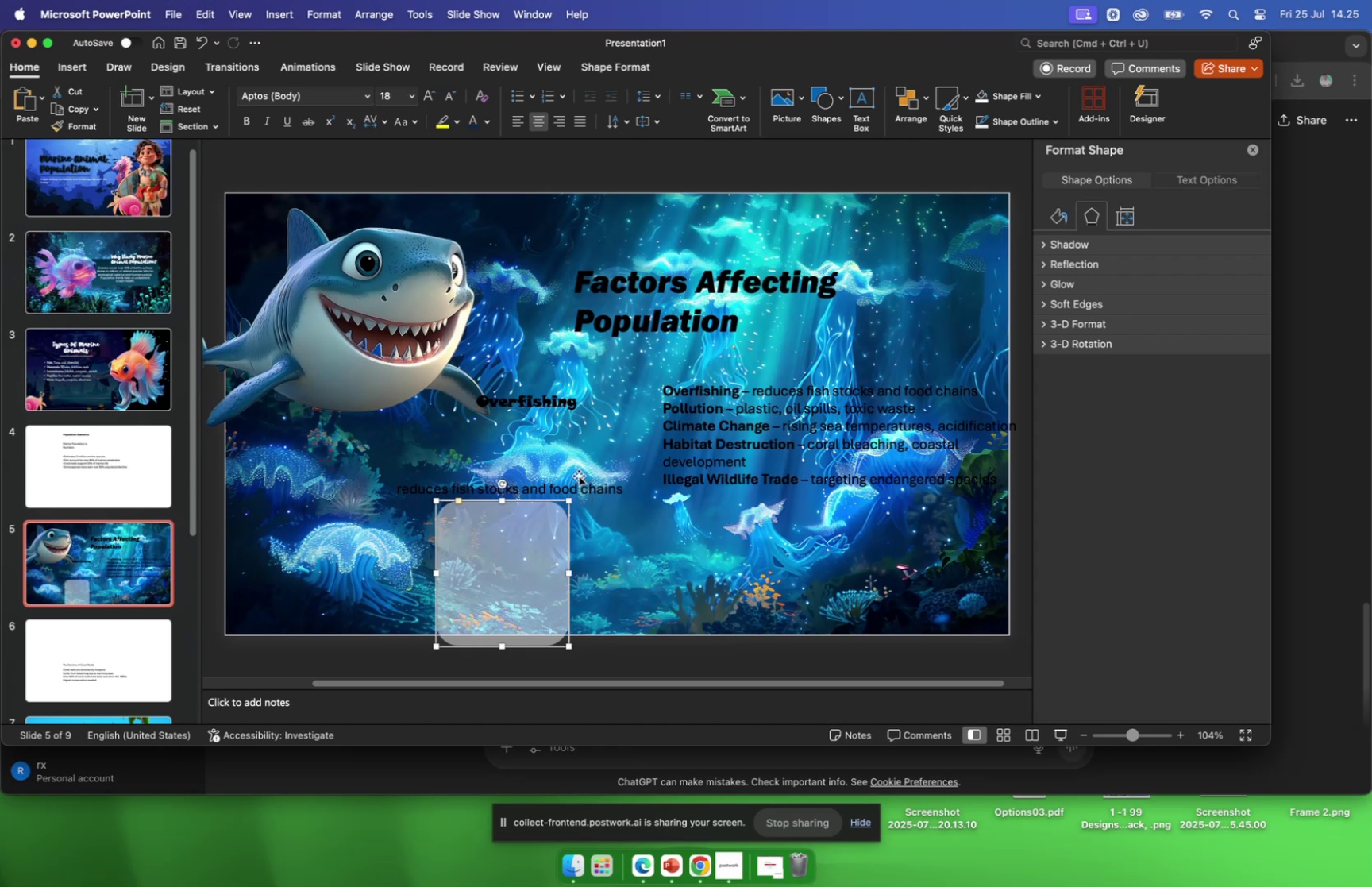 
key(Meta+CommandLeft)
 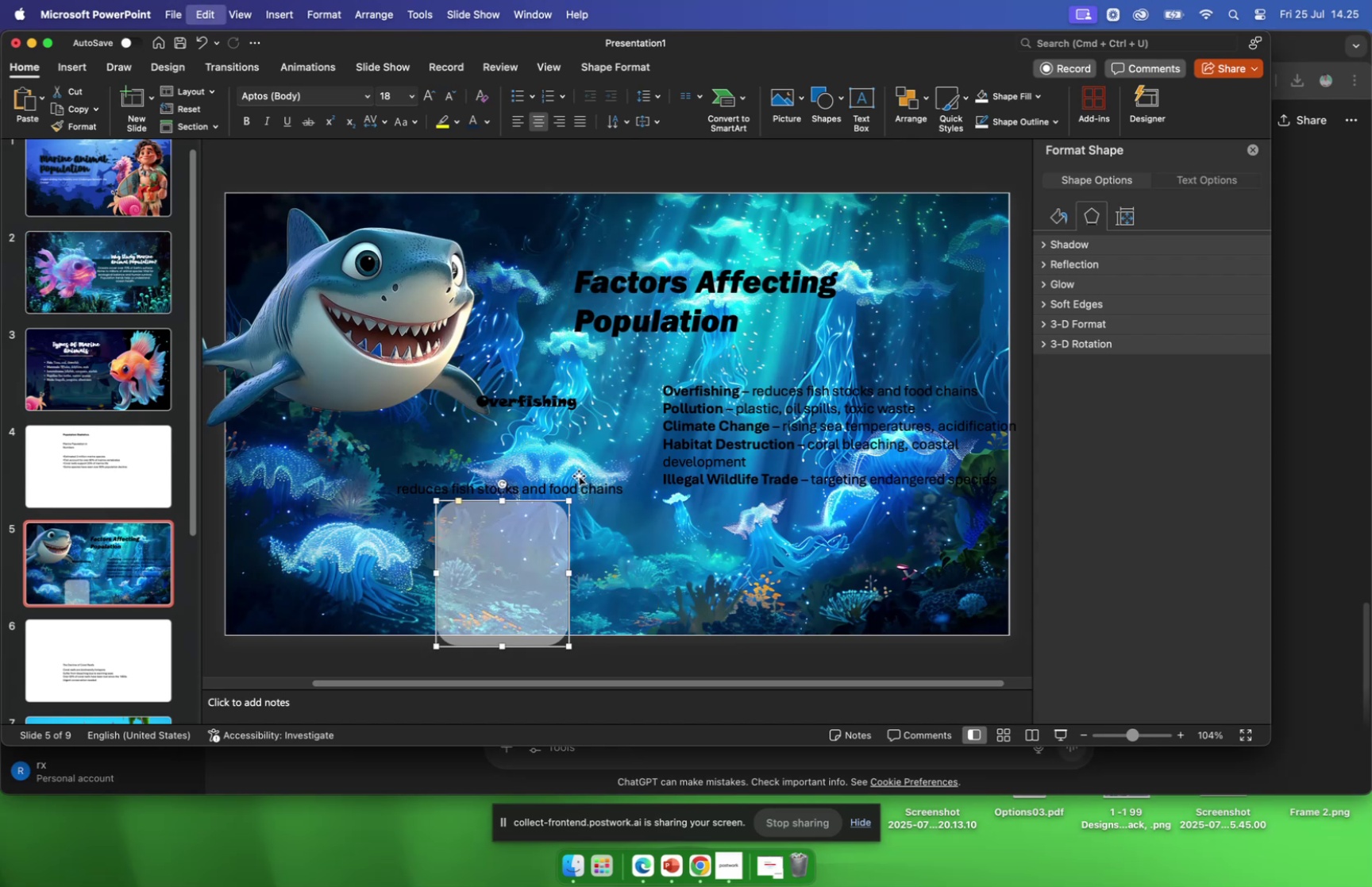 
key(Meta+C)
 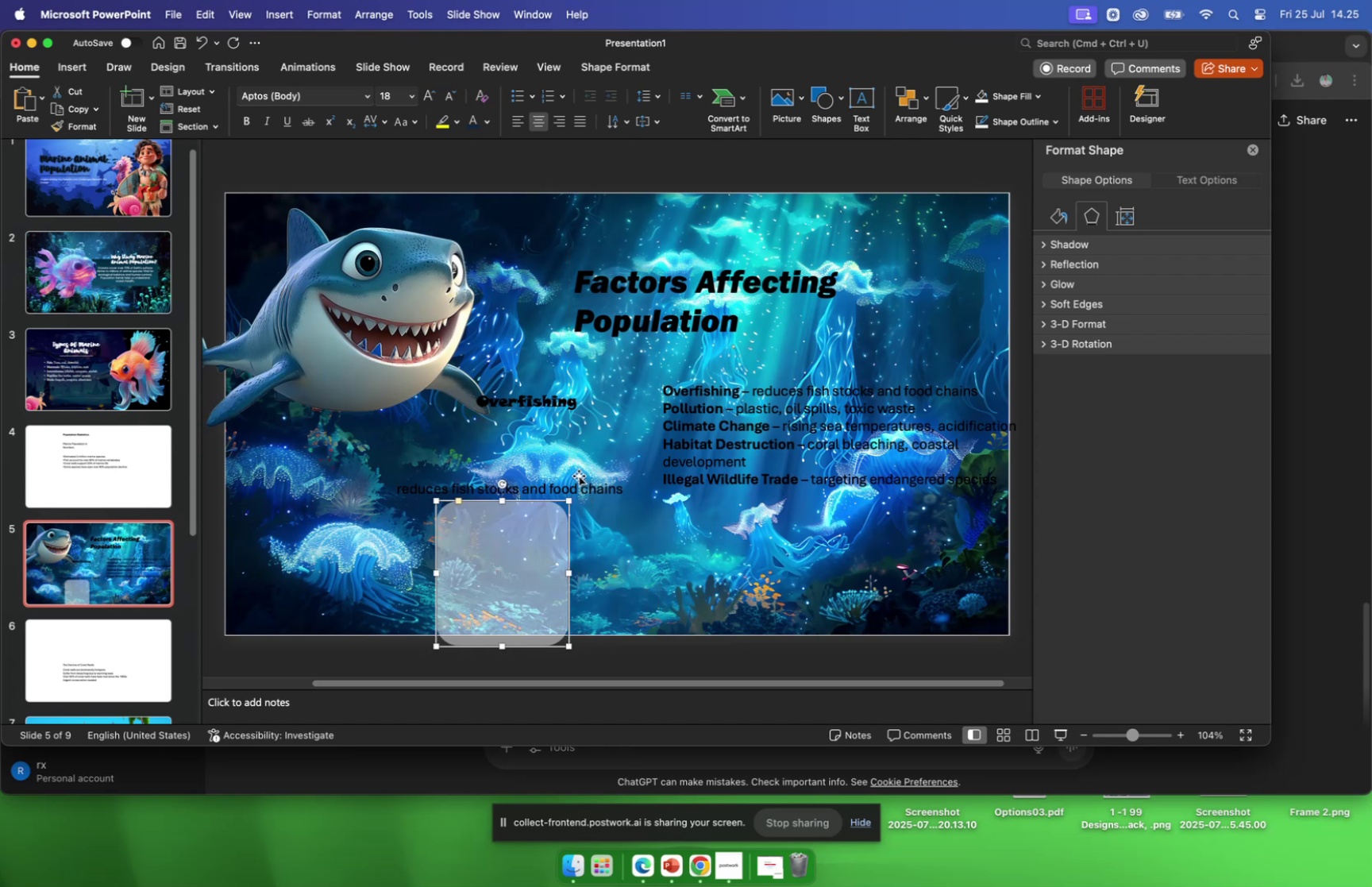 
key(Meta+V)
 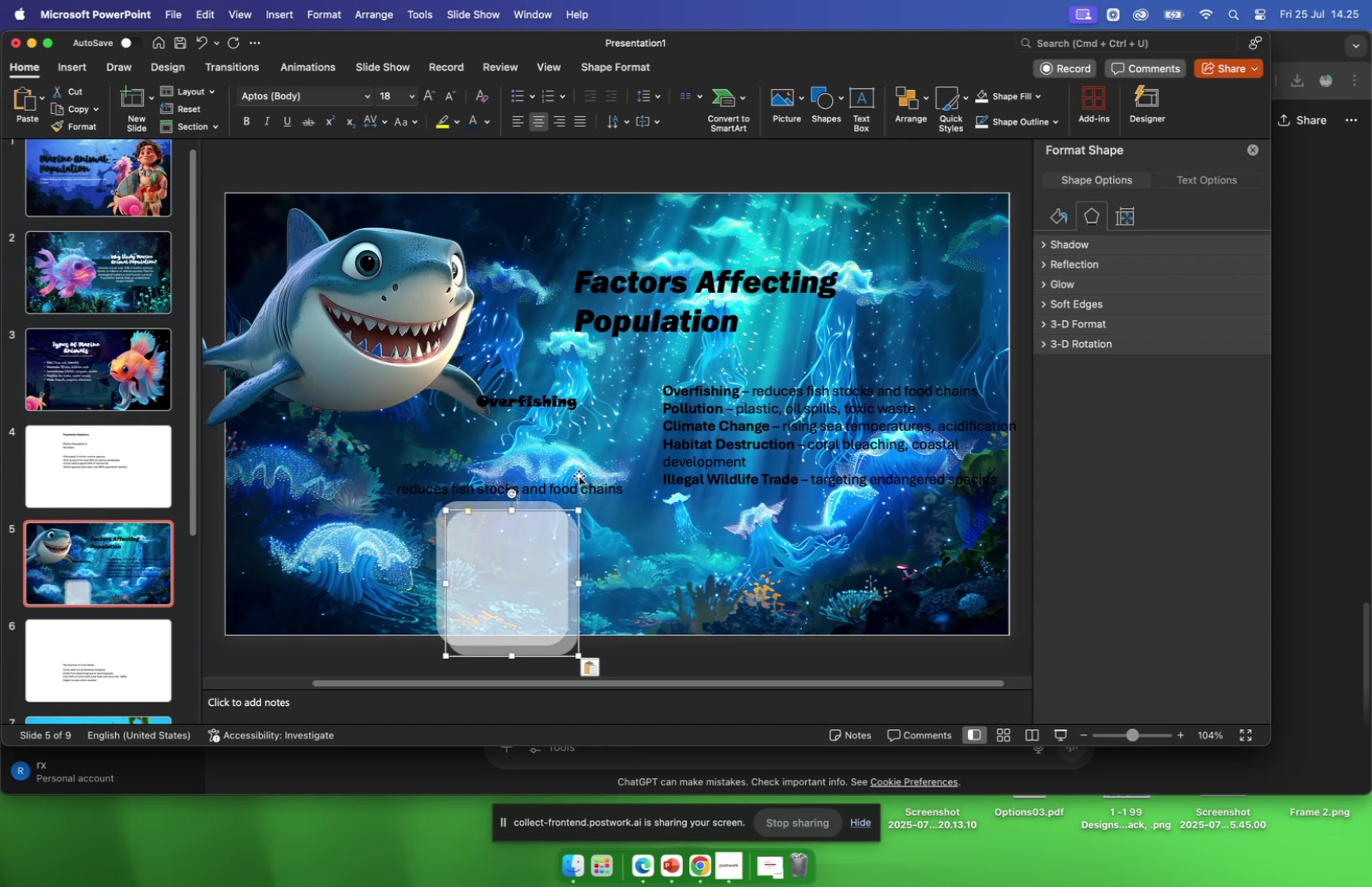 
key(Meta+CommandLeft)
 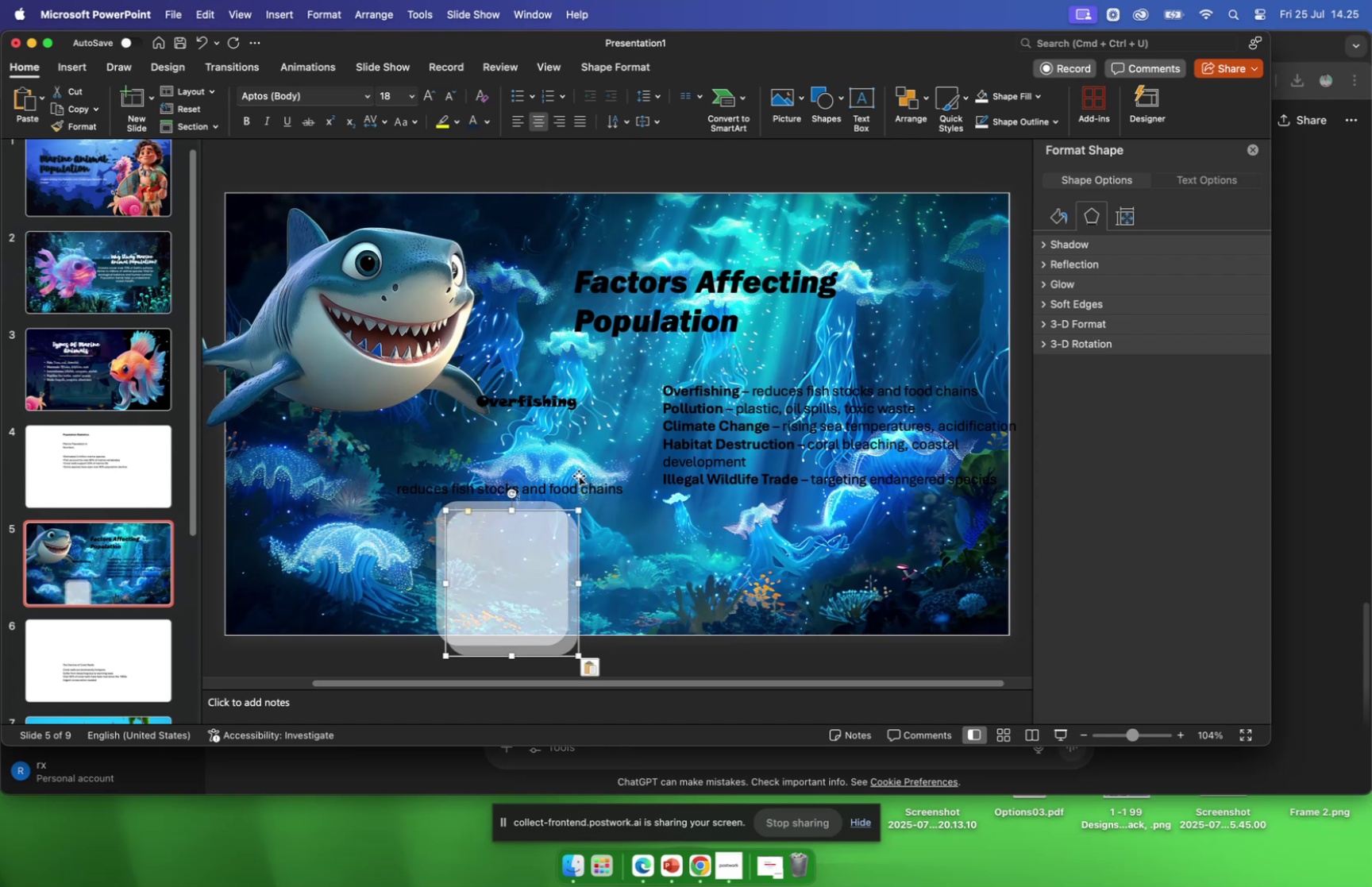 
key(Meta+V)
 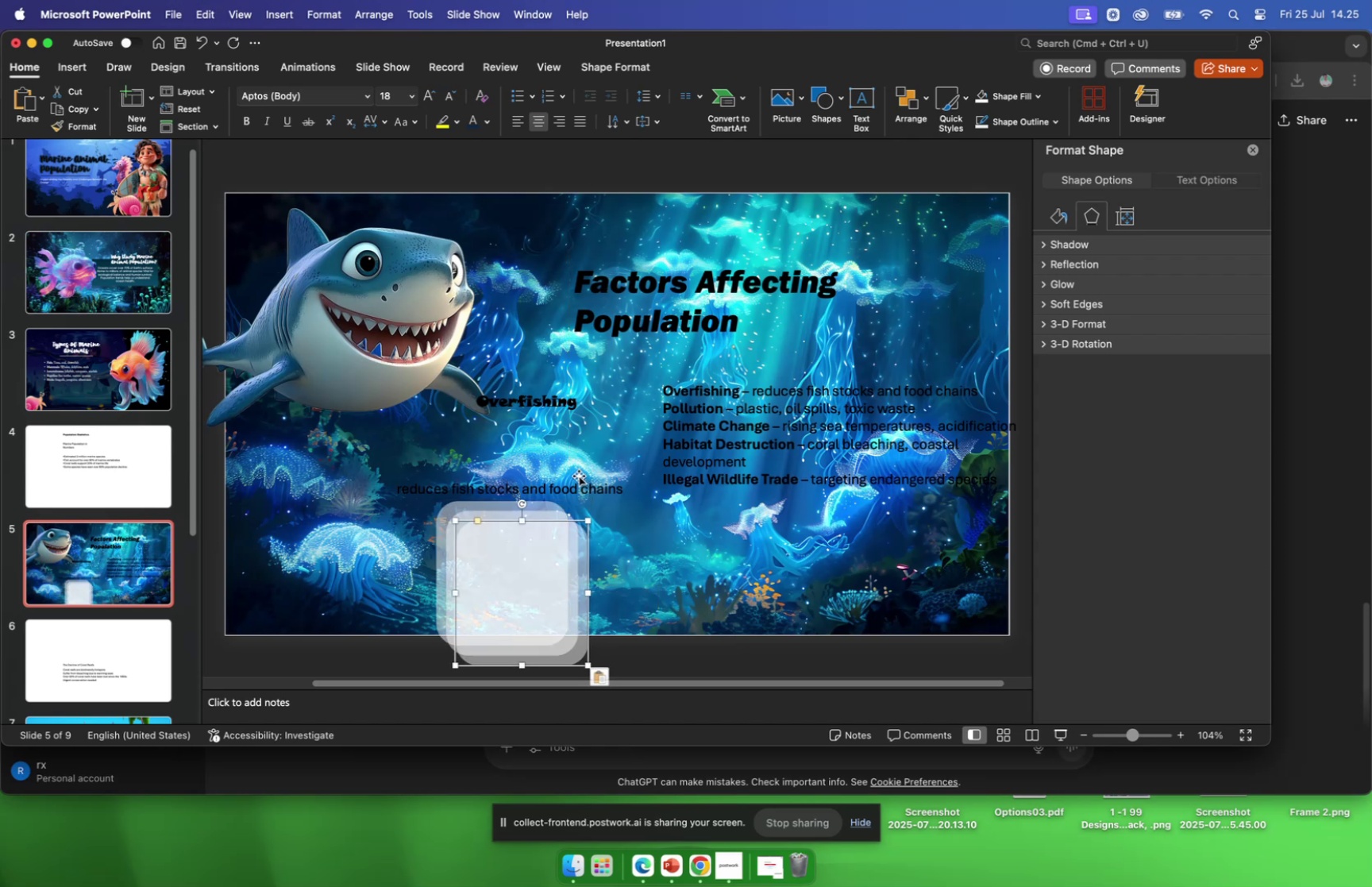 
key(Meta+CommandLeft)
 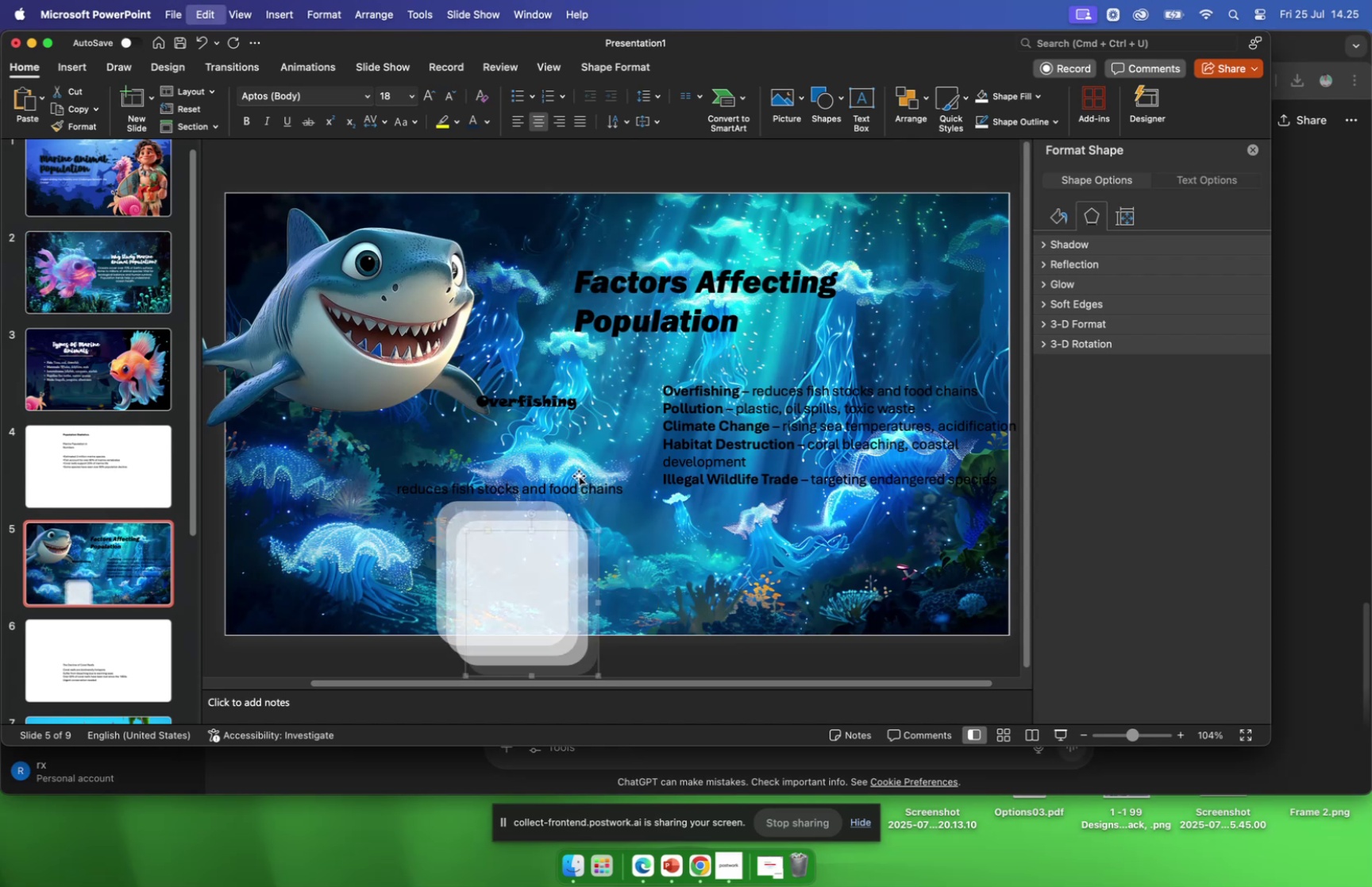 
key(Meta+V)
 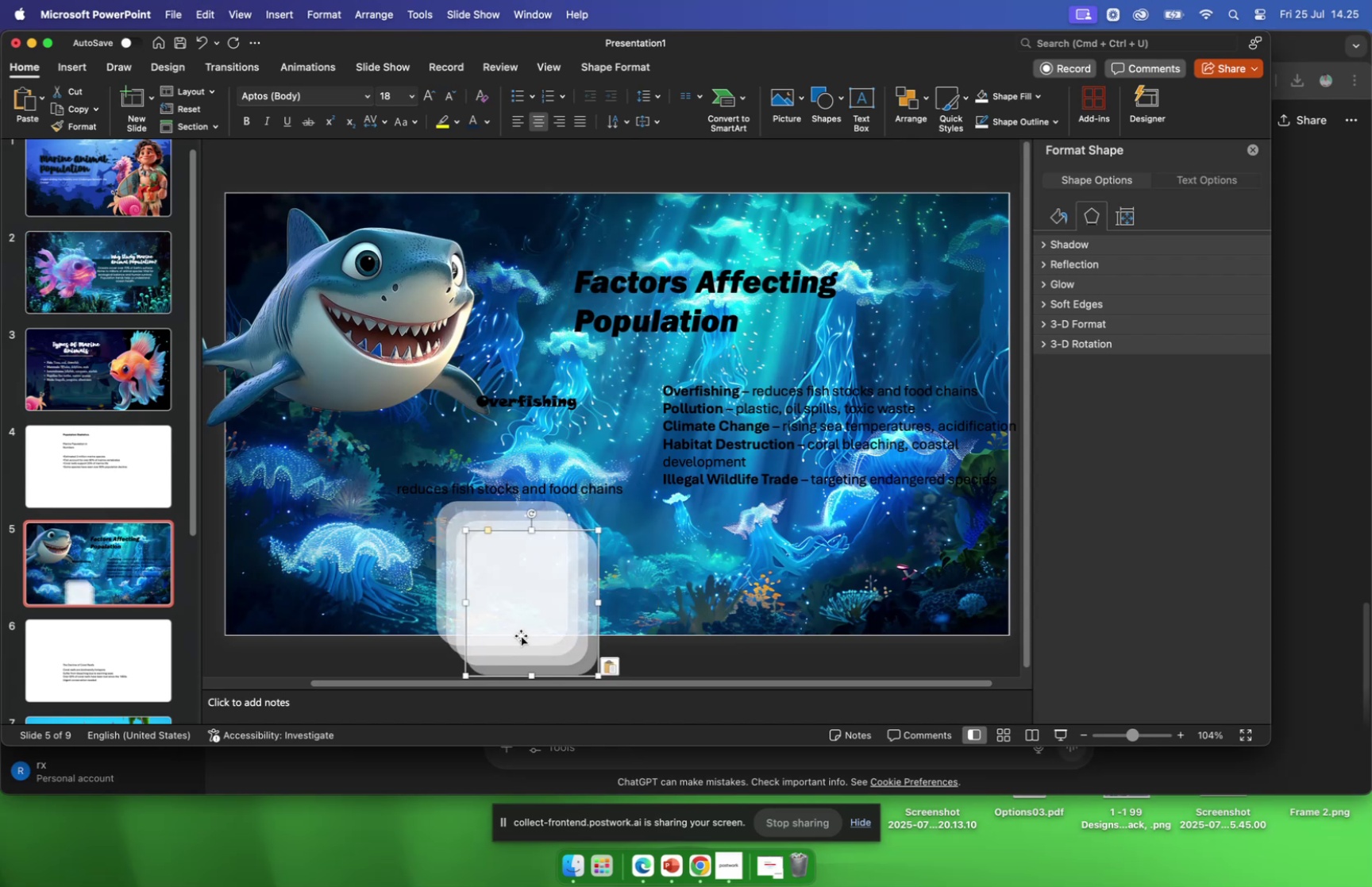 
left_click_drag(start_coordinate=[529, 614], to_coordinate=[892, 580])
 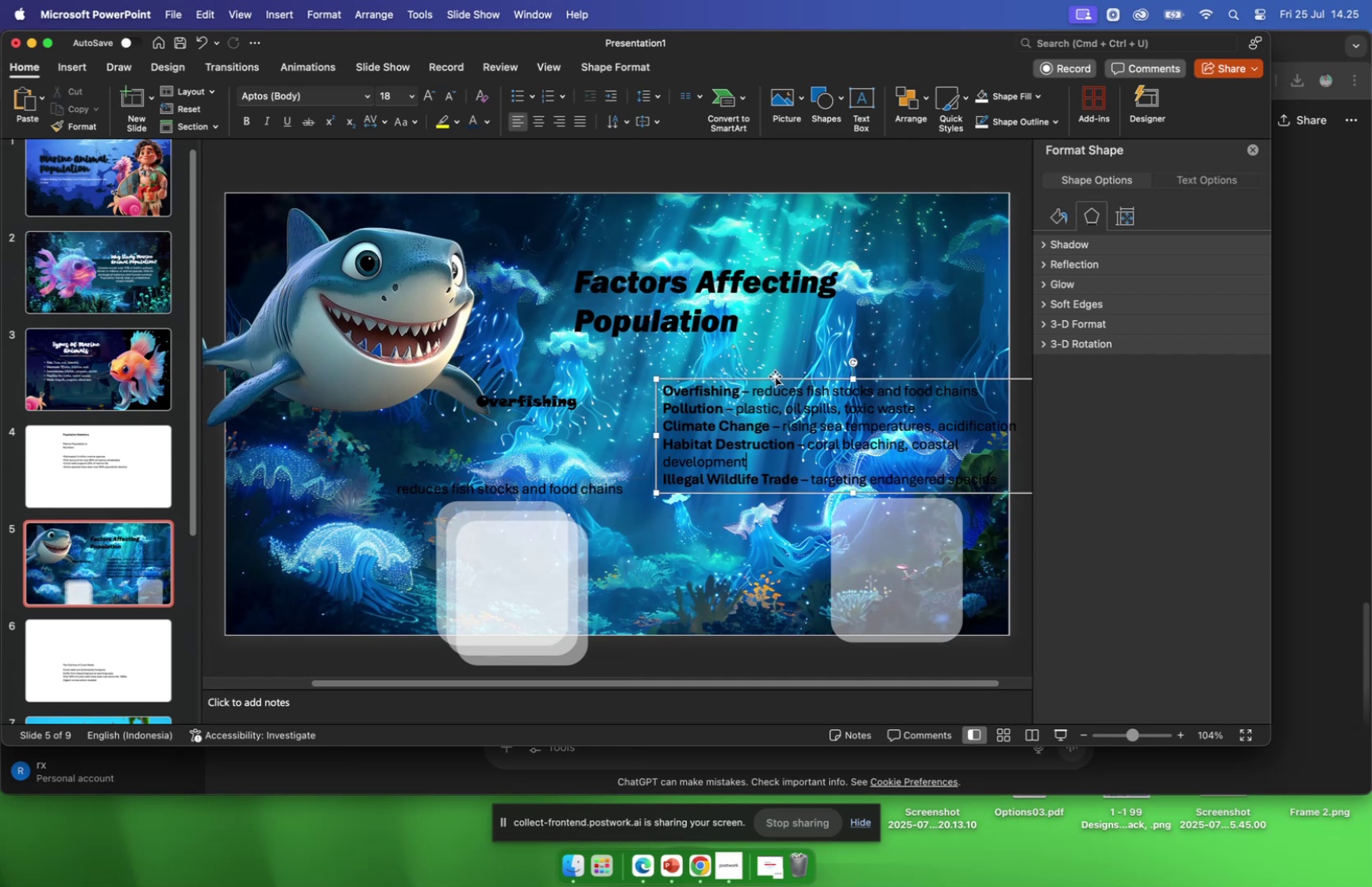 
left_click_drag(start_coordinate=[775, 380], to_coordinate=[760, 256])
 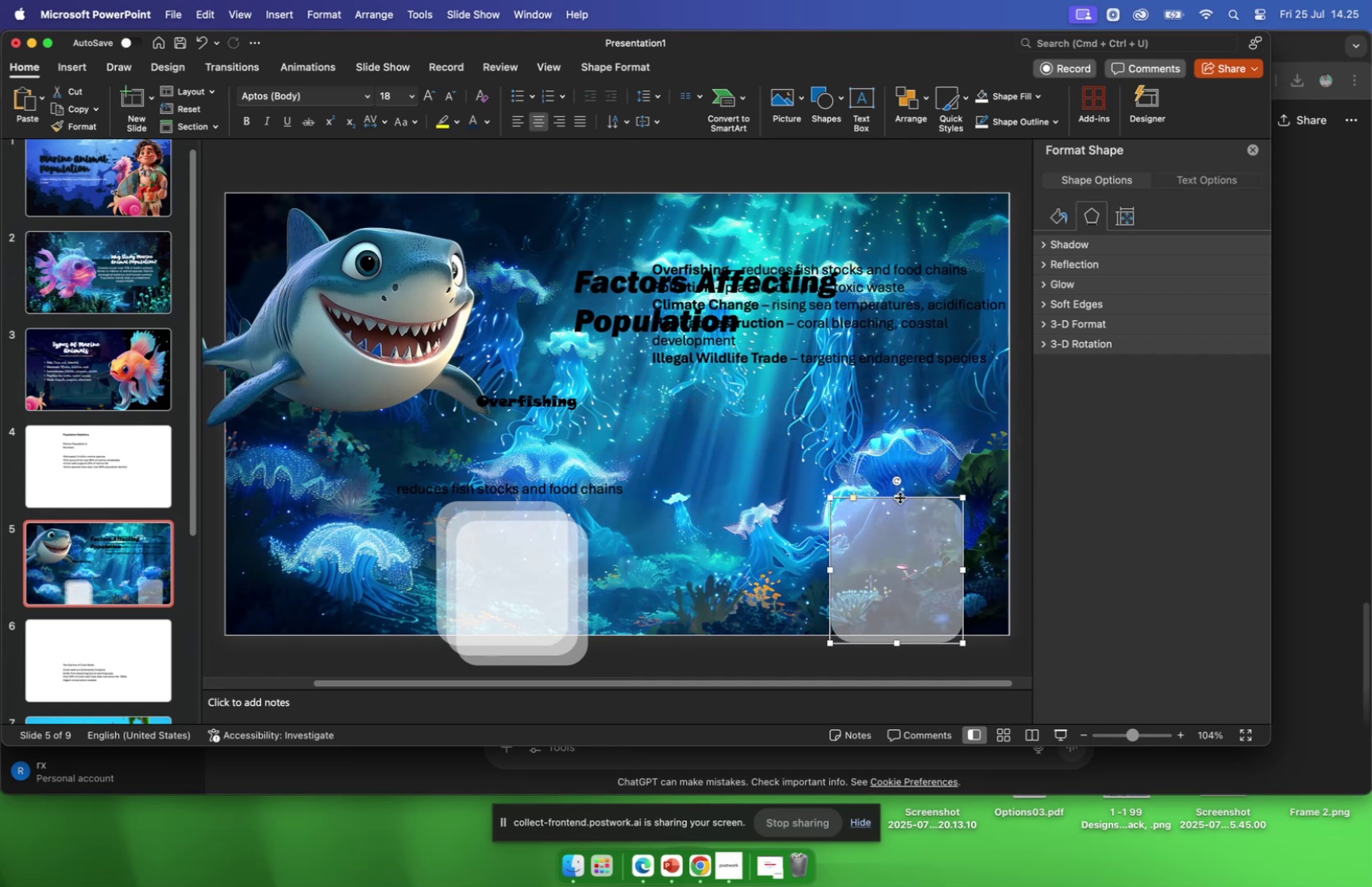 
left_click_drag(start_coordinate=[896, 498], to_coordinate=[892, 404])
 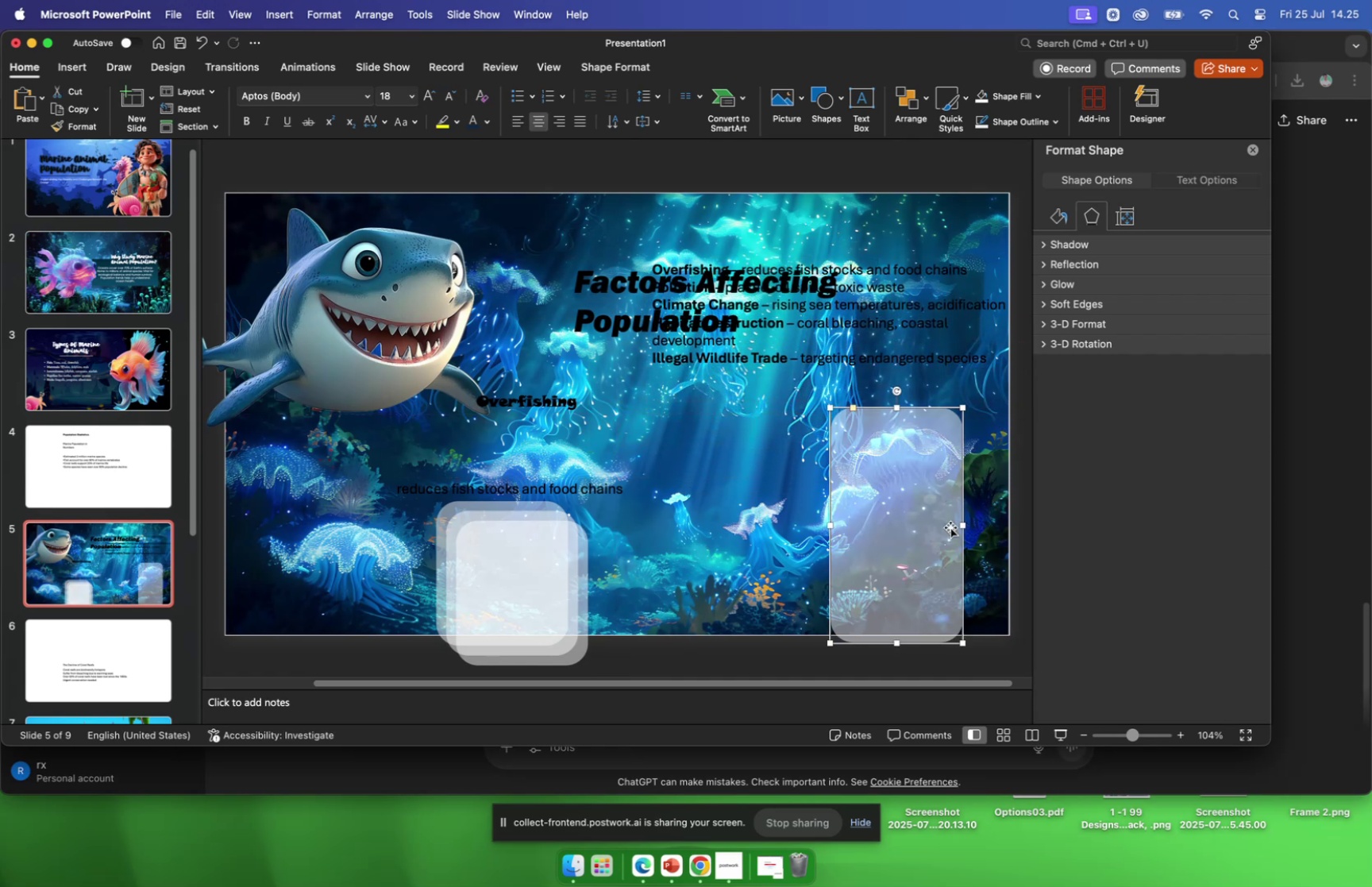 
left_click_drag(start_coordinate=[896, 529], to_coordinate=[942, 539])
 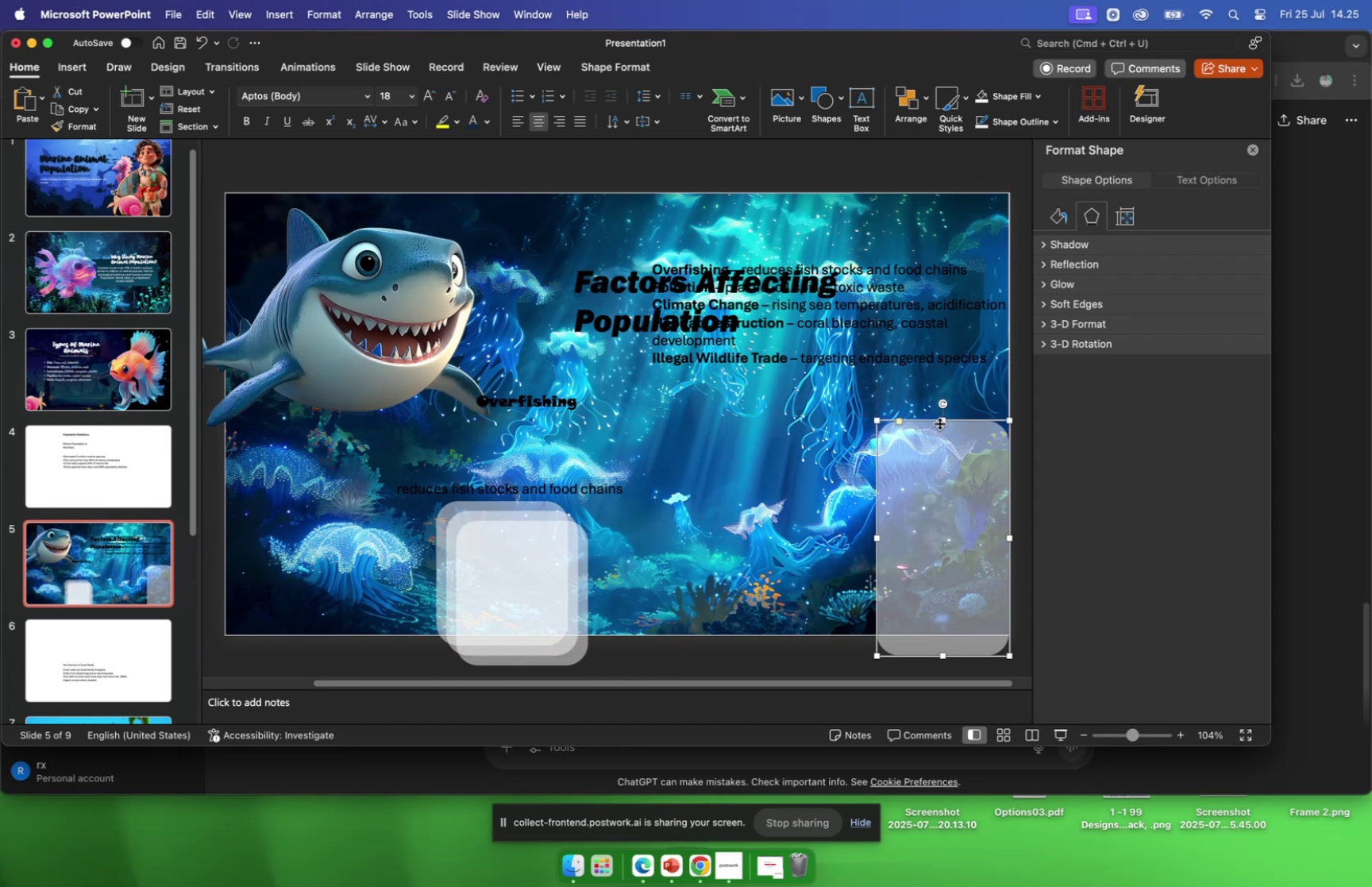 
left_click_drag(start_coordinate=[941, 419], to_coordinate=[942, 403])
 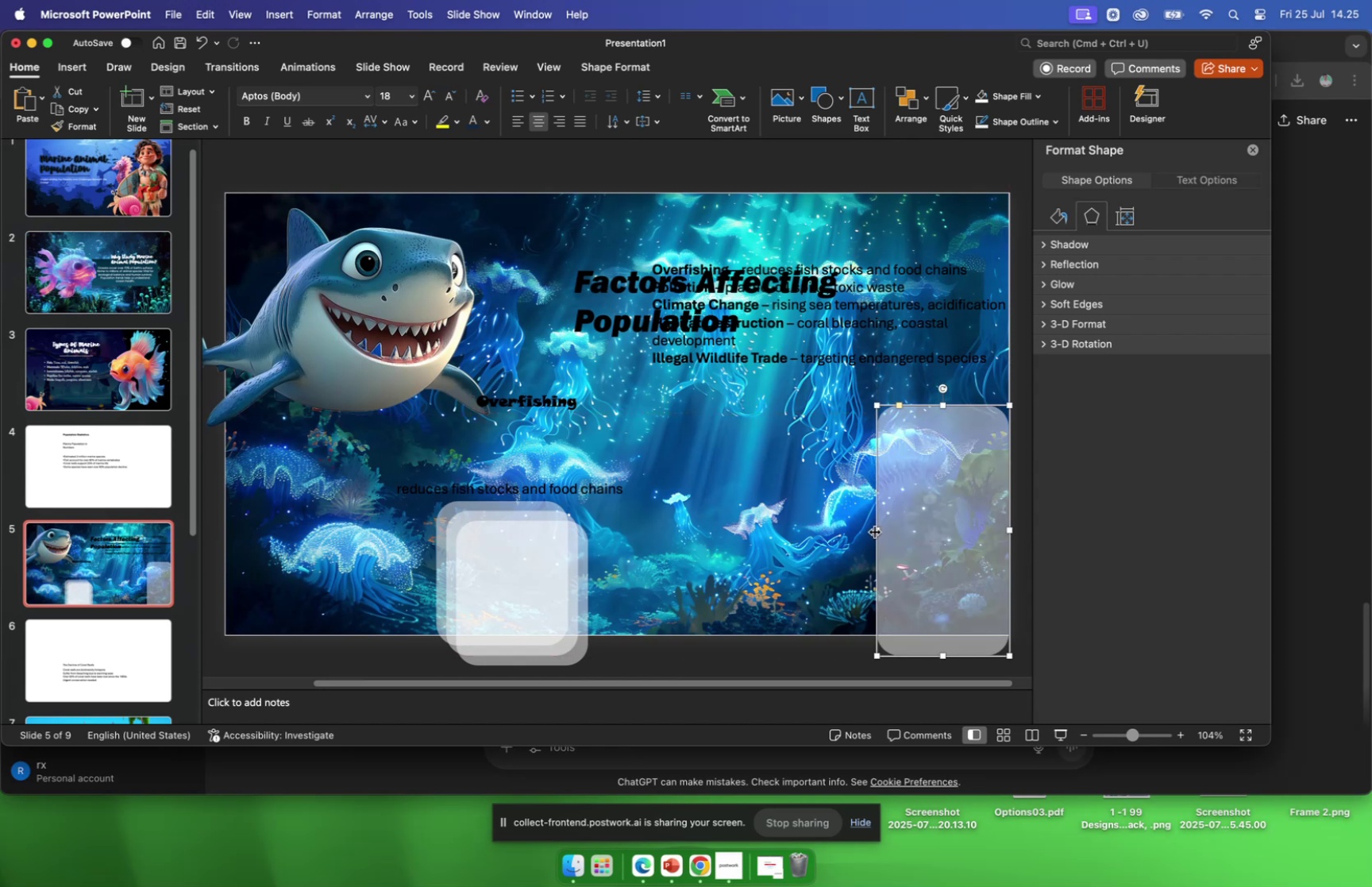 
left_click_drag(start_coordinate=[876, 530], to_coordinate=[869, 530])
 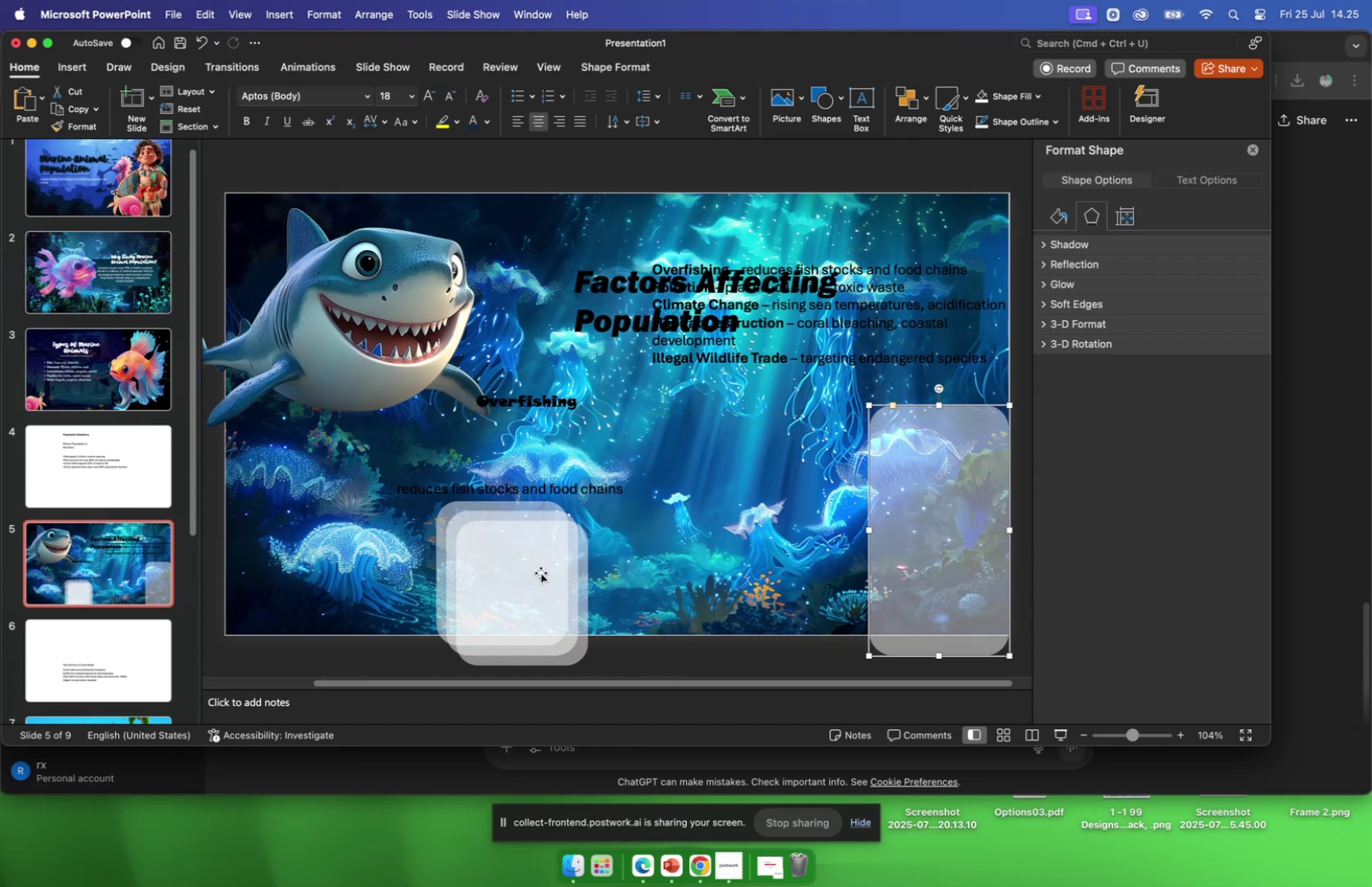 
left_click_drag(start_coordinate=[541, 572], to_coordinate=[826, 499])
 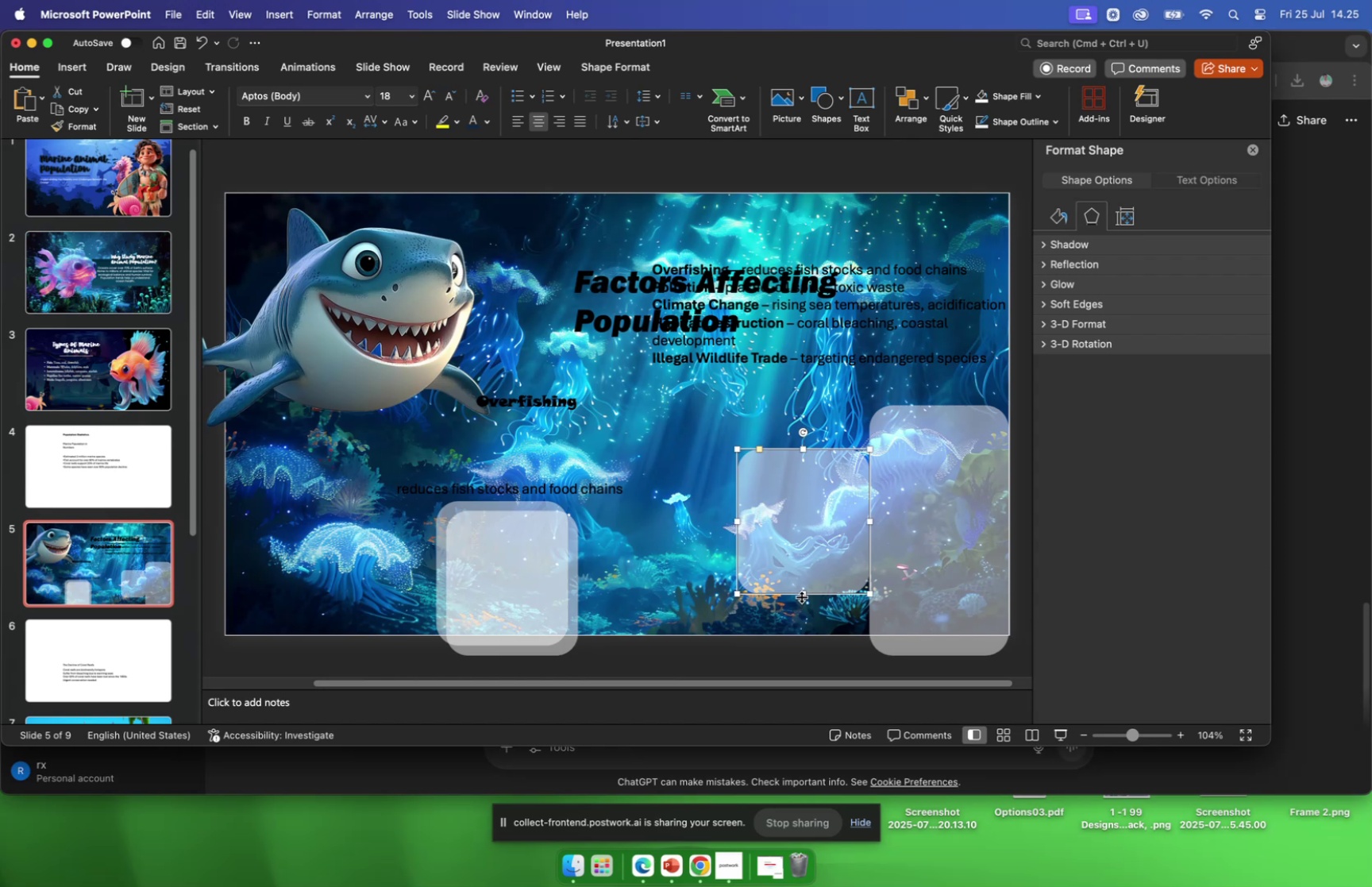 
left_click_drag(start_coordinate=[802, 593], to_coordinate=[807, 650])
 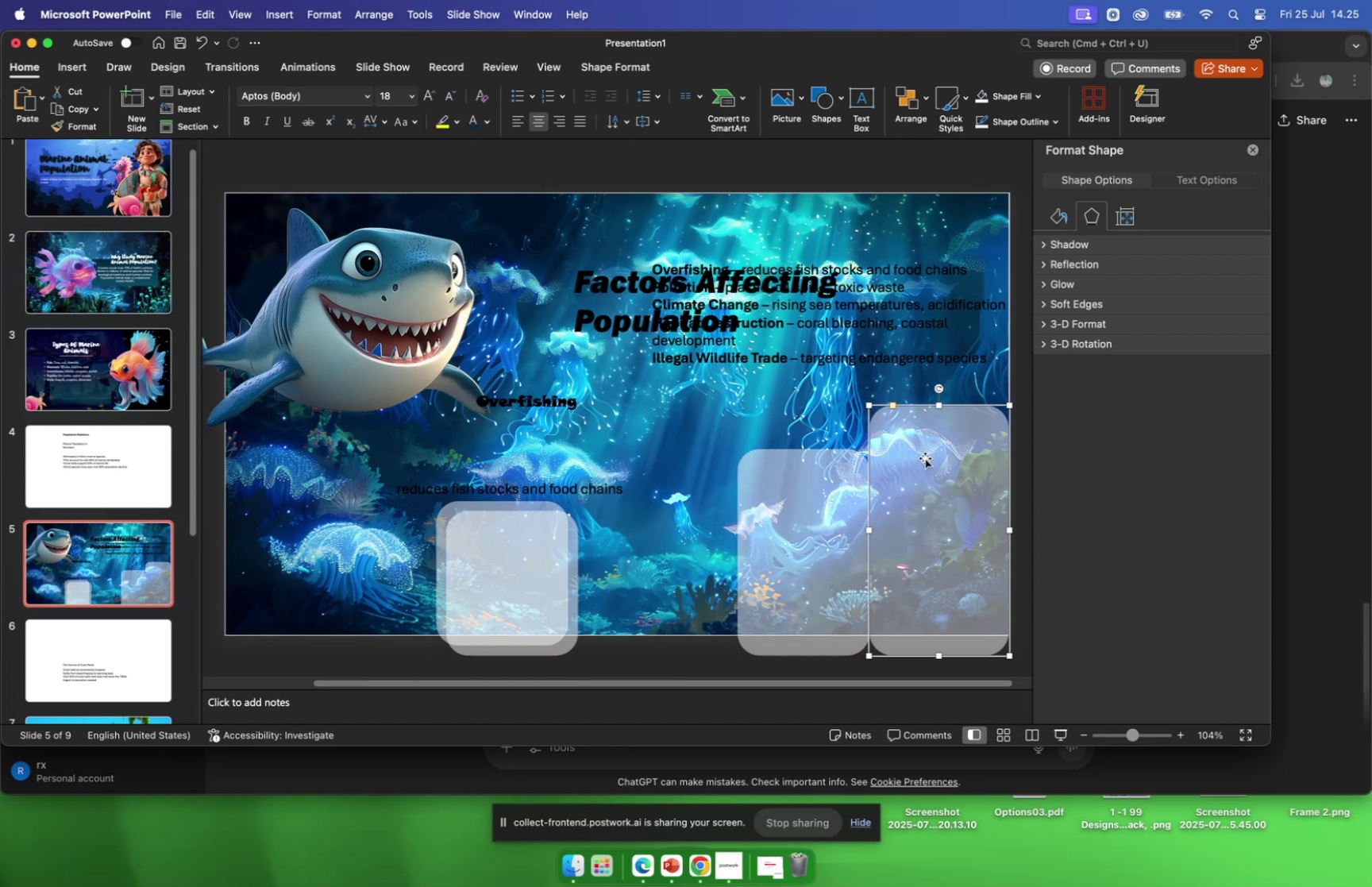 
left_click_drag(start_coordinate=[940, 407], to_coordinate=[940, 395])
 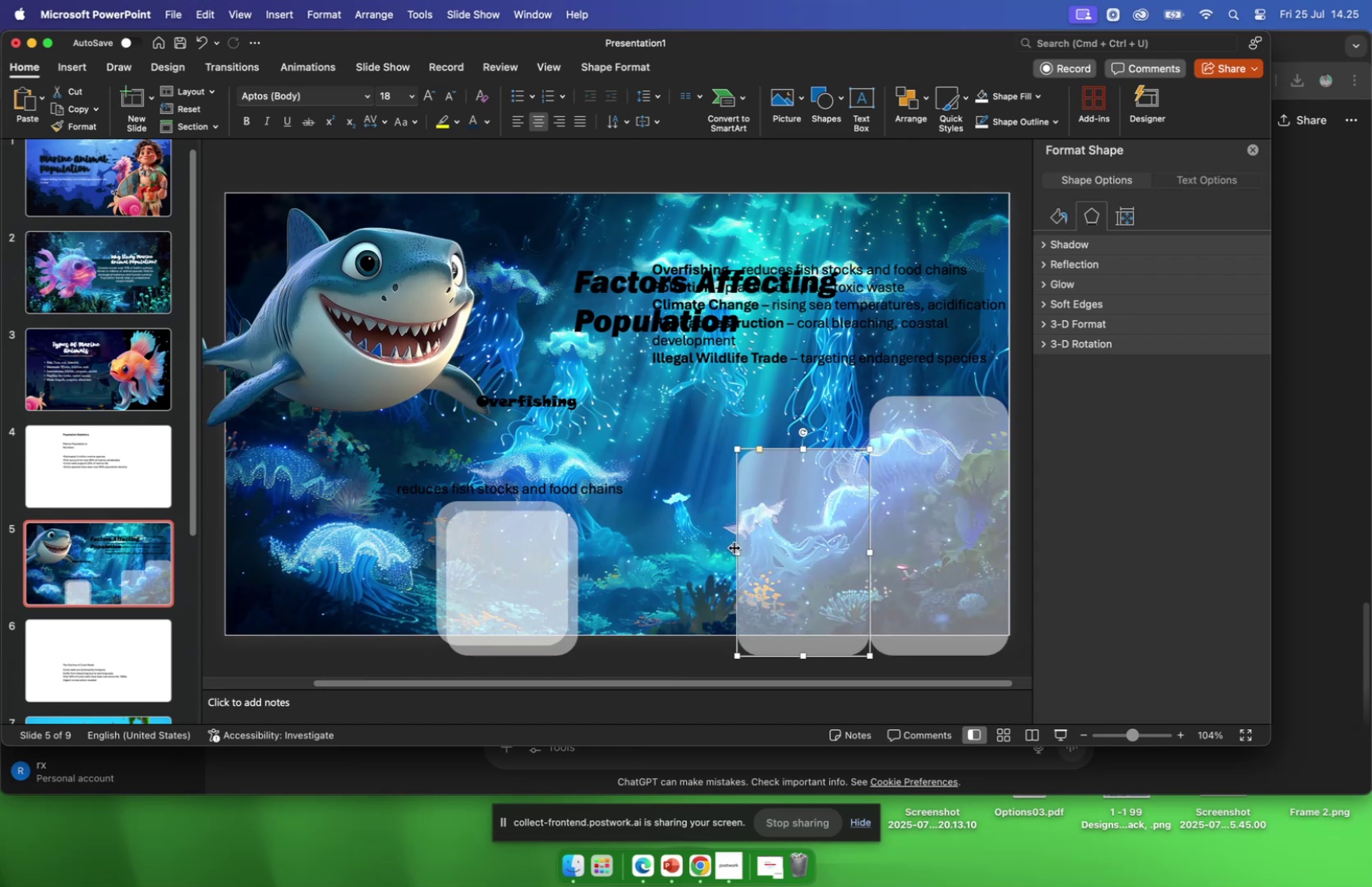 
left_click_drag(start_coordinate=[735, 554], to_coordinate=[730, 555])
 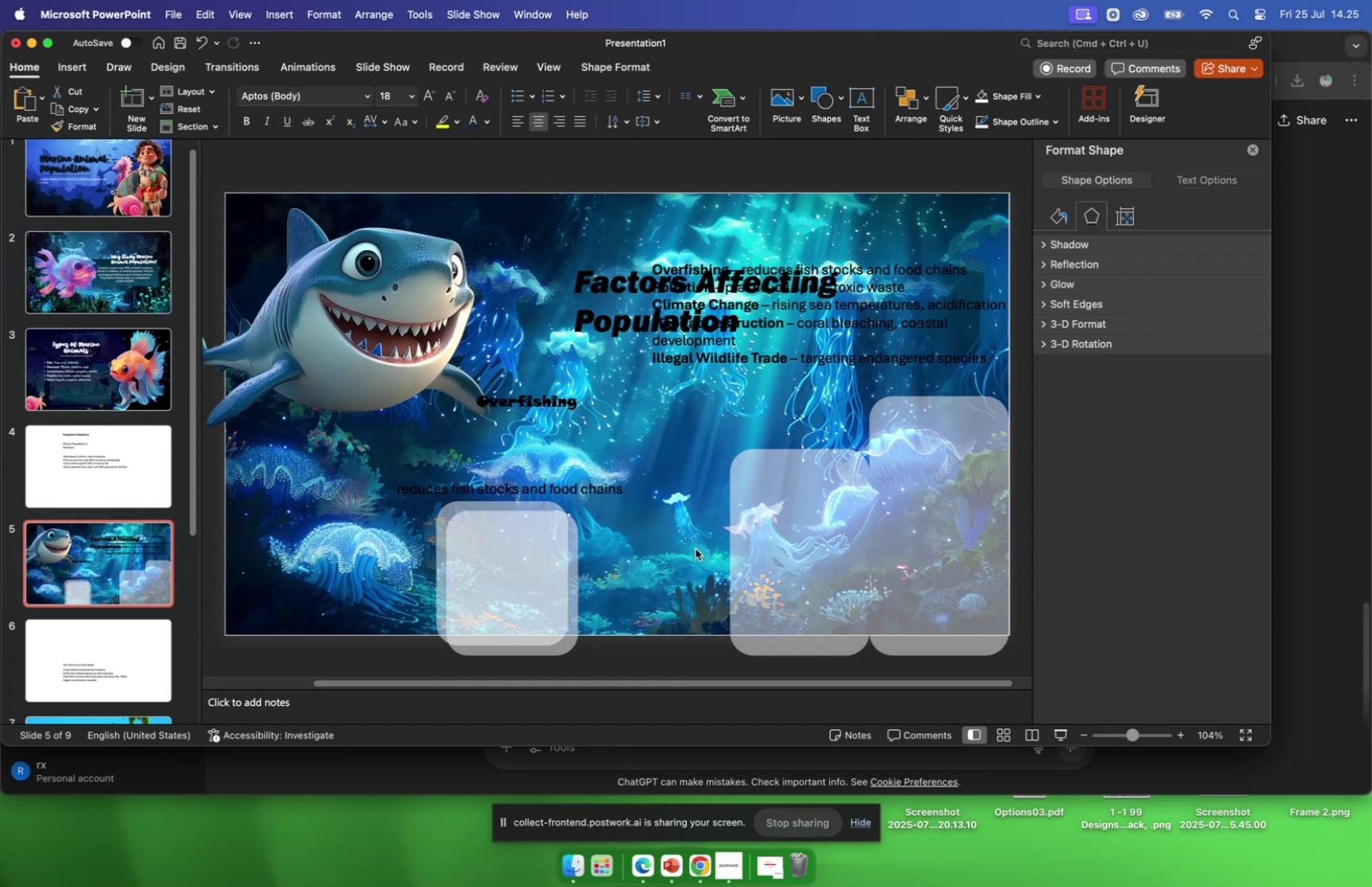 
left_click([696, 548])
 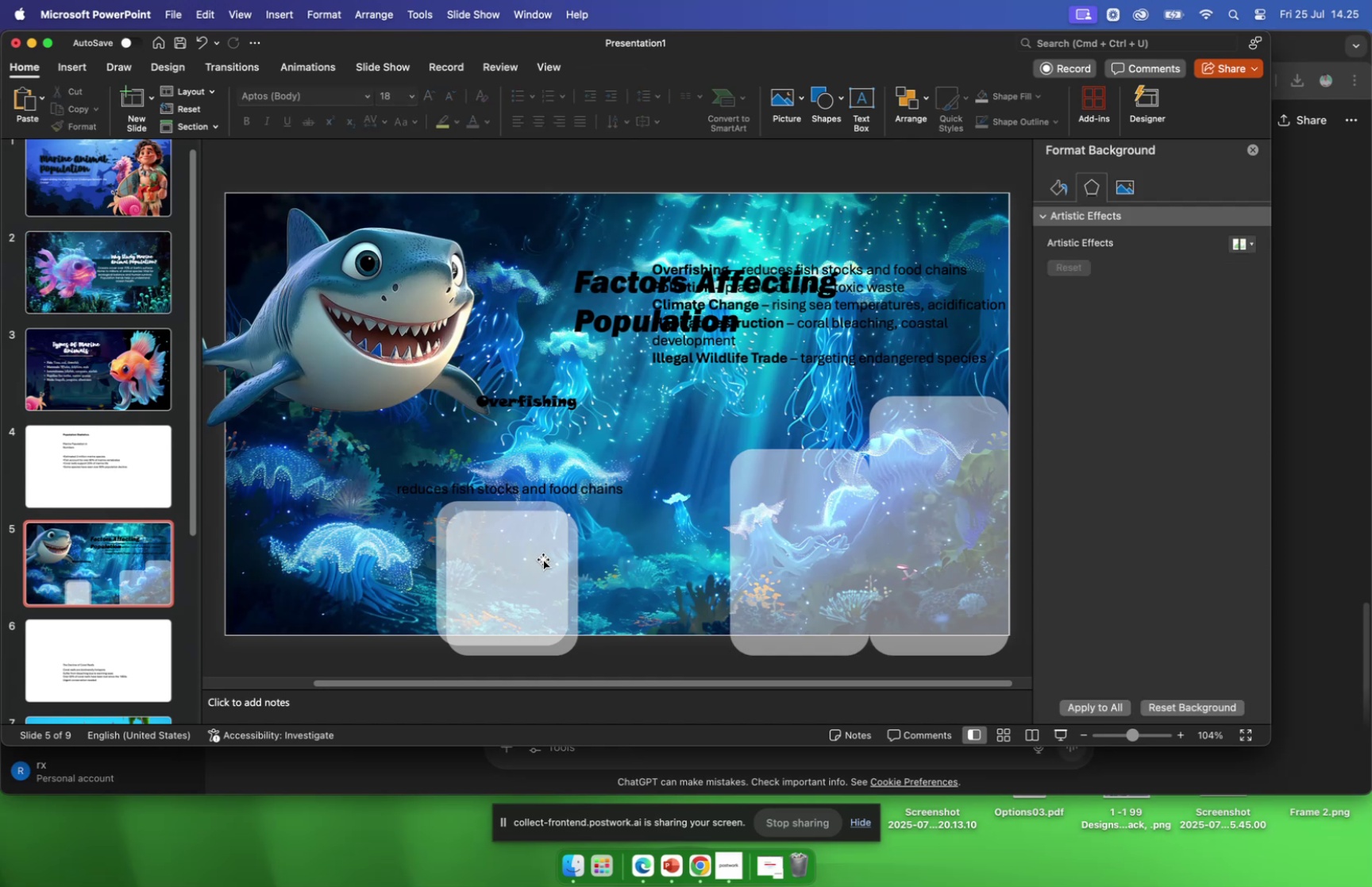 
left_click_drag(start_coordinate=[513, 560], to_coordinate=[665, 528])
 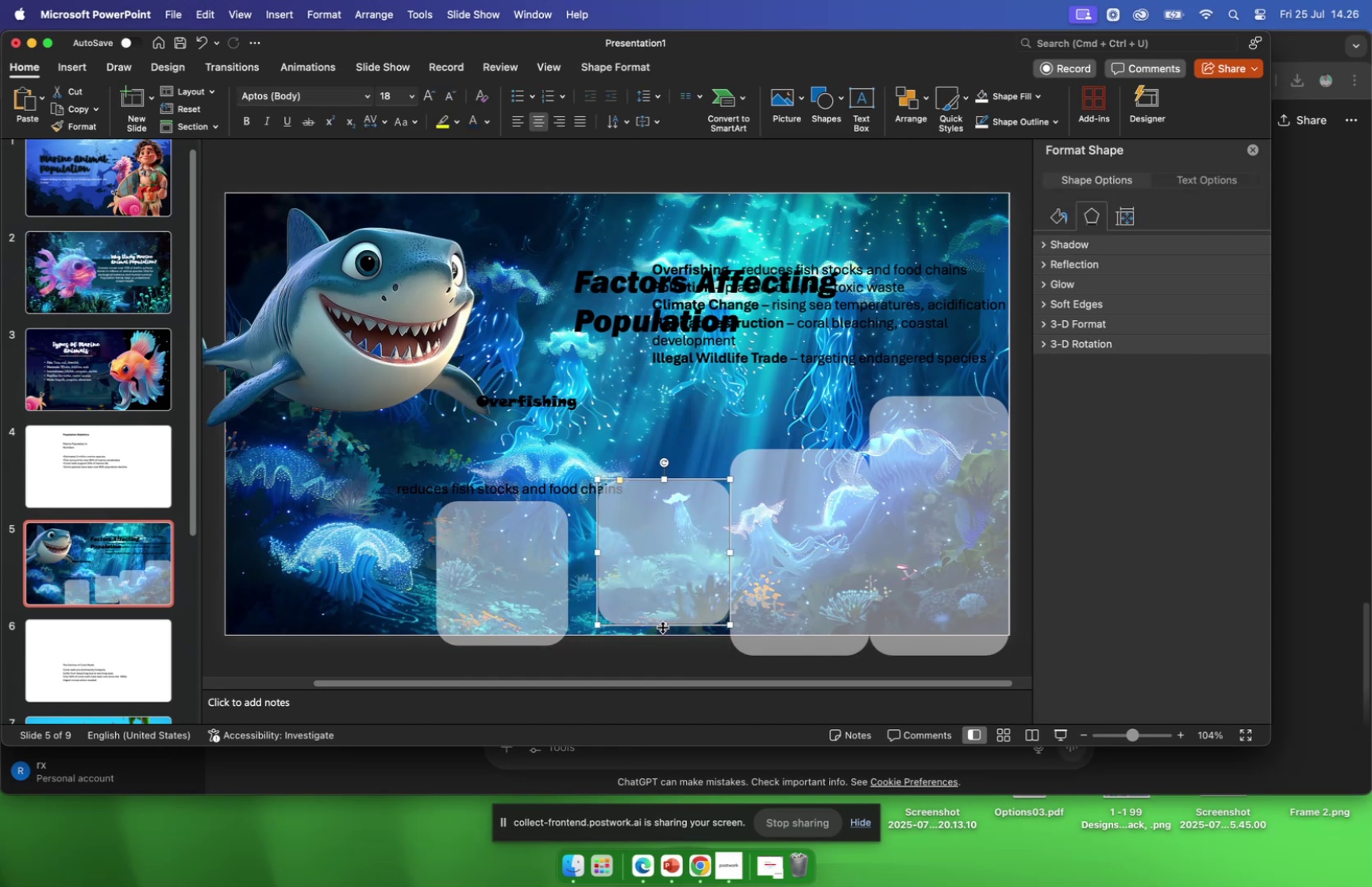 
left_click_drag(start_coordinate=[663, 625], to_coordinate=[662, 650])
 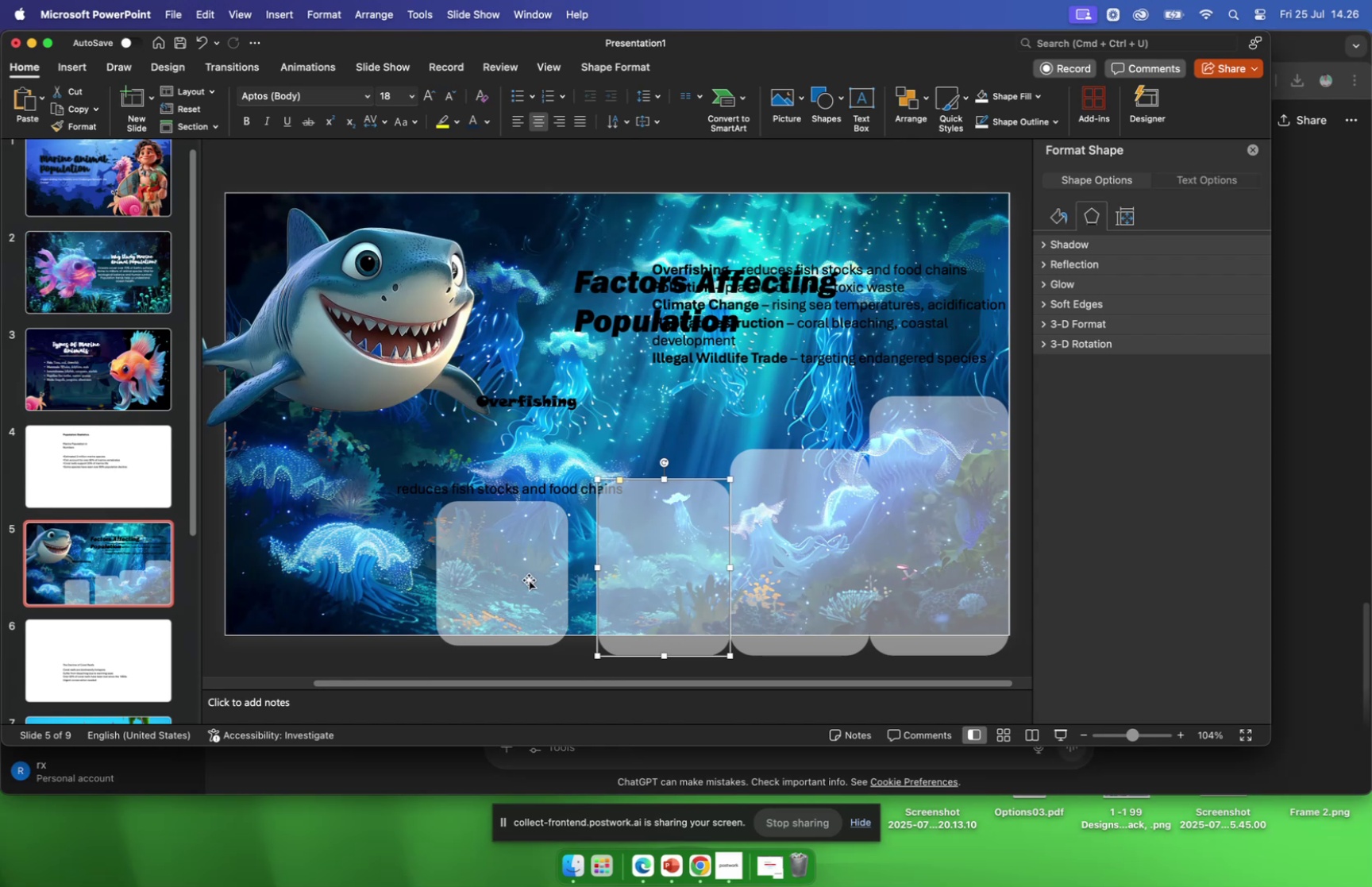 
left_click_drag(start_coordinate=[528, 578], to_coordinate=[560, 585])
 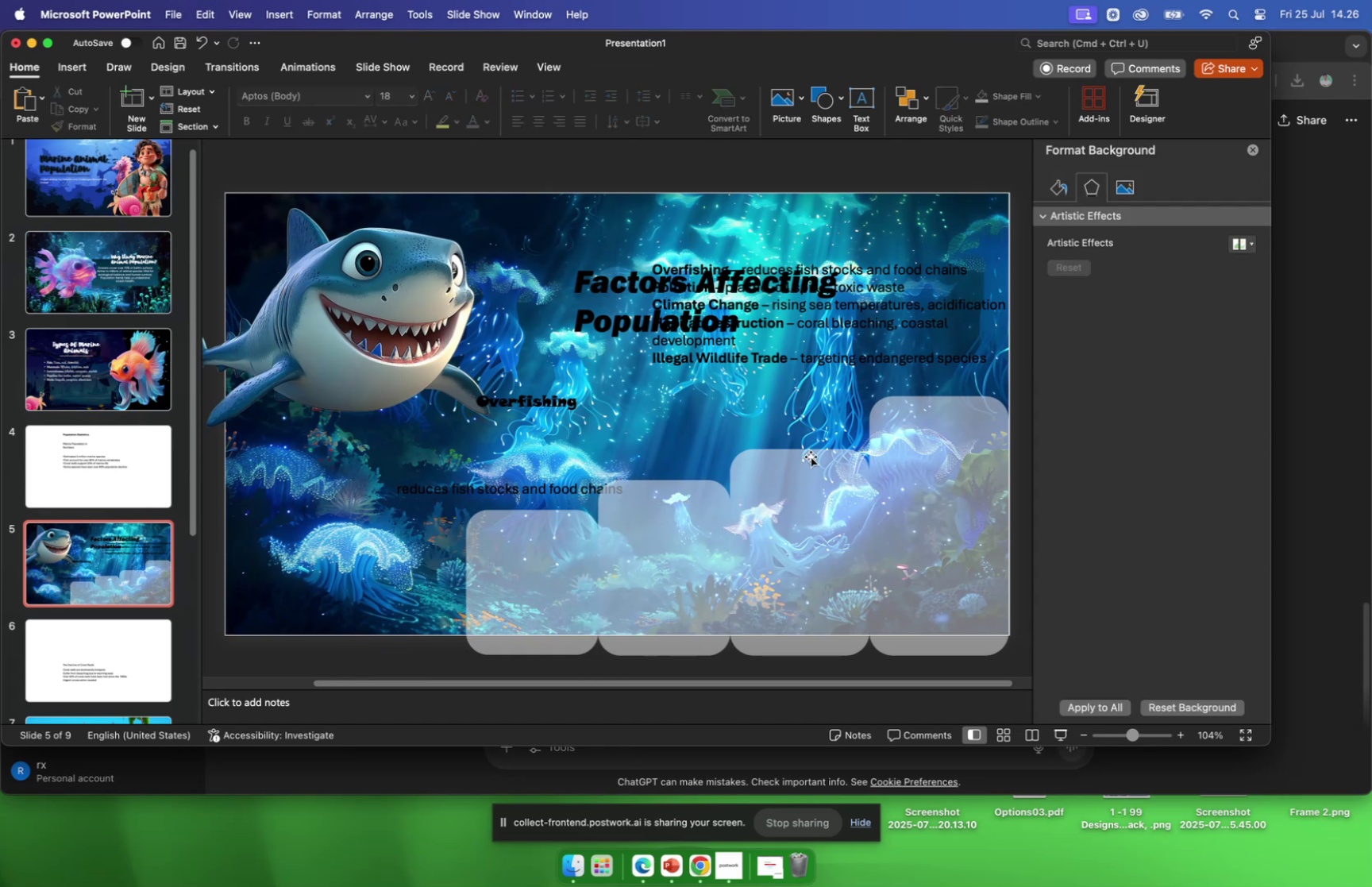 
left_click([561, 647])
 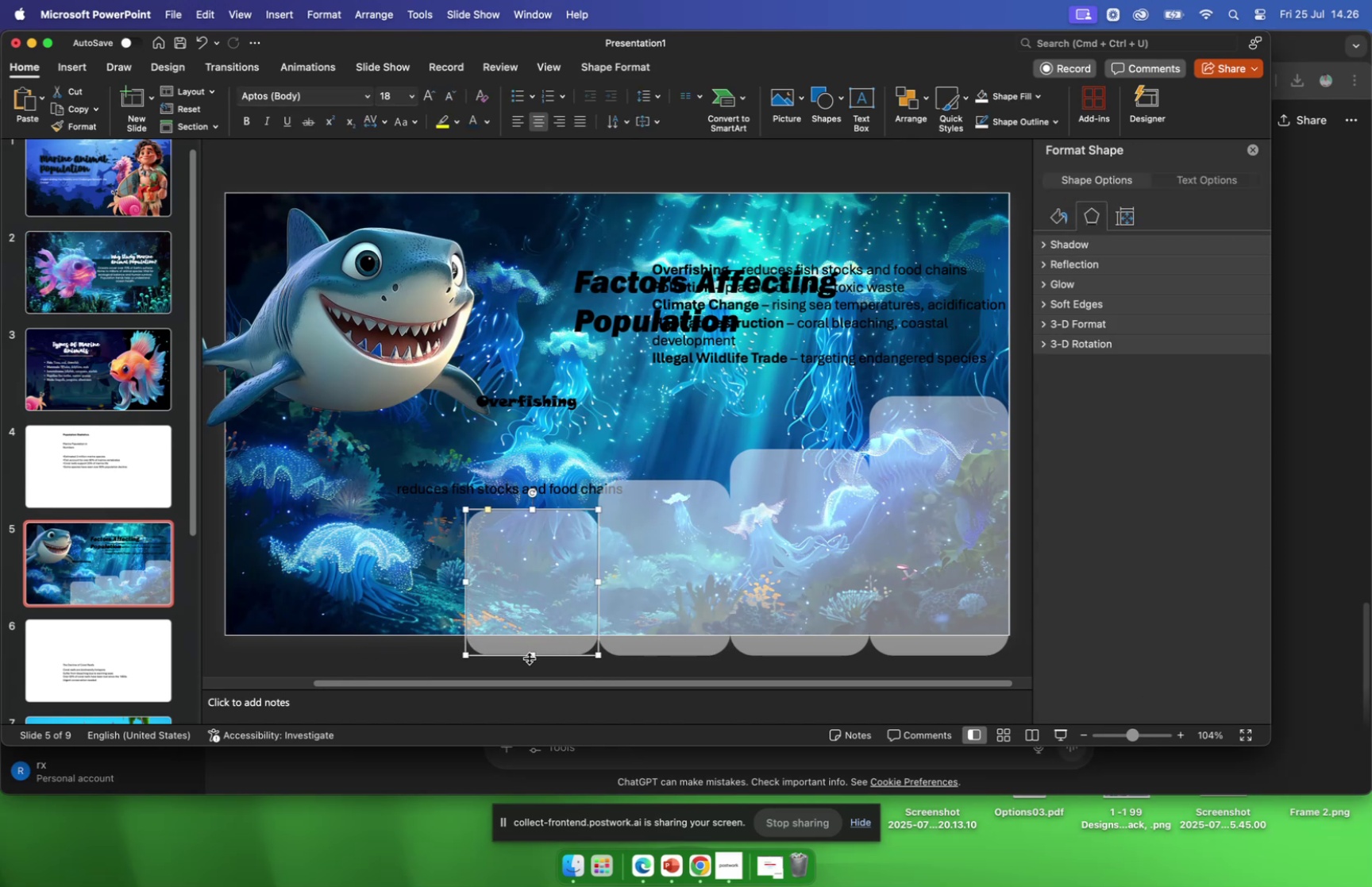 
left_click_drag(start_coordinate=[530, 654], to_coordinate=[539, 634])
 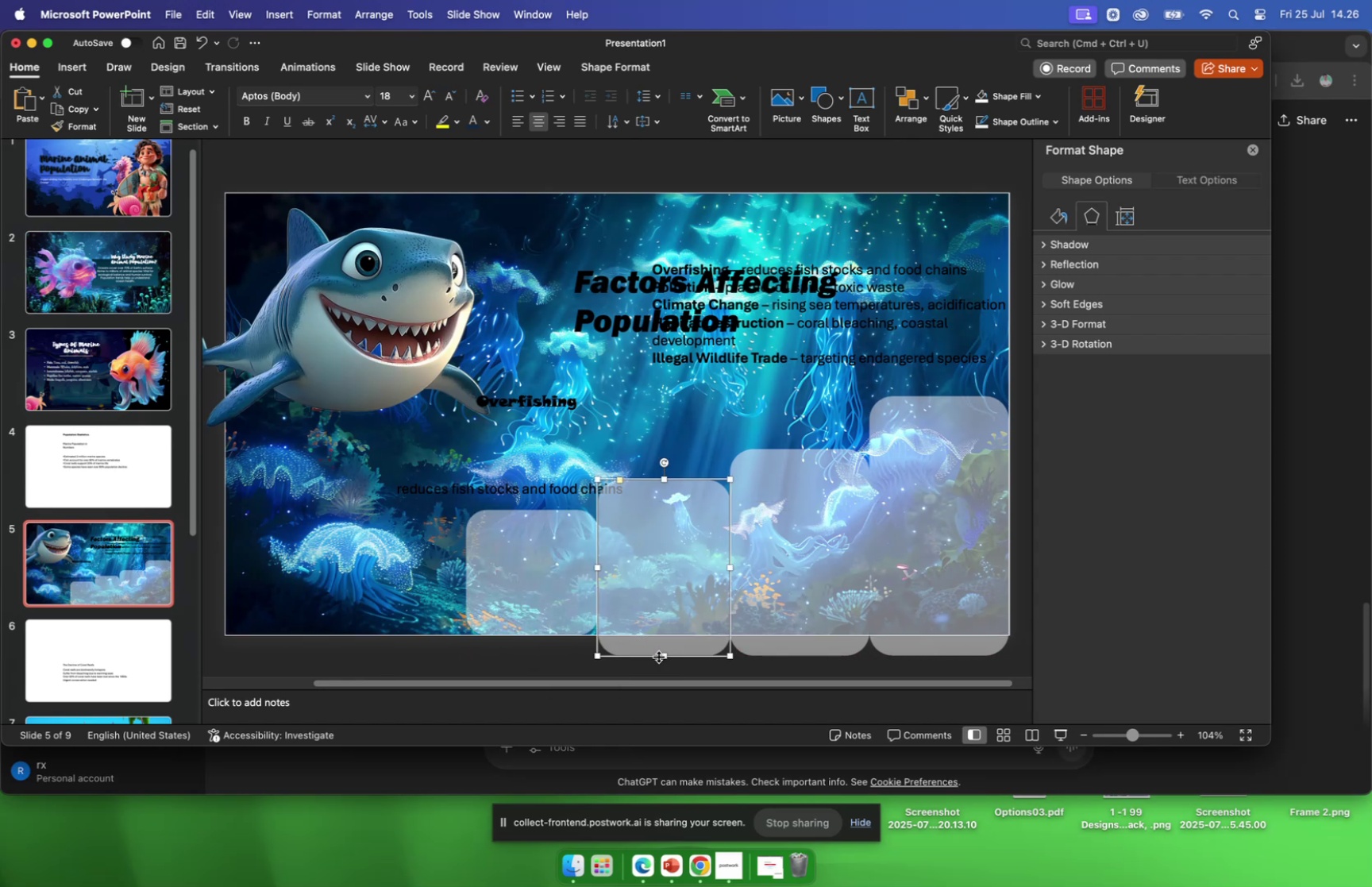 
left_click_drag(start_coordinate=[660, 655], to_coordinate=[661, 634])
 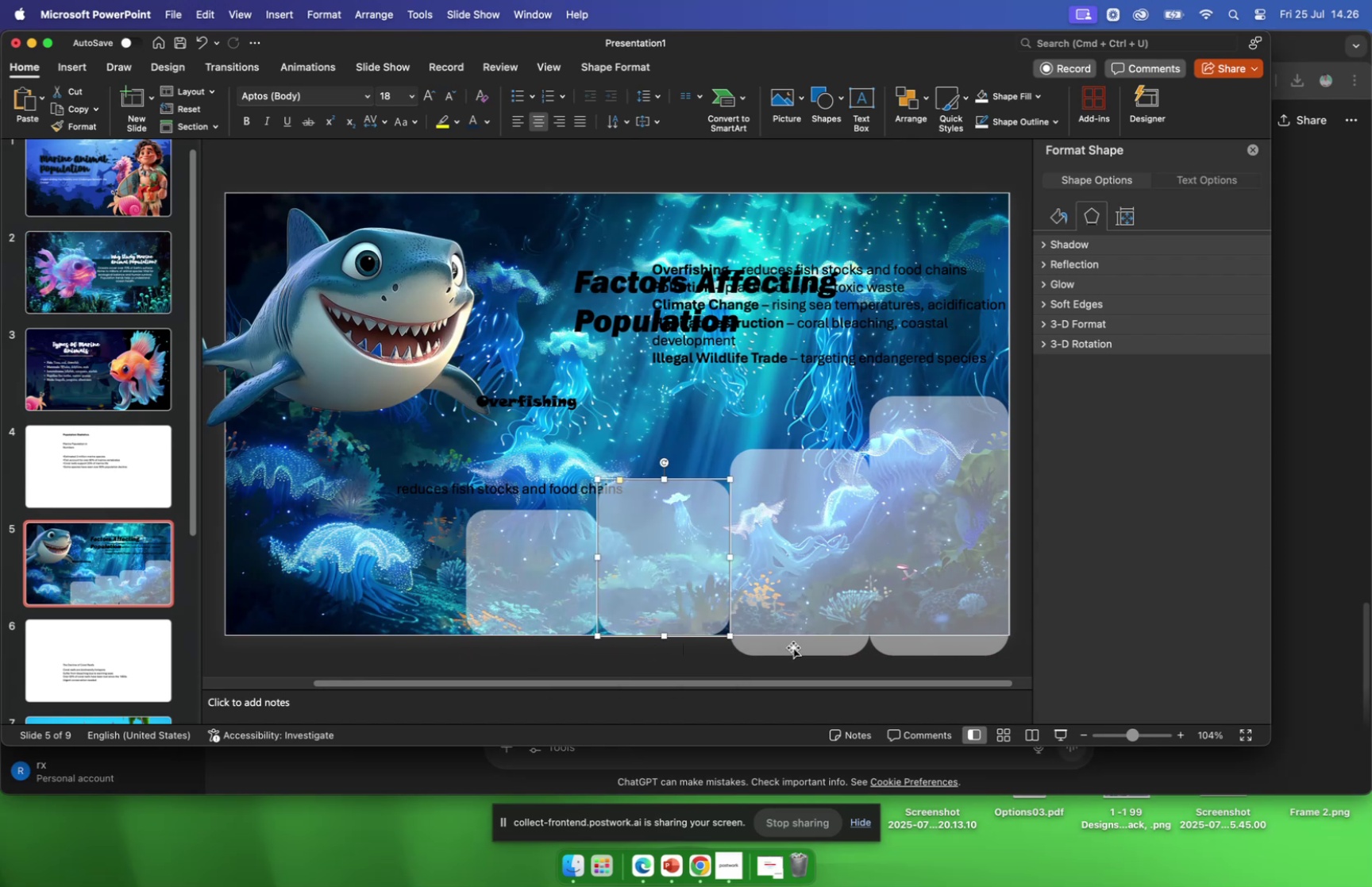 
left_click([793, 646])
 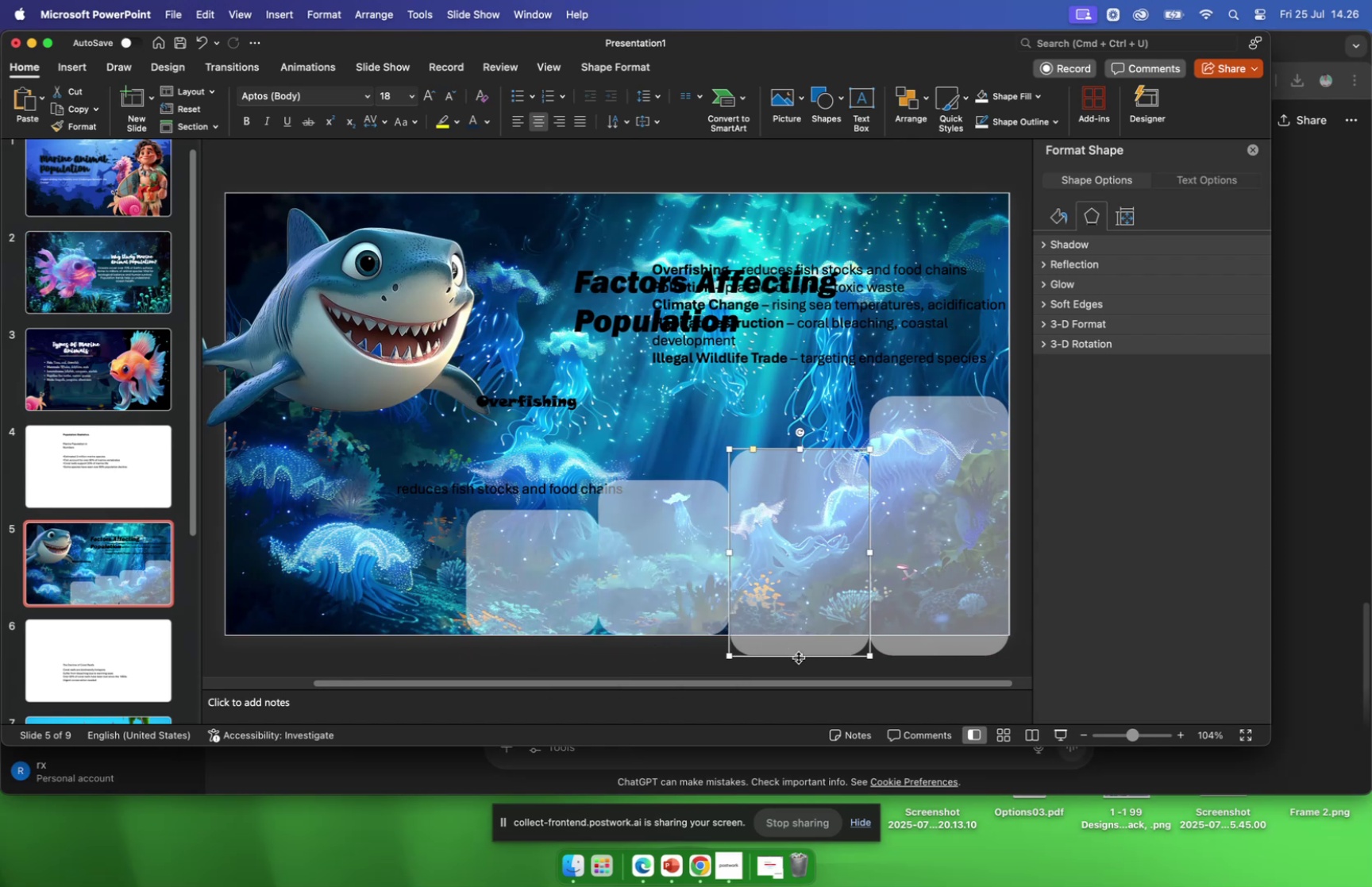 
left_click_drag(start_coordinate=[799, 657], to_coordinate=[800, 638])
 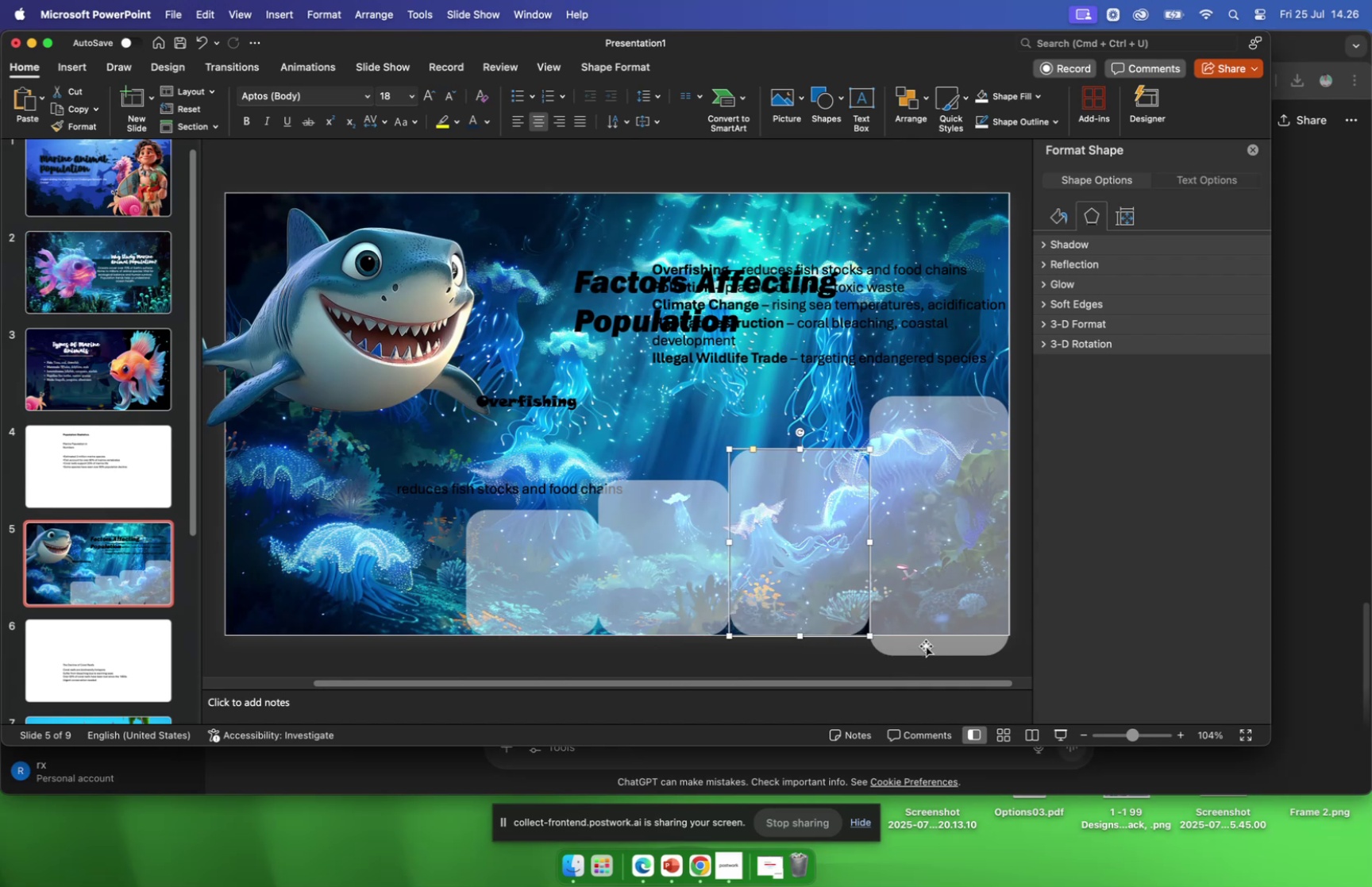 
left_click([926, 645])
 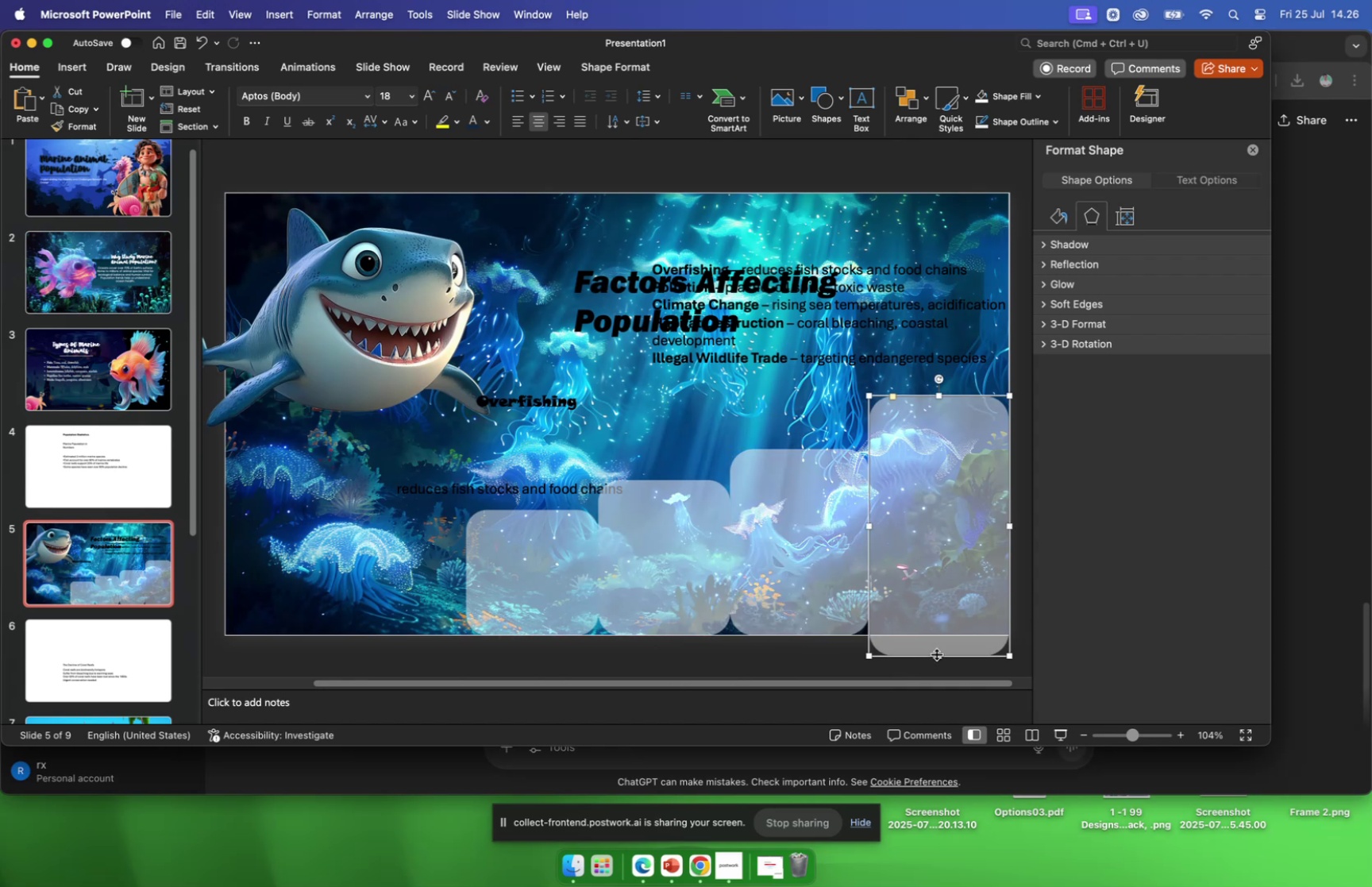 
left_click_drag(start_coordinate=[938, 654], to_coordinate=[935, 634])
 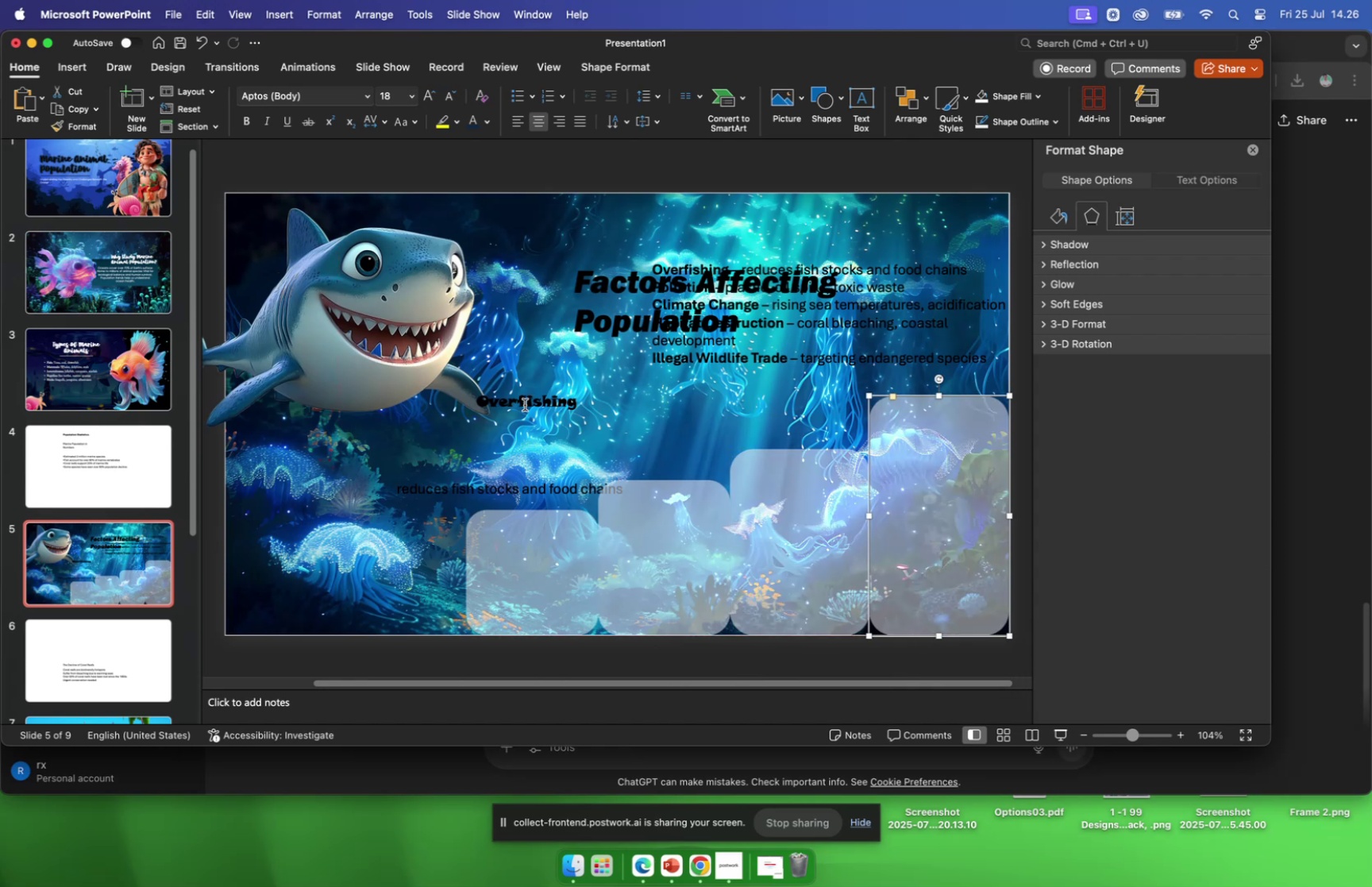 
left_click([524, 402])
 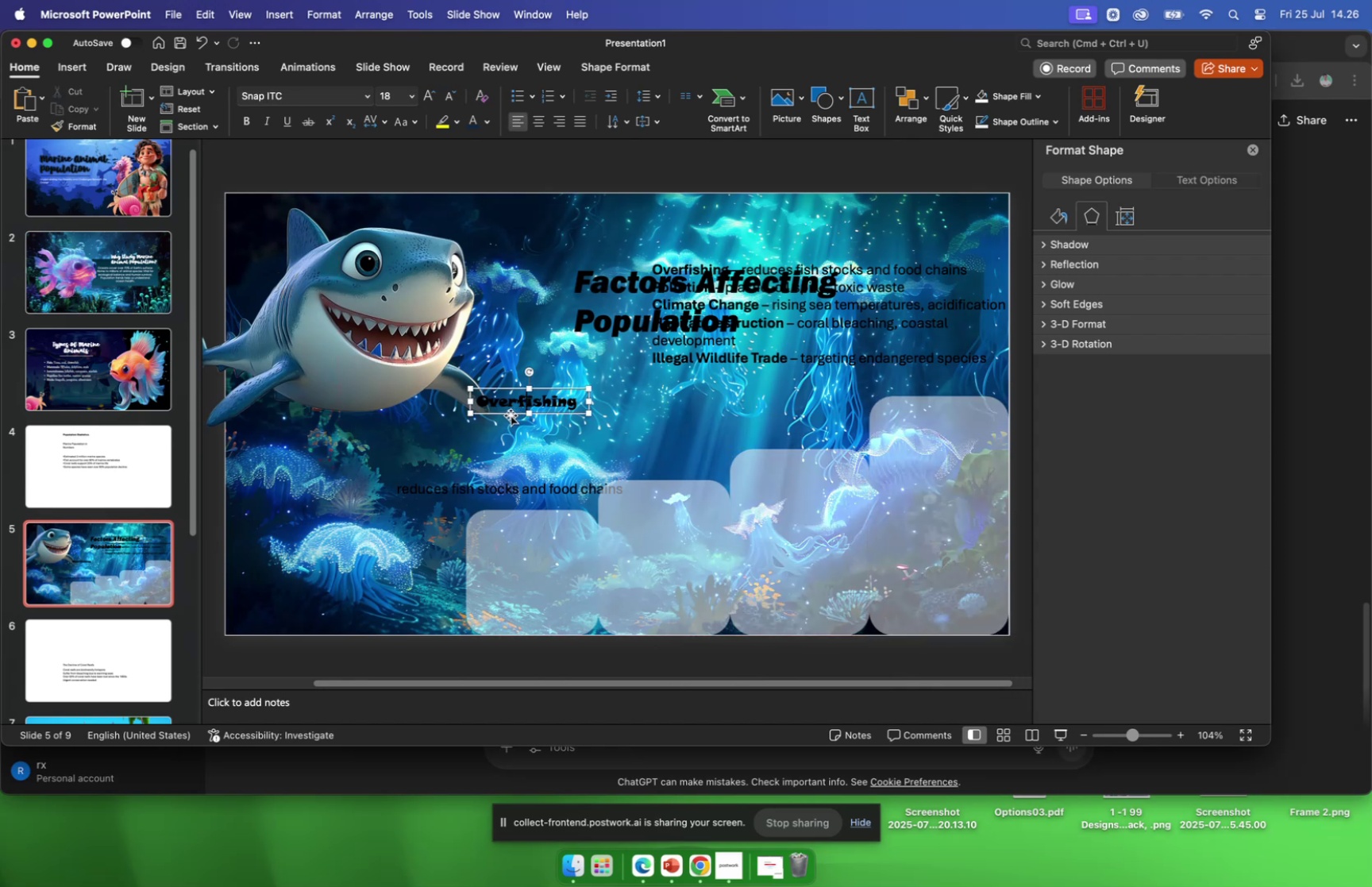 
left_click_drag(start_coordinate=[509, 415], to_coordinate=[528, 456])
 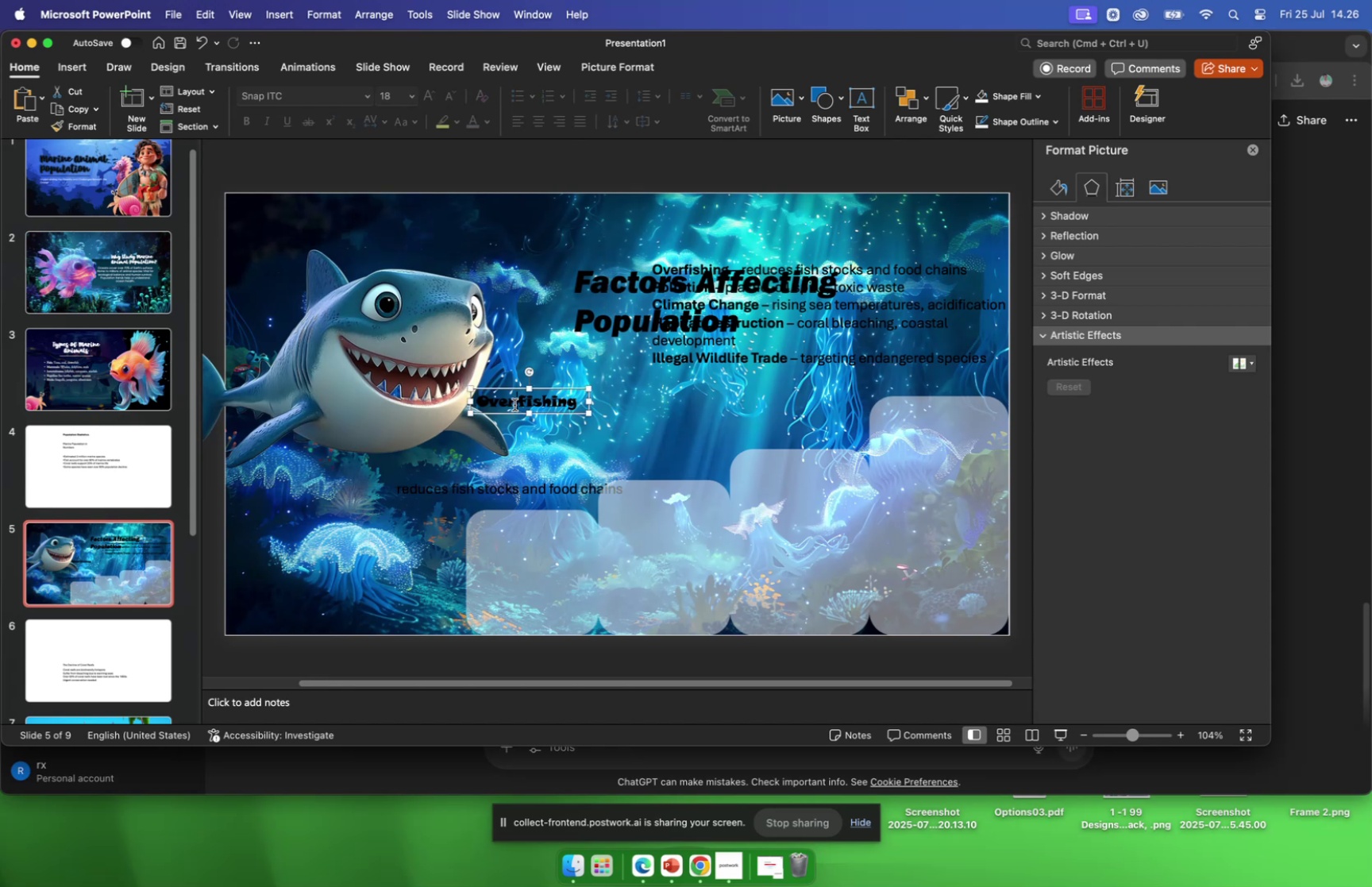 
left_click([514, 404])
 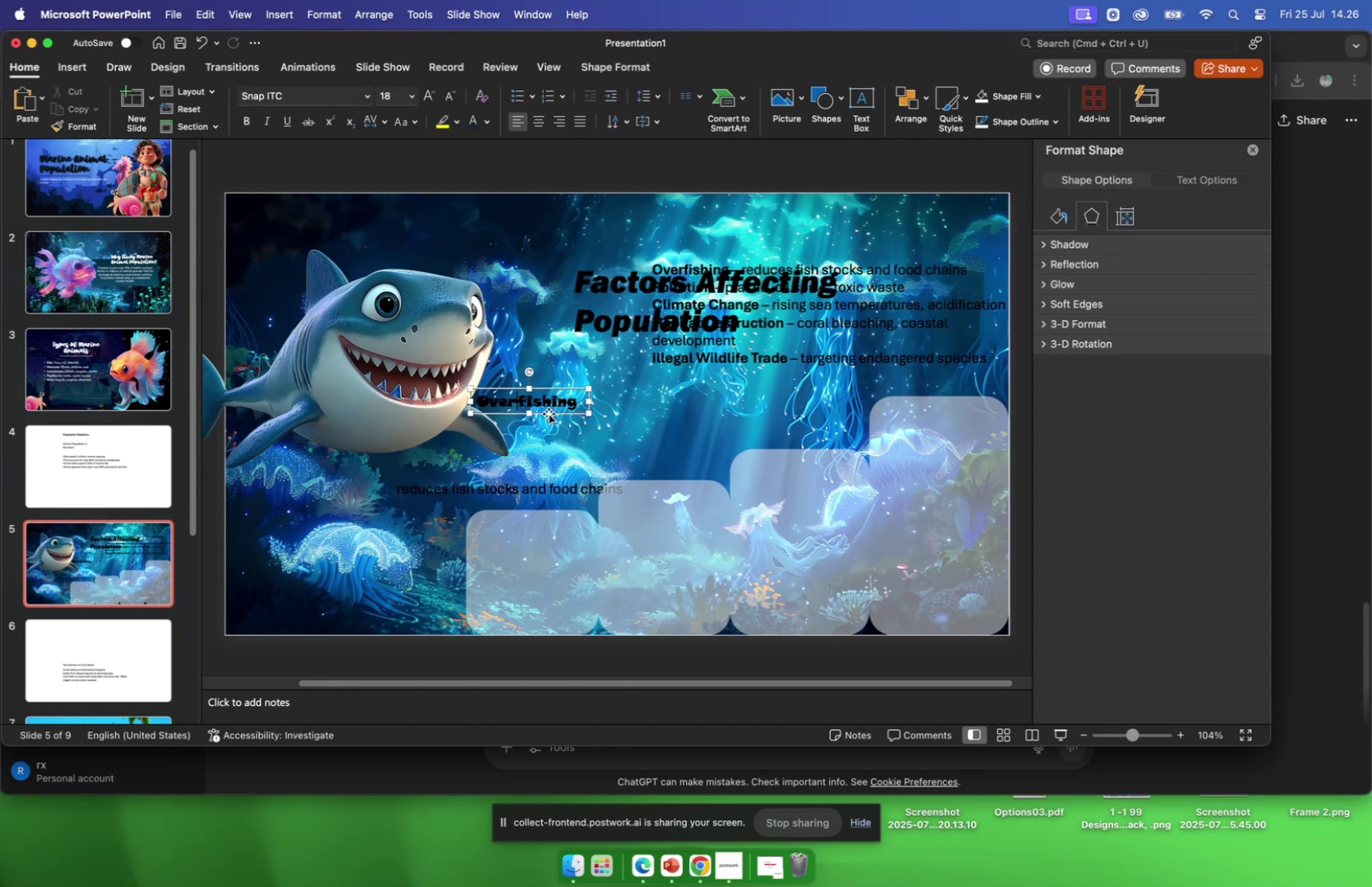 
left_click_drag(start_coordinate=[549, 413], to_coordinate=[953, 403])
 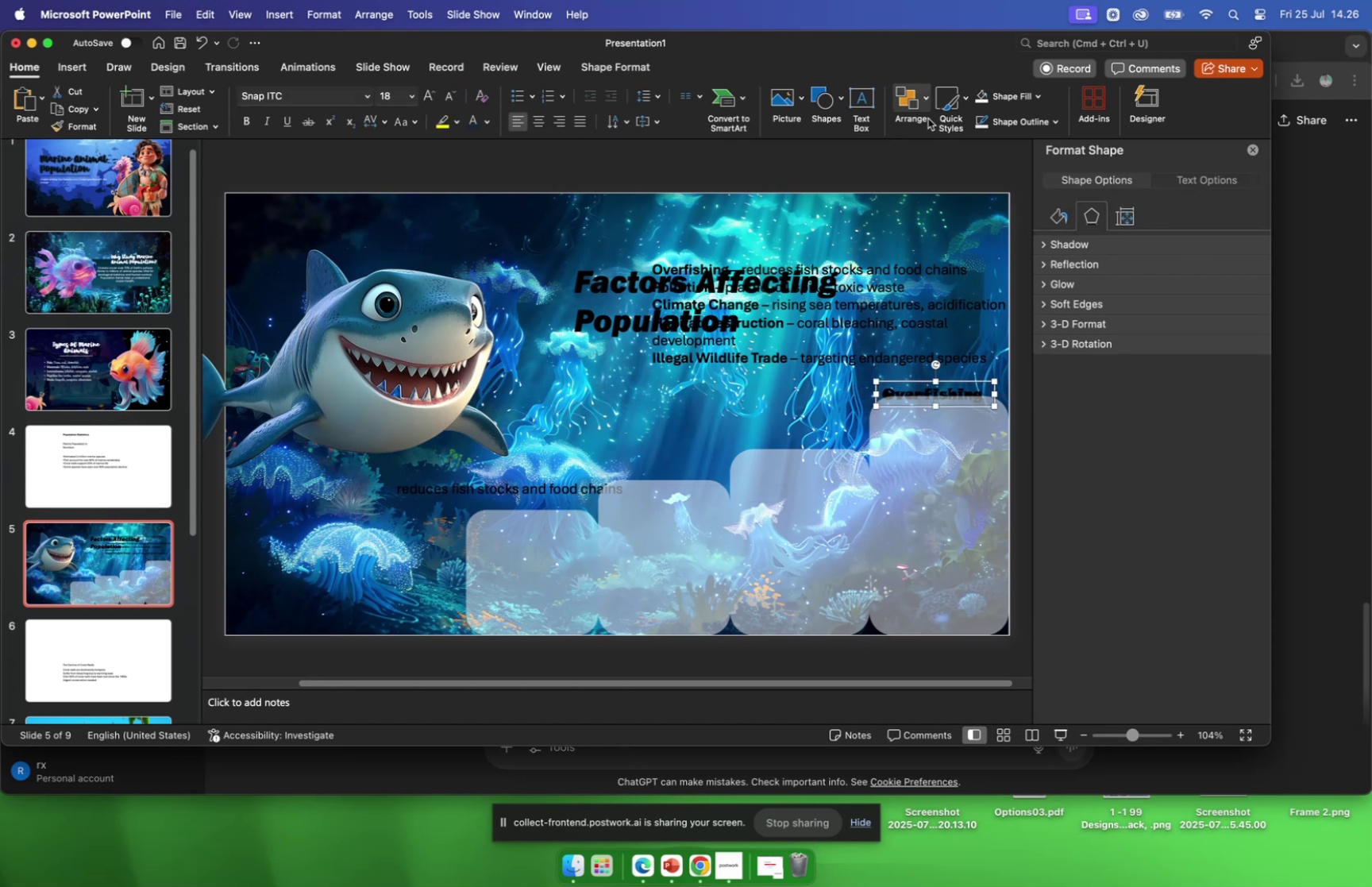 
left_click([925, 110])
 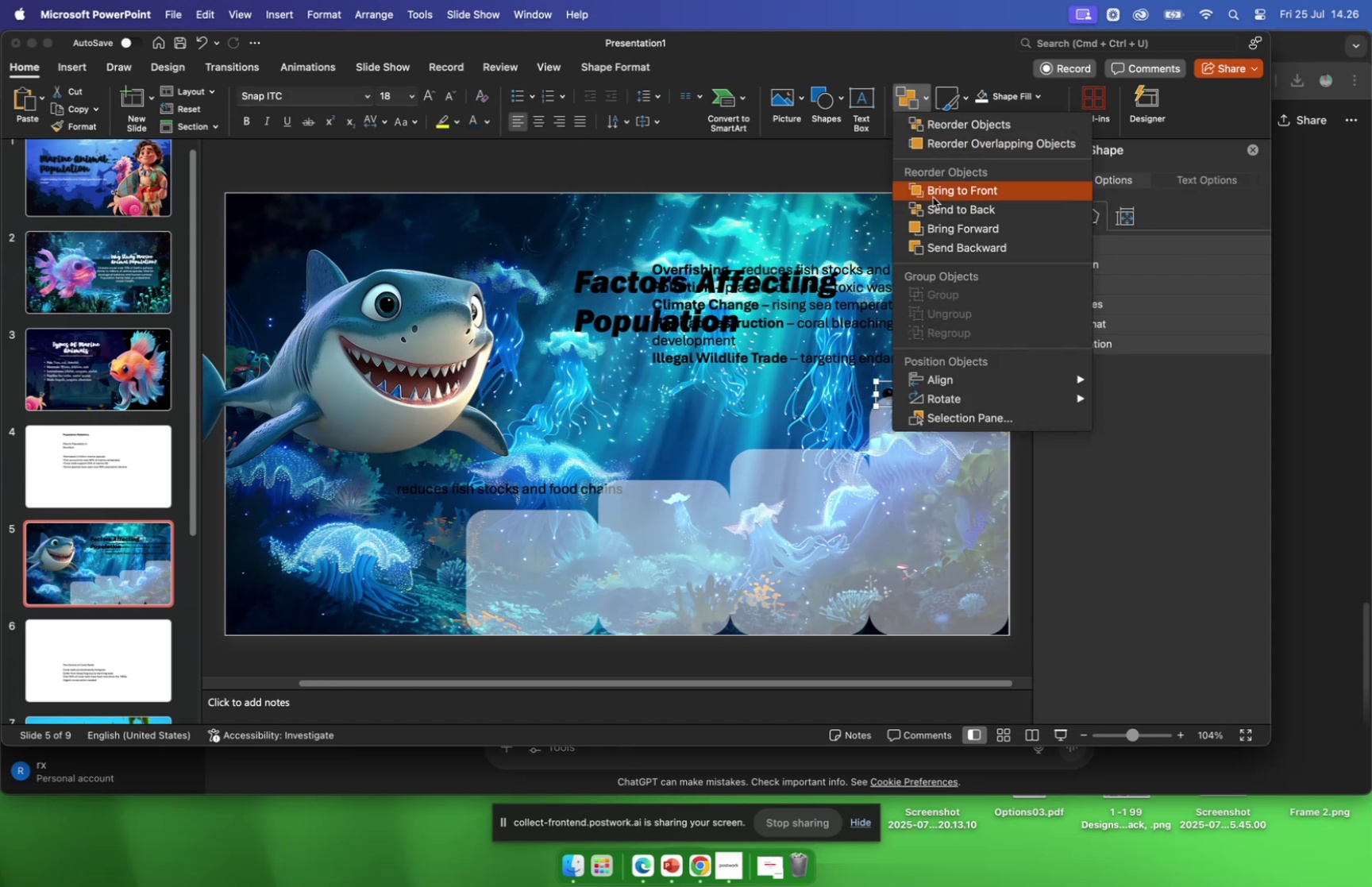 
left_click([933, 197])
 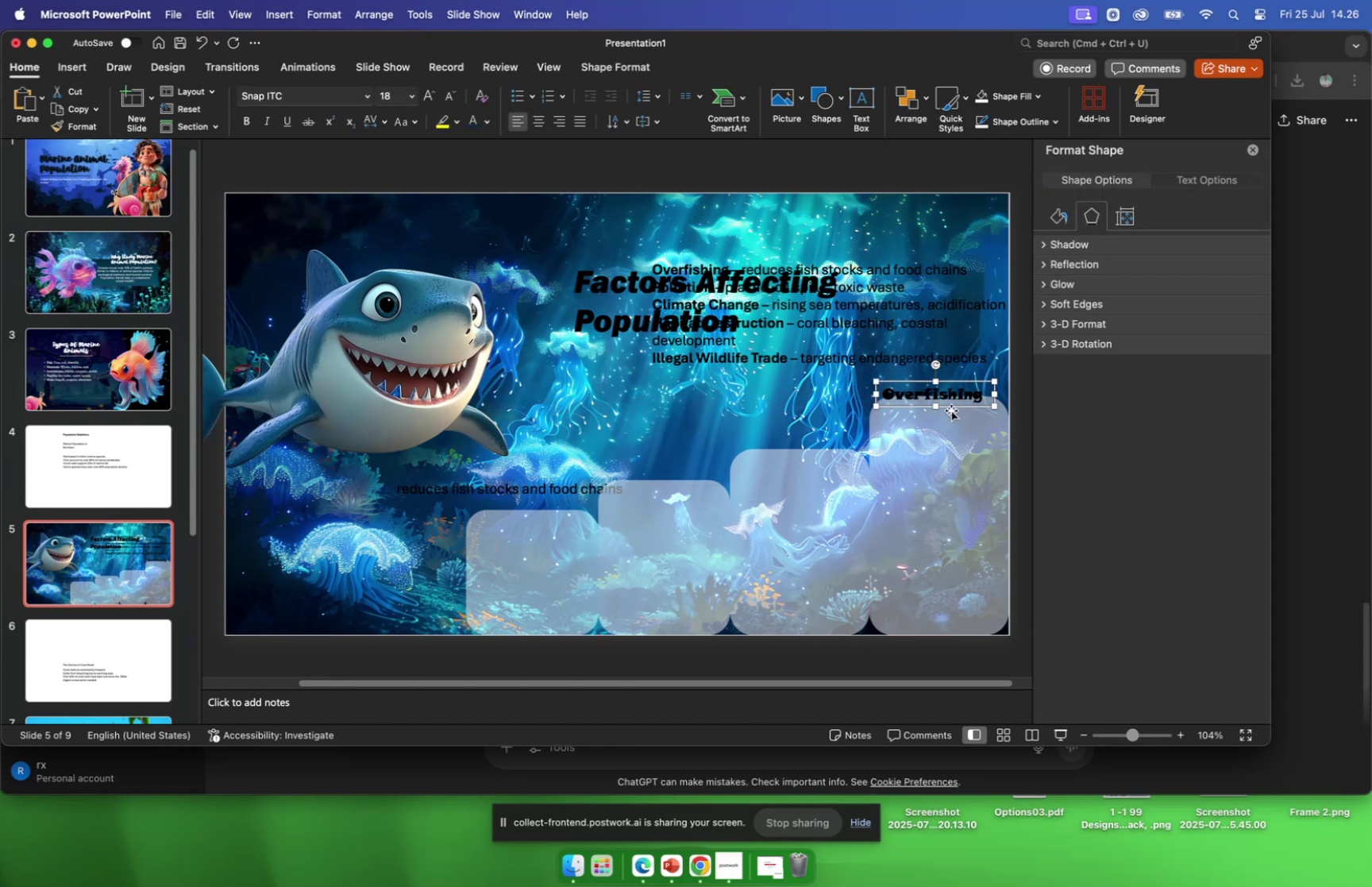 
left_click_drag(start_coordinate=[950, 409], to_coordinate=[954, 410])
 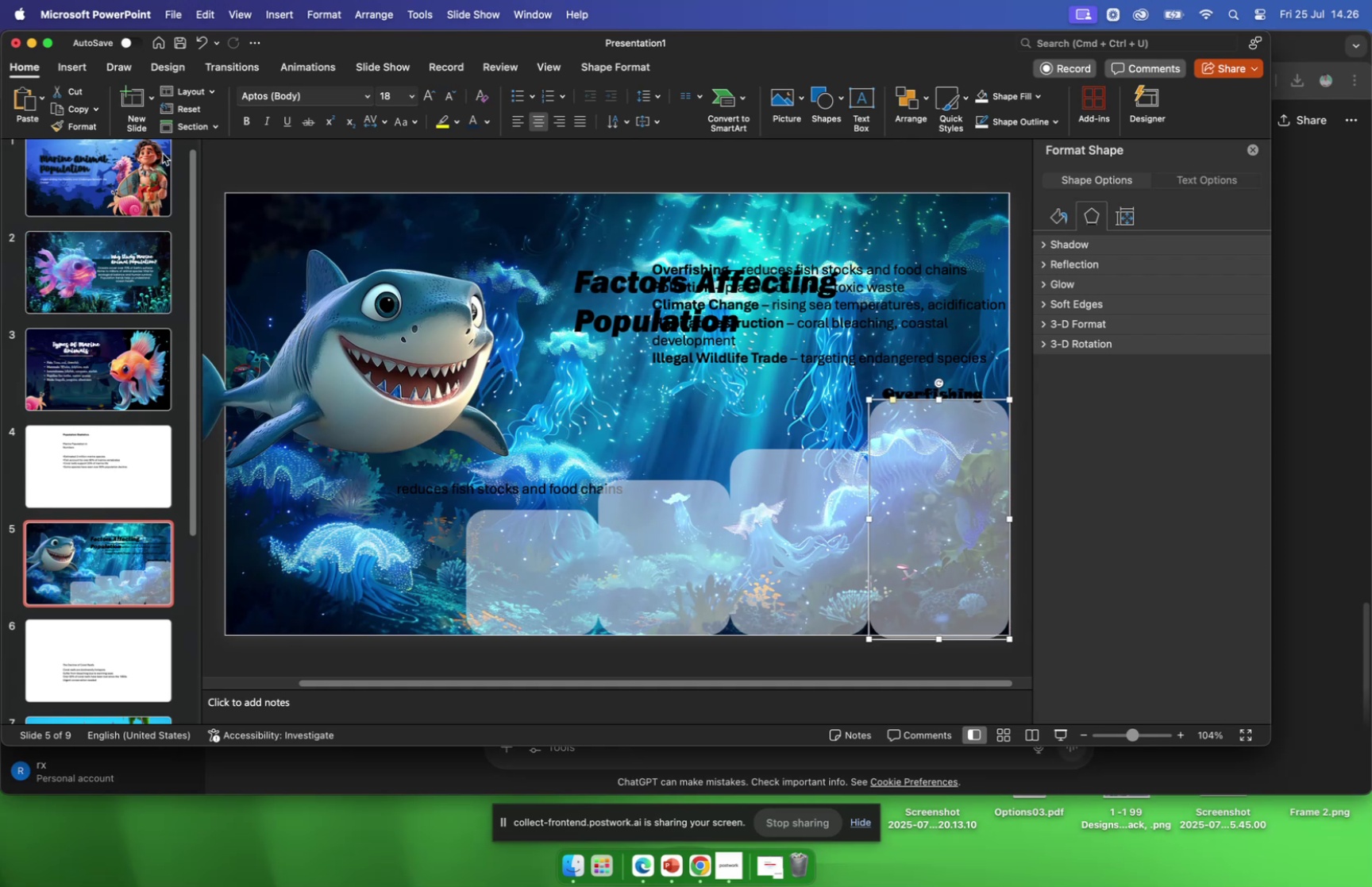 
wait(5.05)
 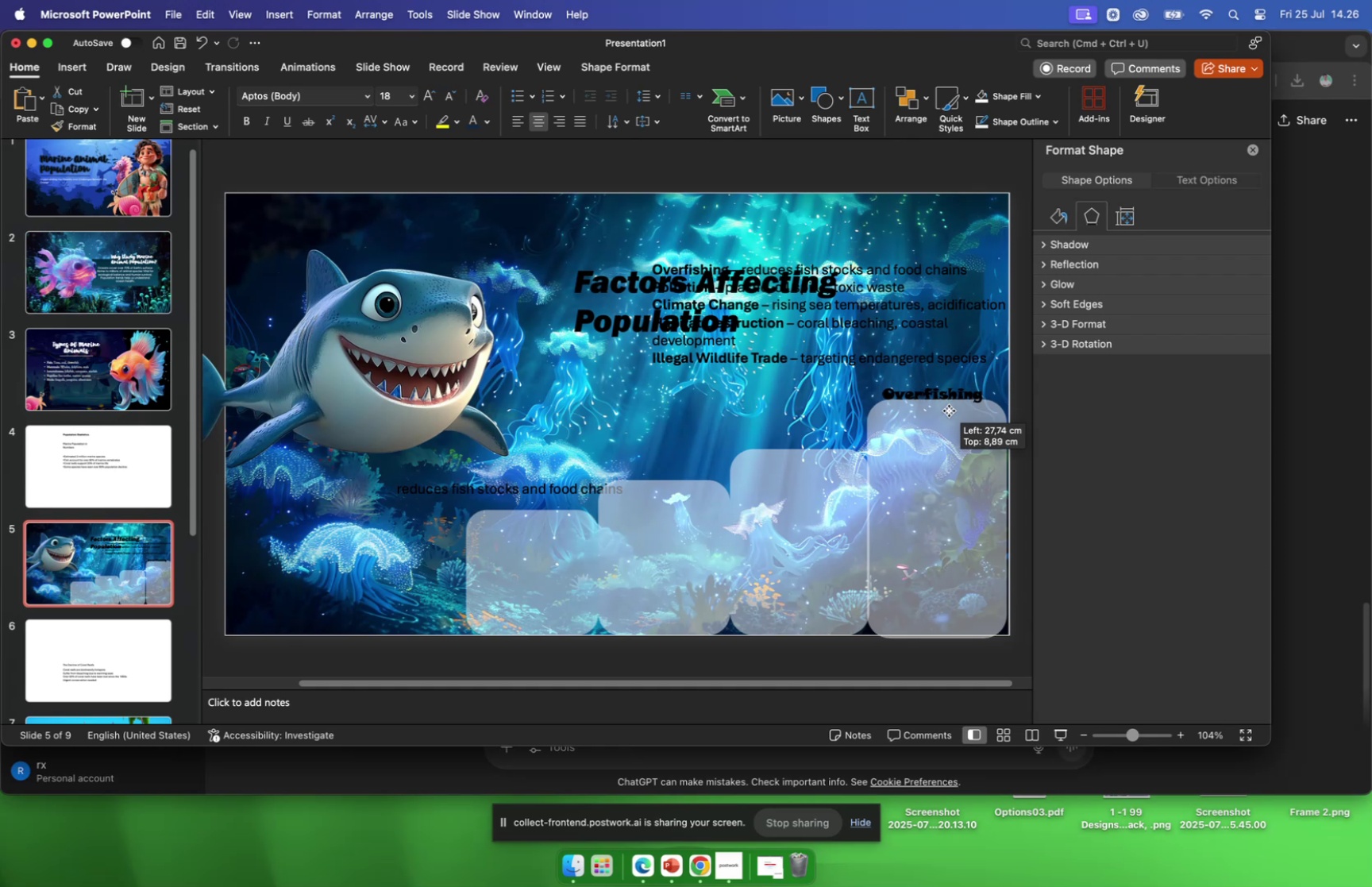 
left_click([198, 48])
 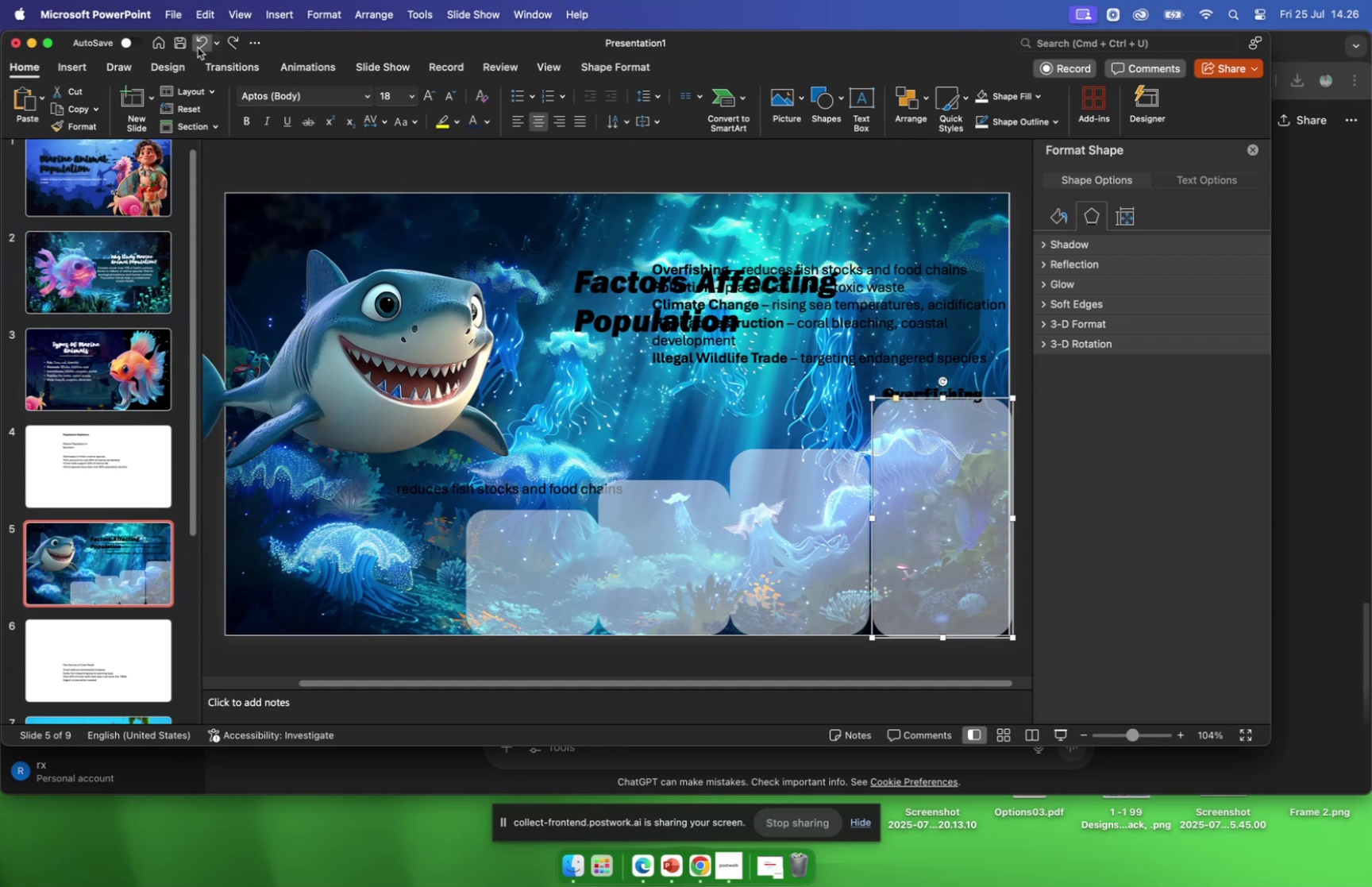 
left_click([198, 48])
 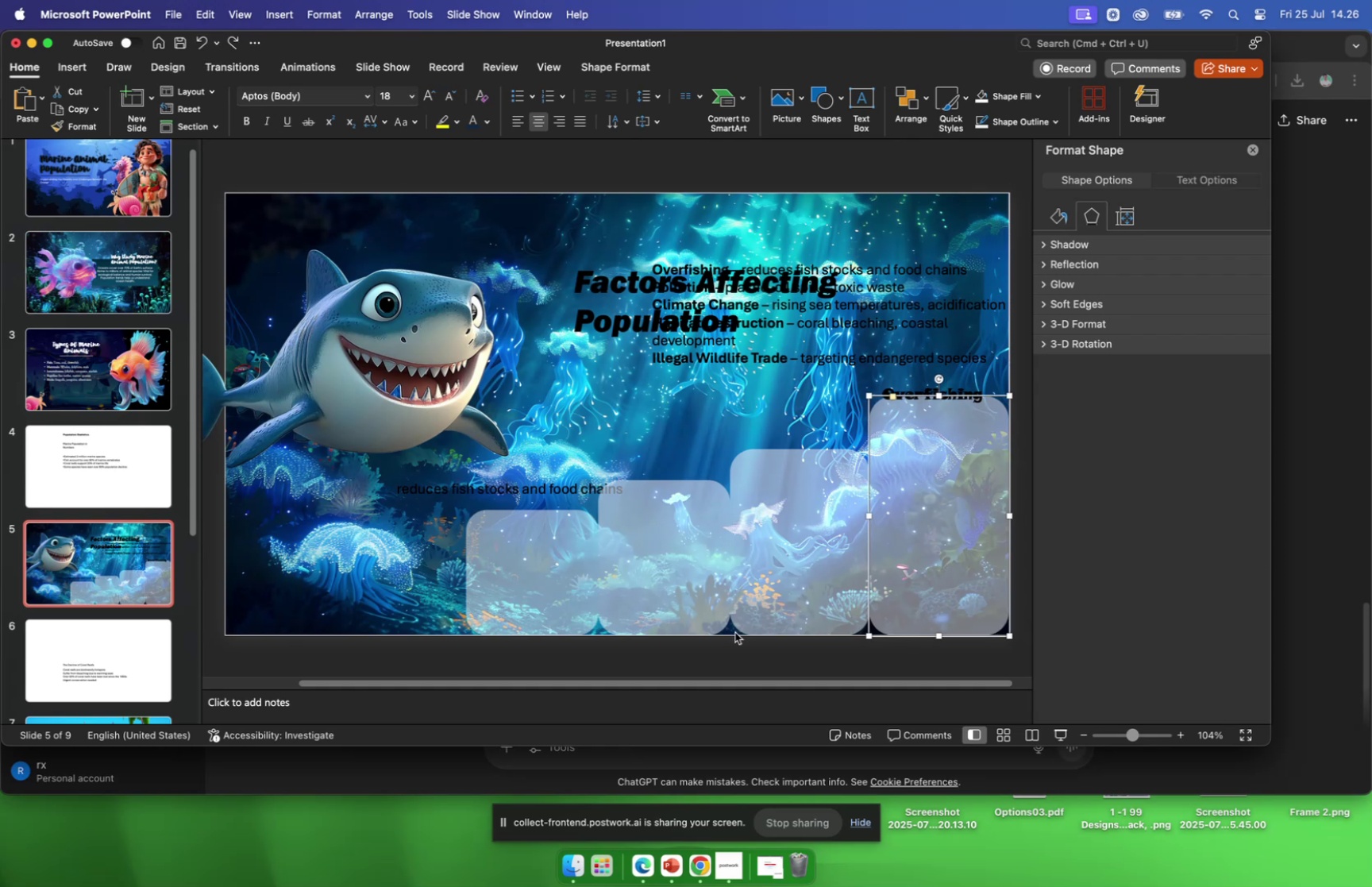 
left_click([734, 649])
 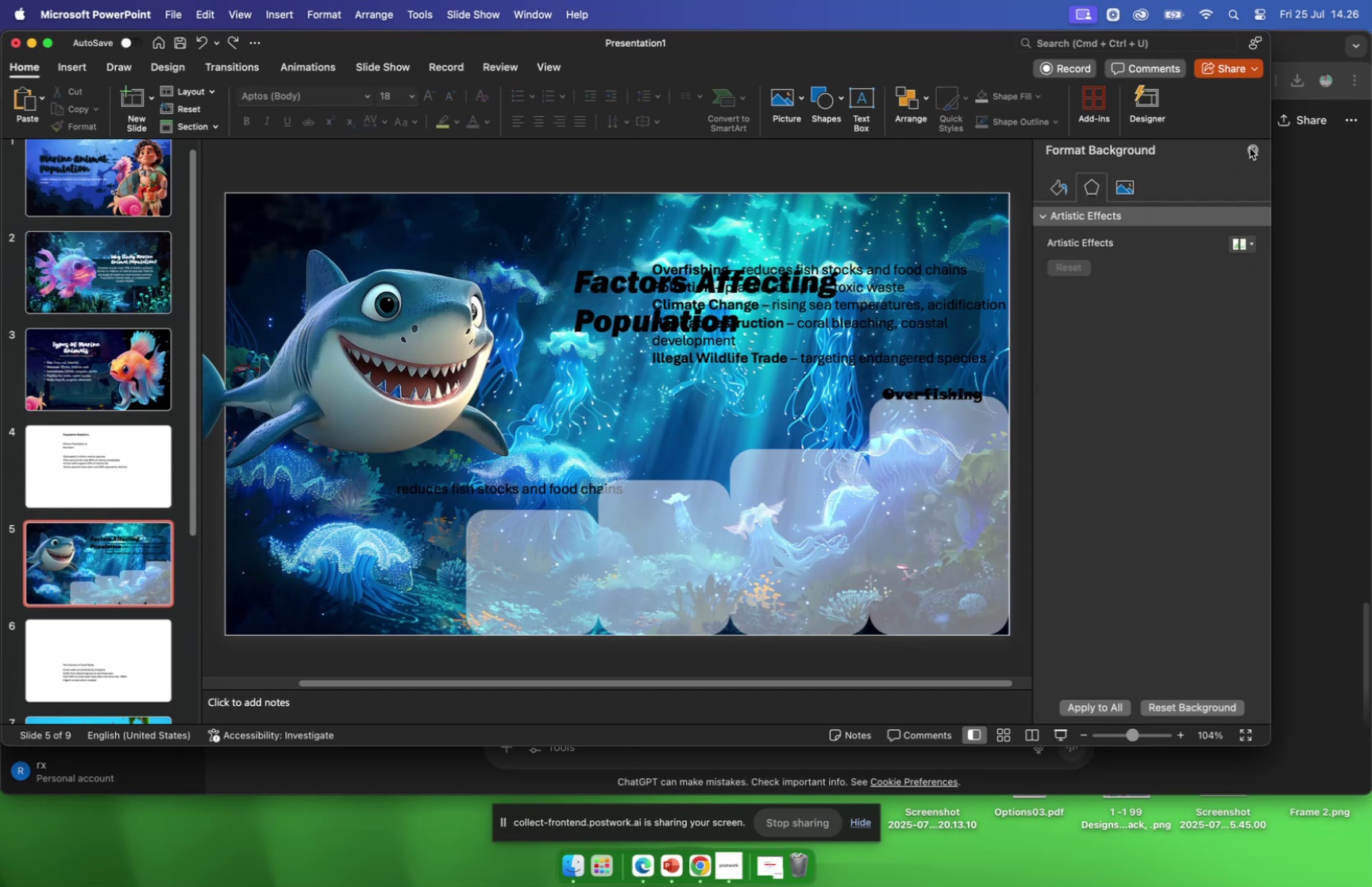 
left_click([1249, 149])
 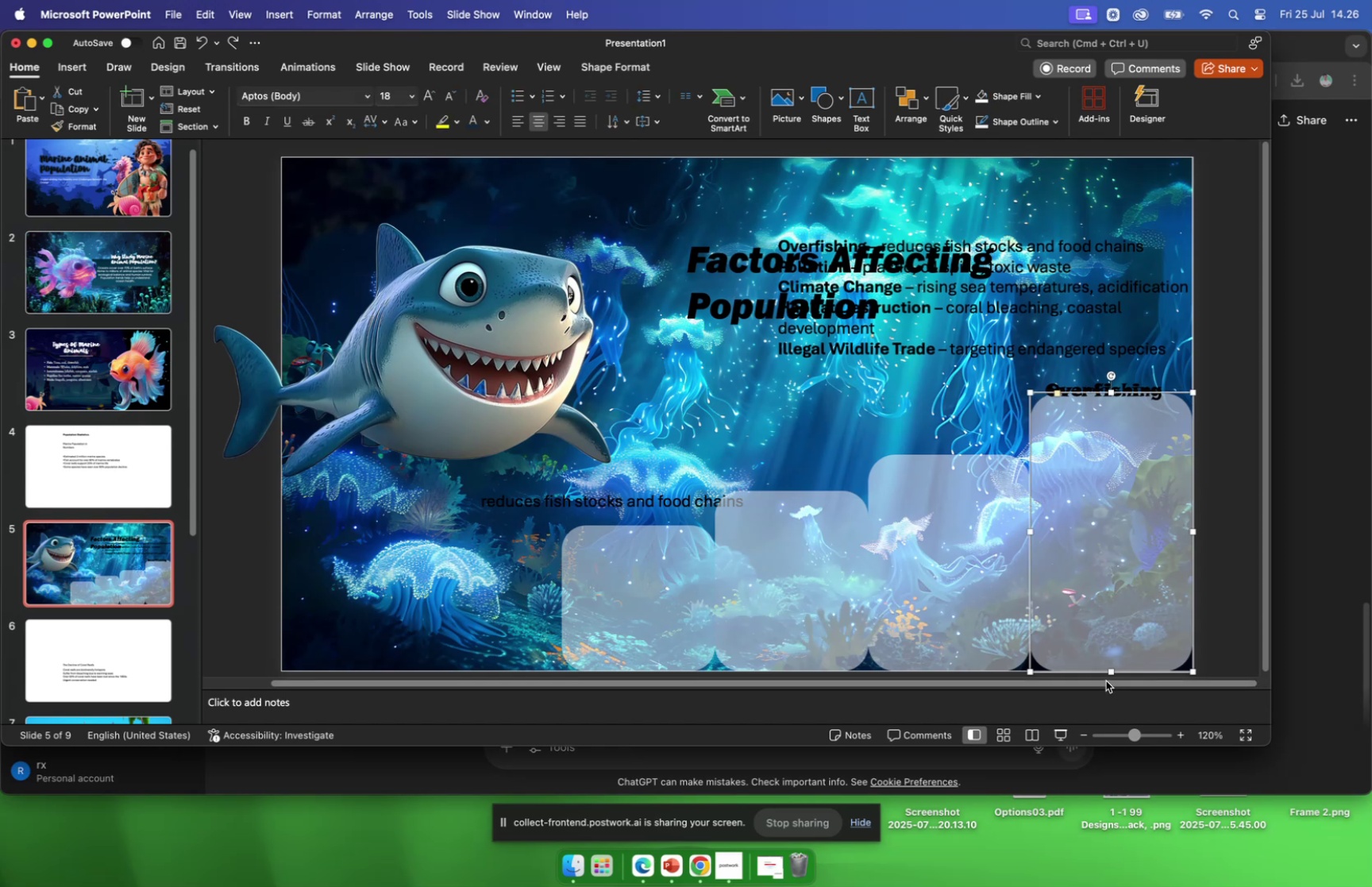 
left_click_drag(start_coordinate=[1112, 671], to_coordinate=[1114, 686])
 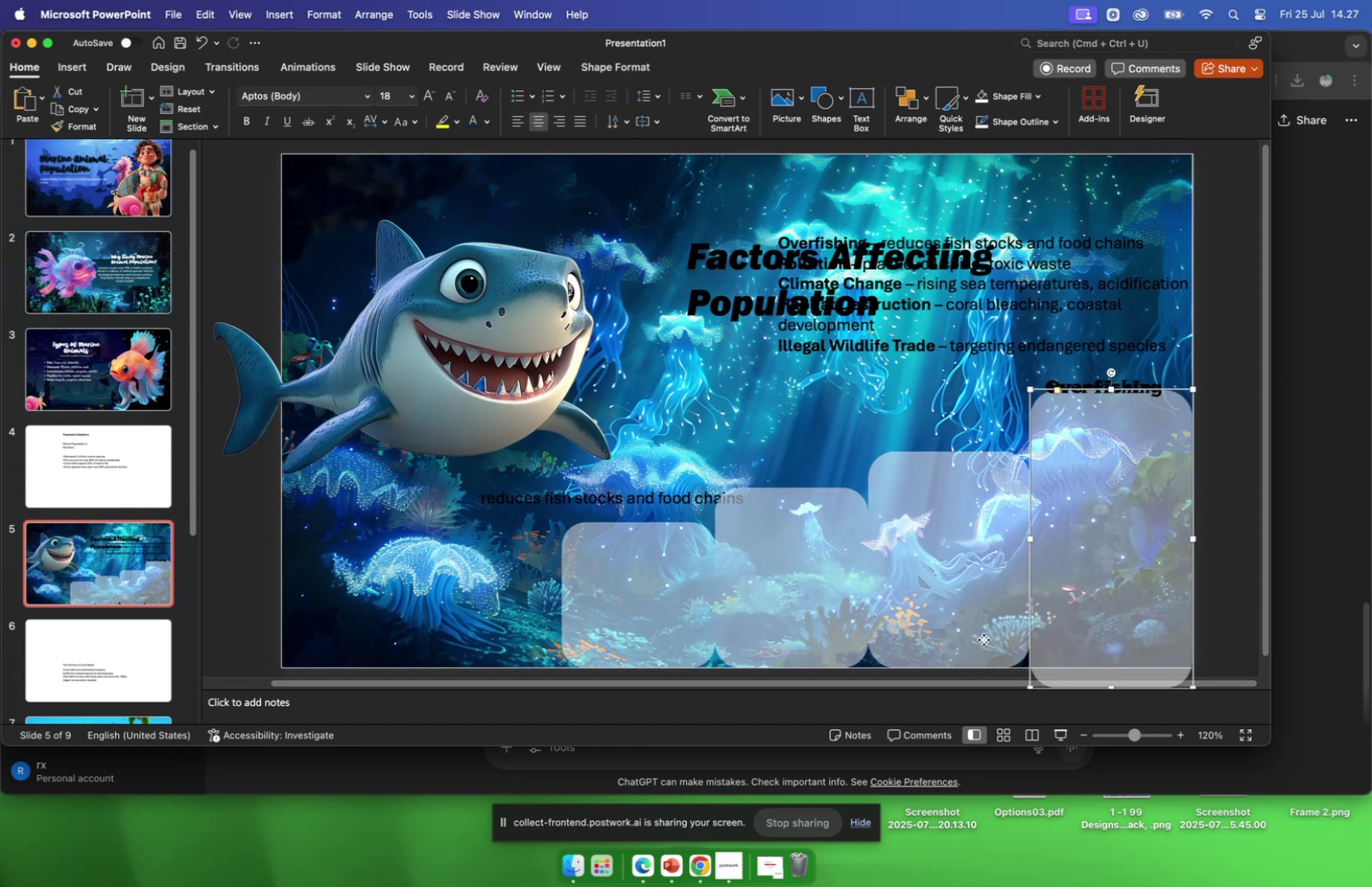 
left_click([984, 638])
 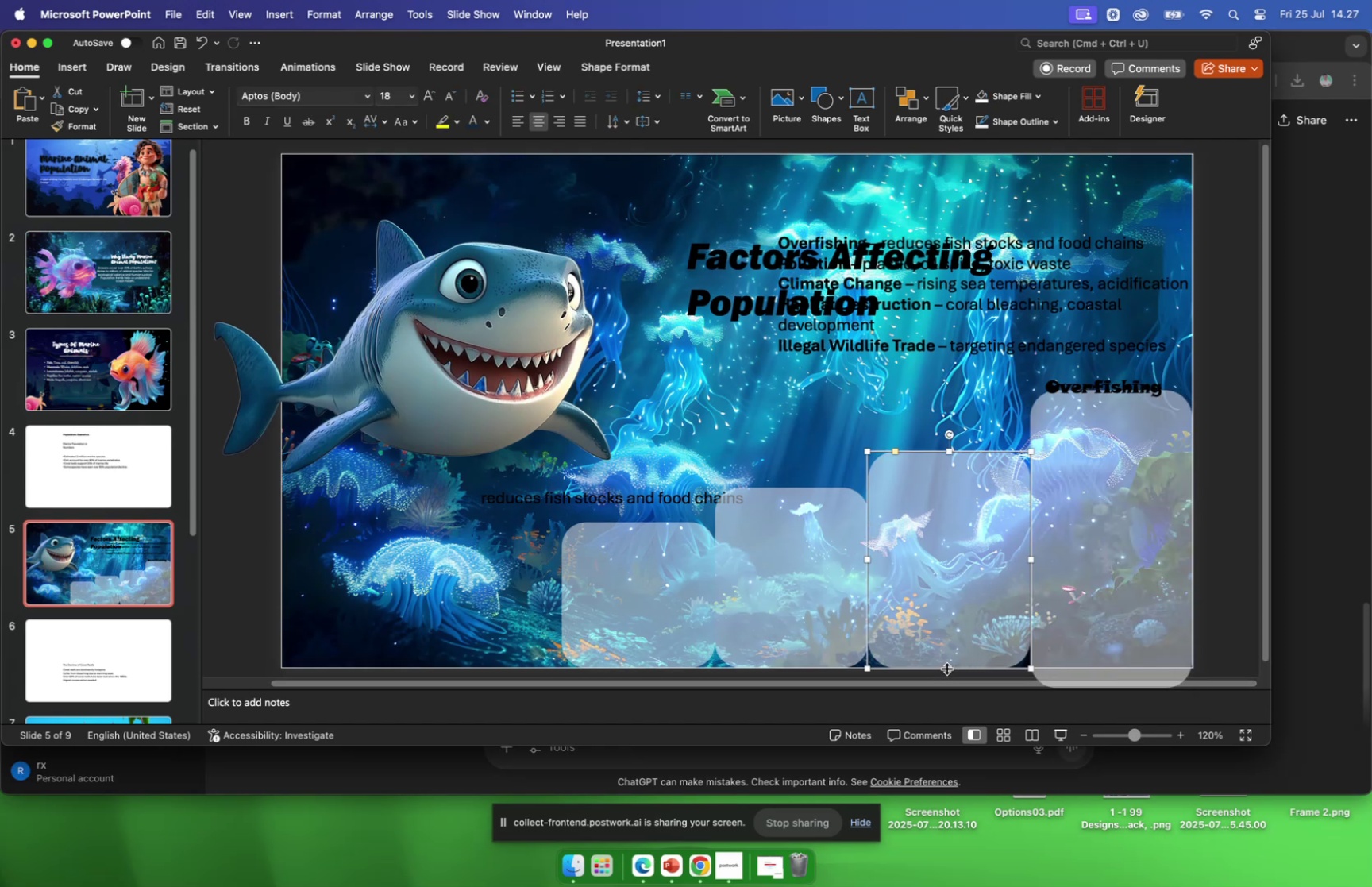 
left_click_drag(start_coordinate=[947, 668], to_coordinate=[950, 676])
 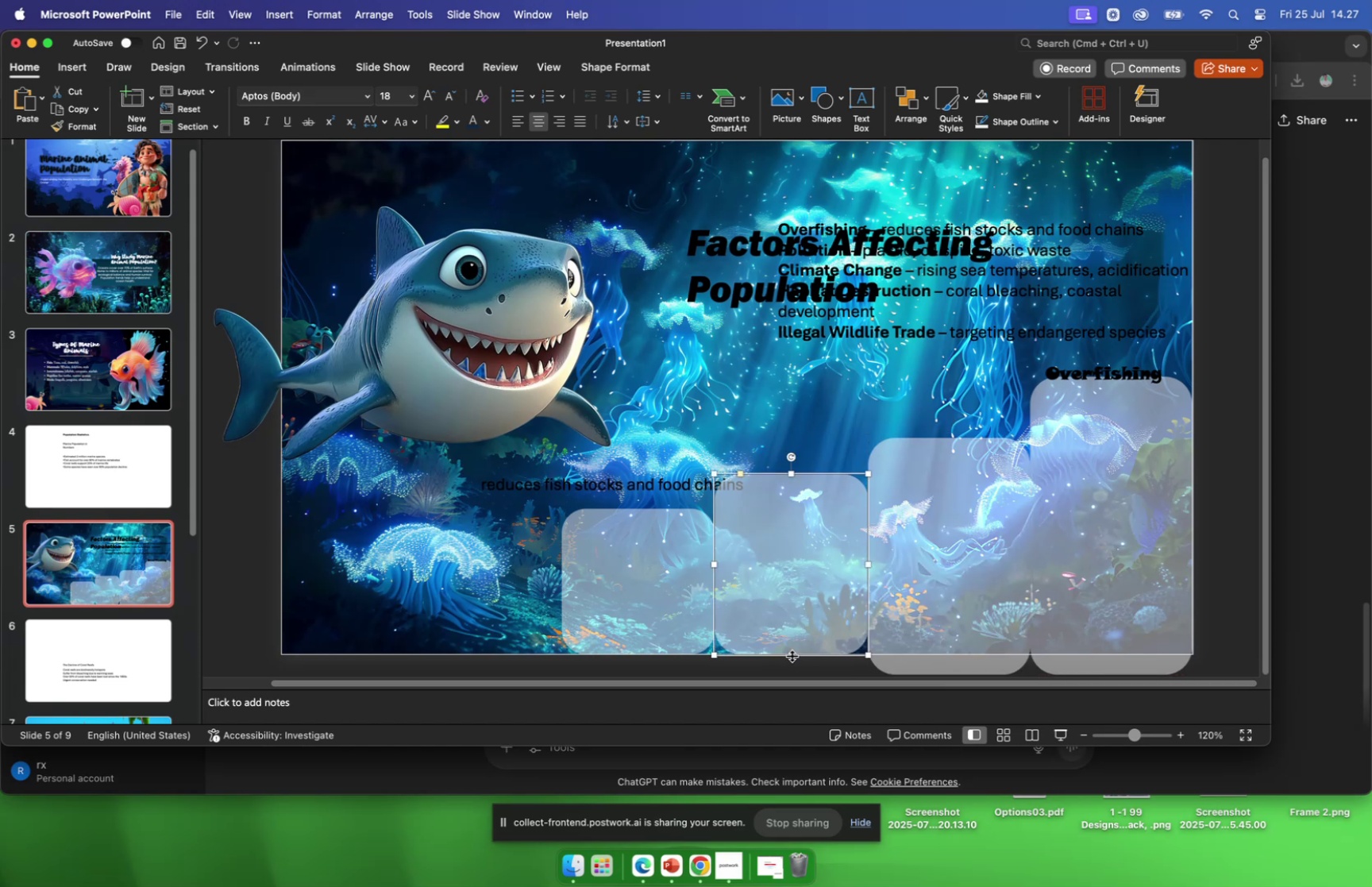 
left_click_drag(start_coordinate=[791, 654], to_coordinate=[794, 678])
 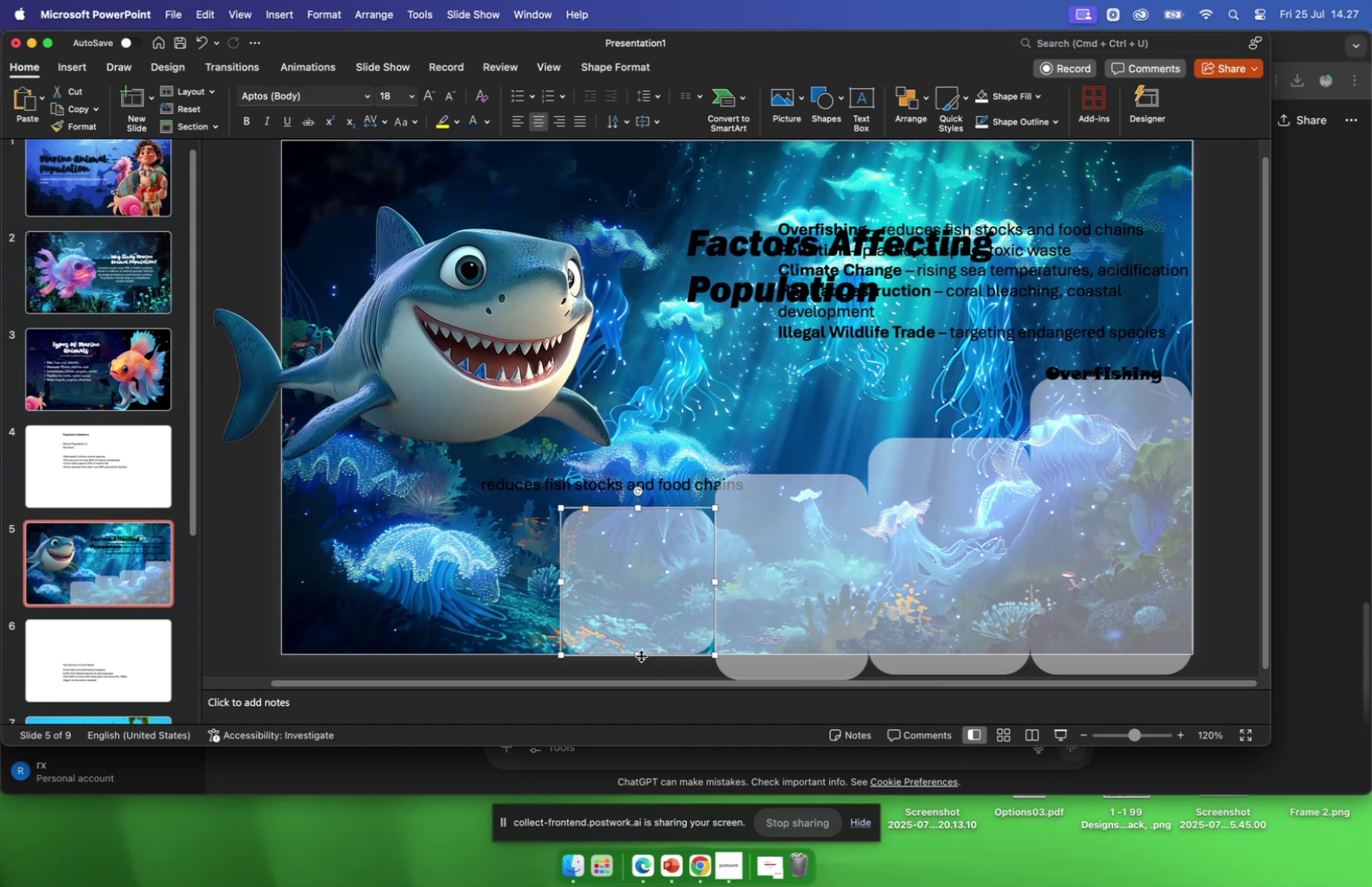 
left_click_drag(start_coordinate=[636, 655], to_coordinate=[638, 672])
 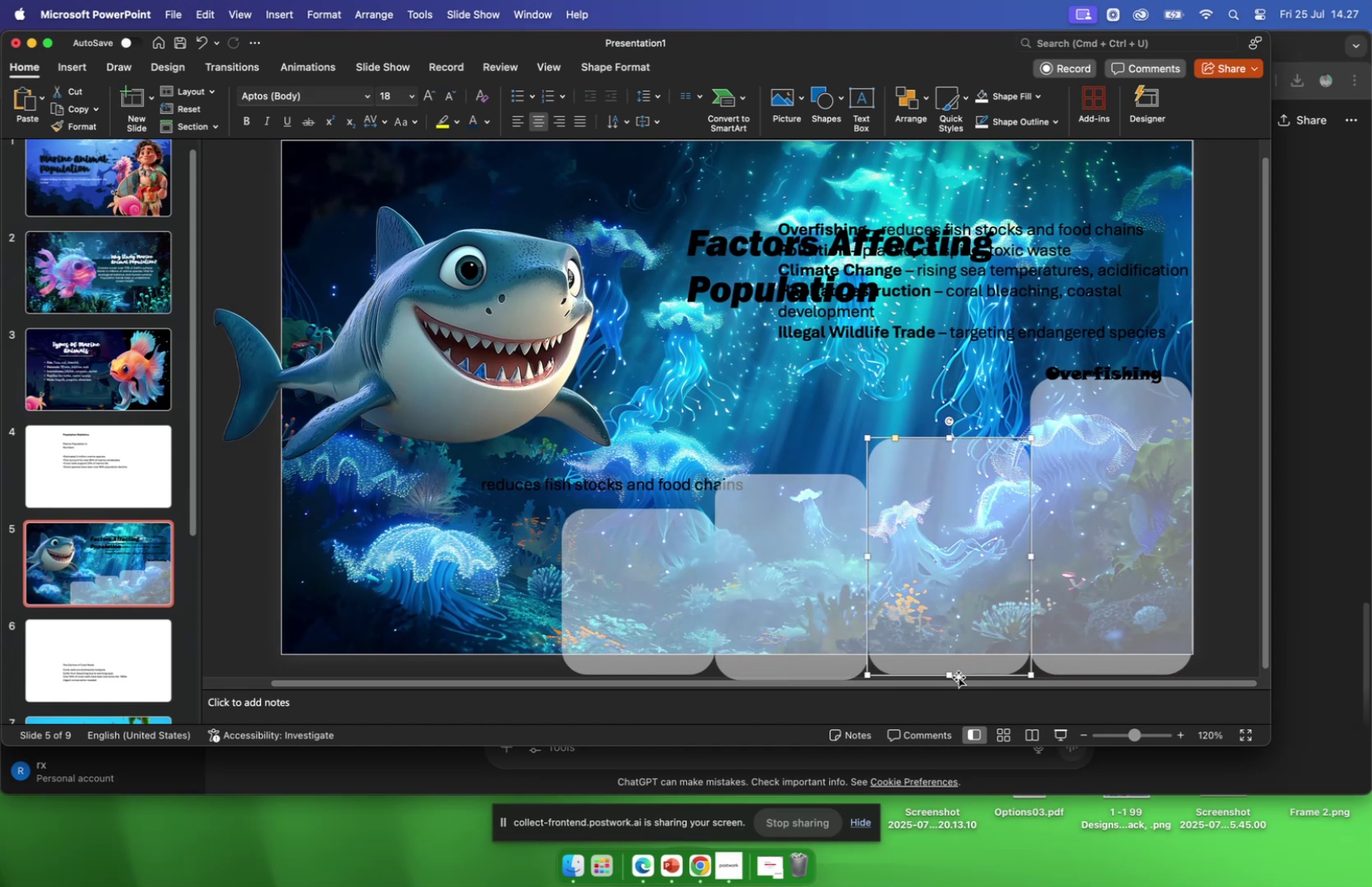 
scroll: coordinate [978, 581], scroll_direction: down, amount: 7.0
 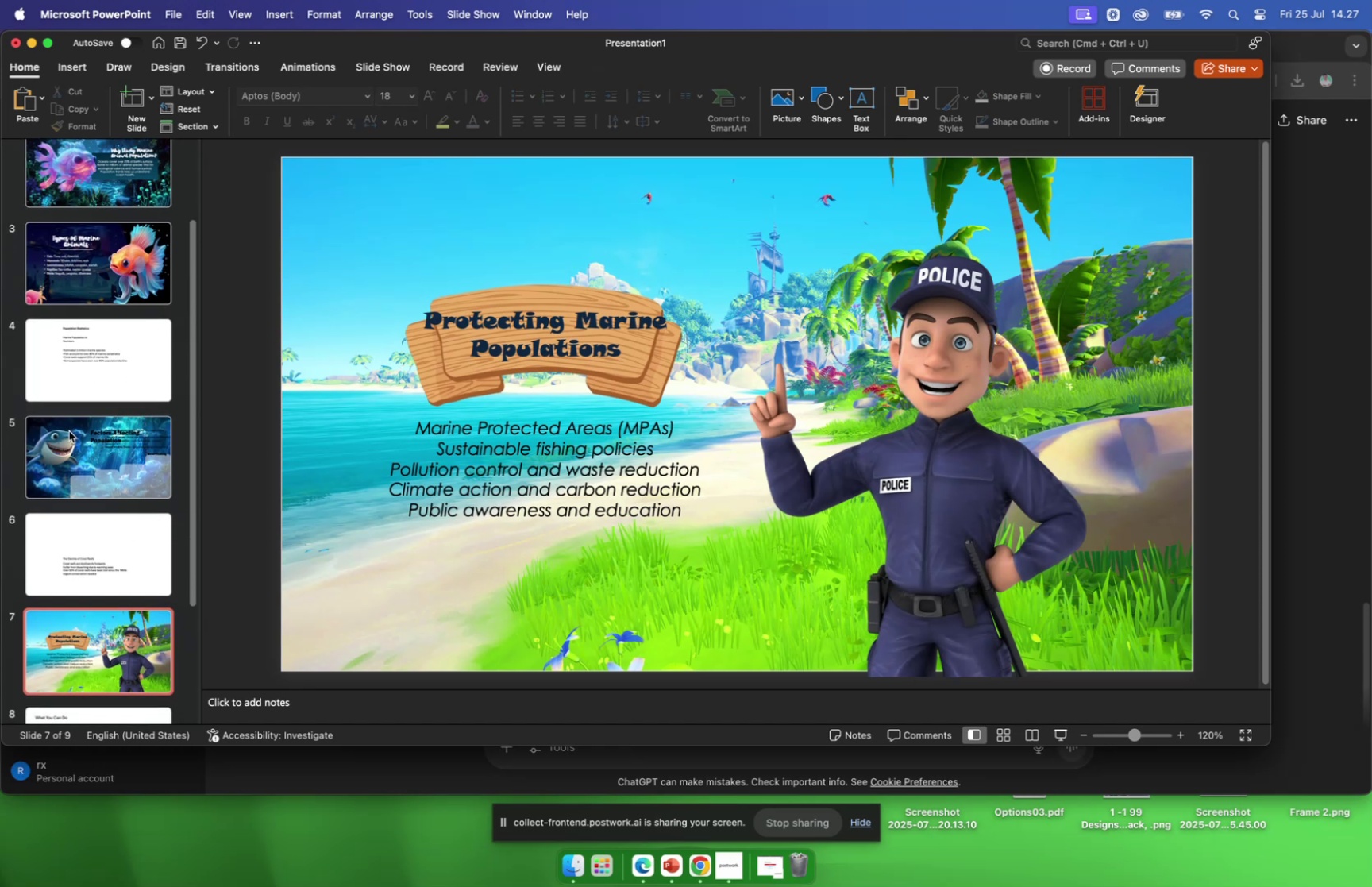 
left_click([80, 452])
 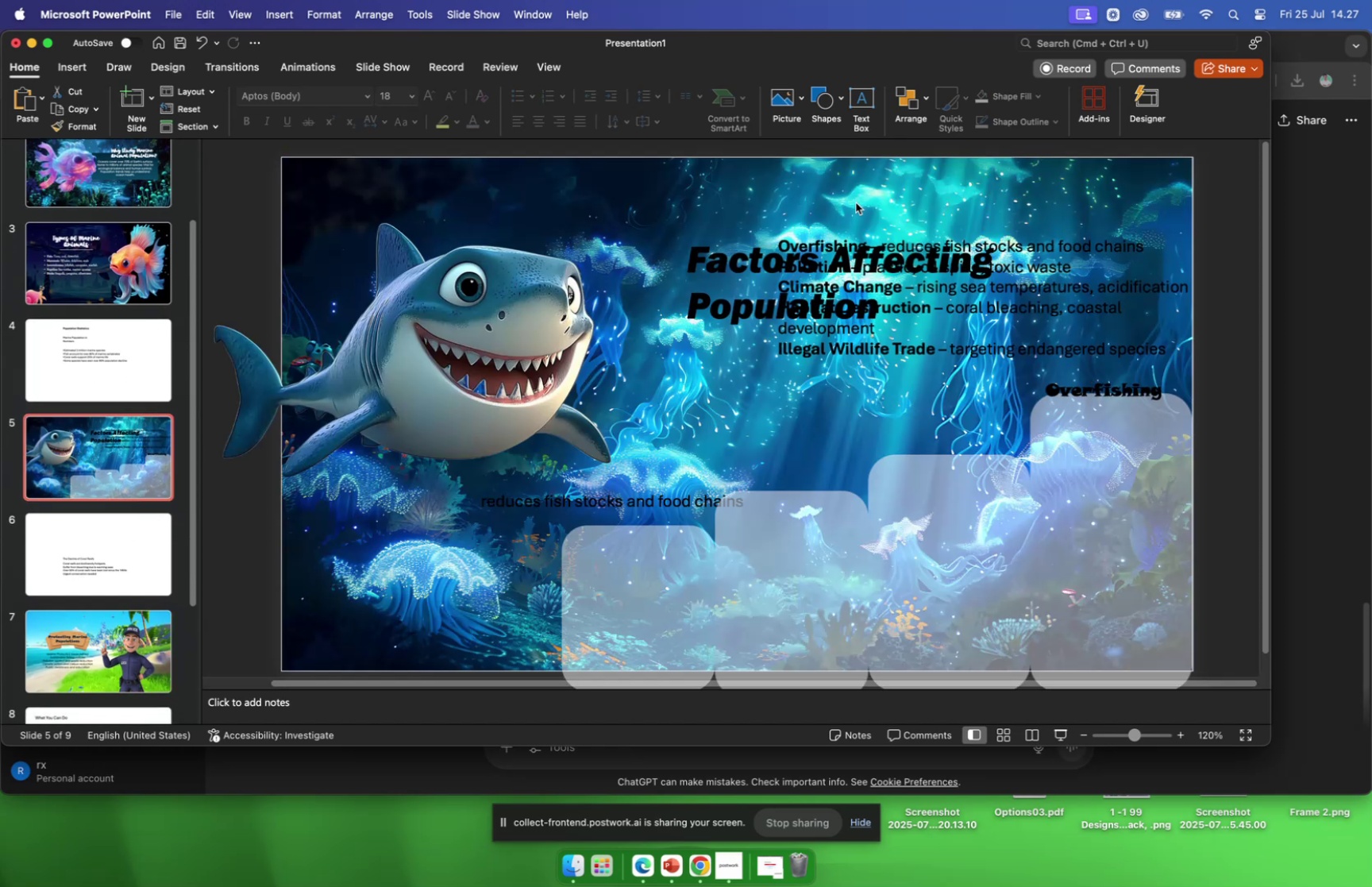 
left_click([663, 576])
 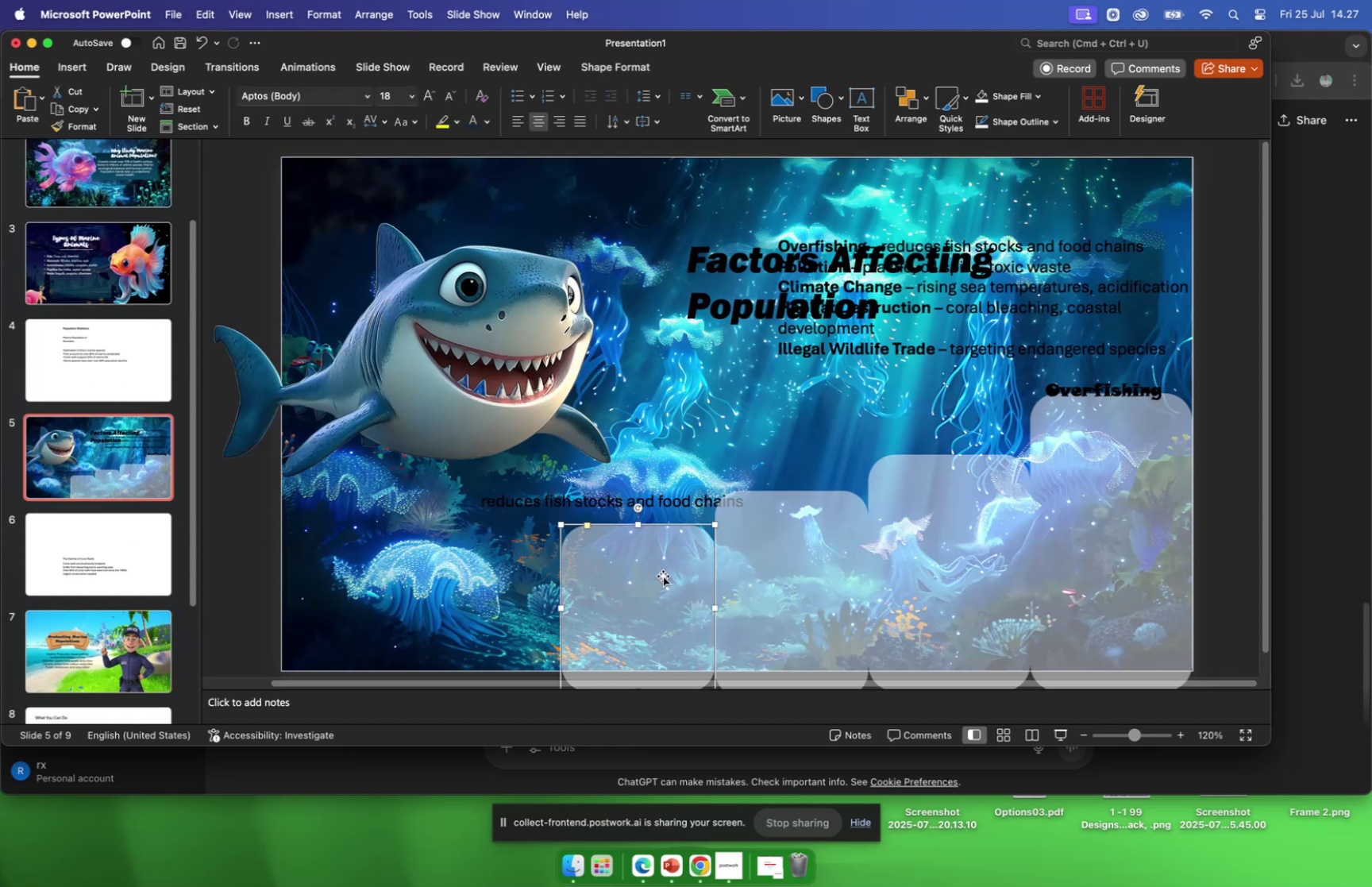 
key(Meta+C)
 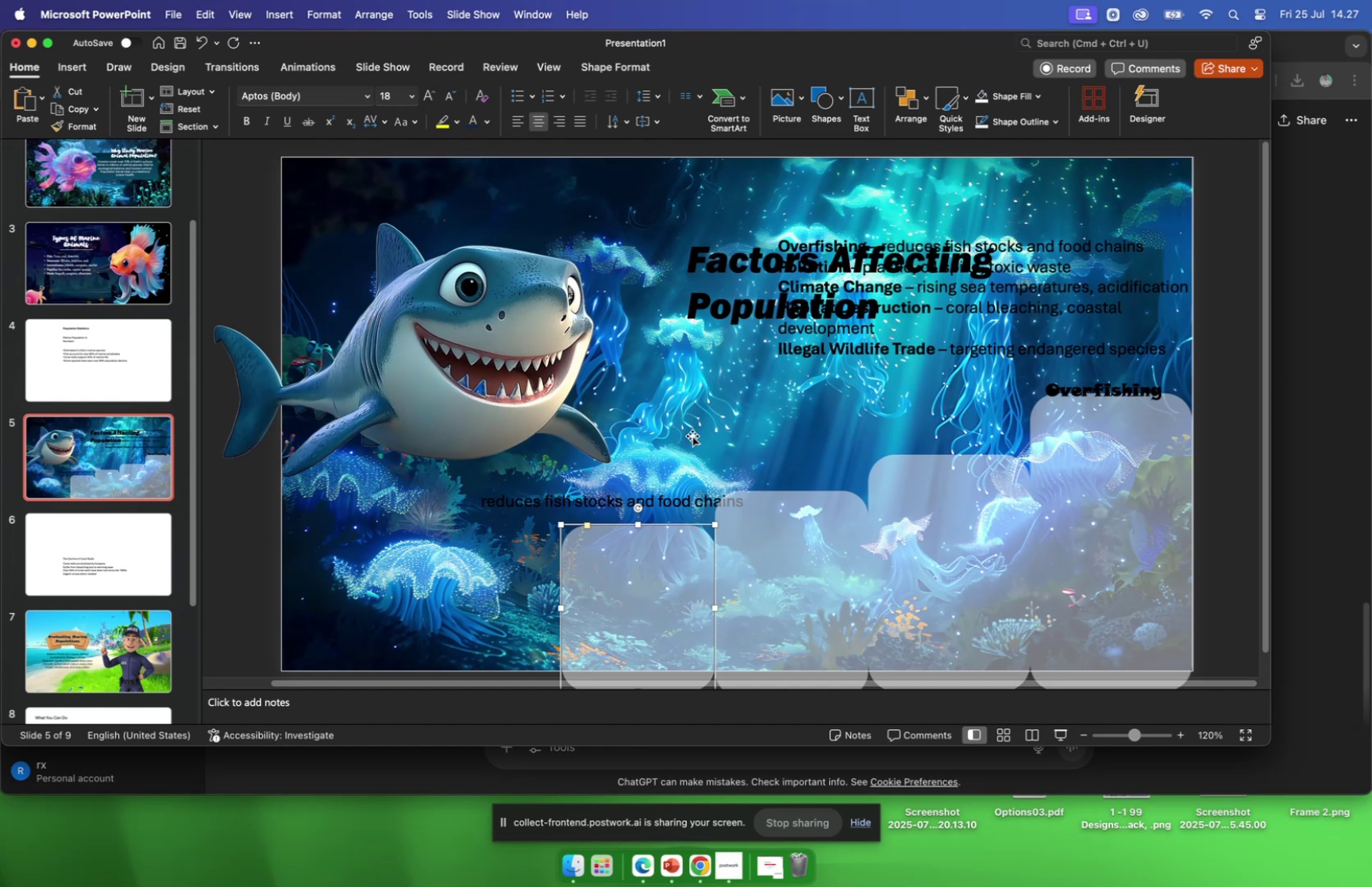 
left_click([703, 391])
 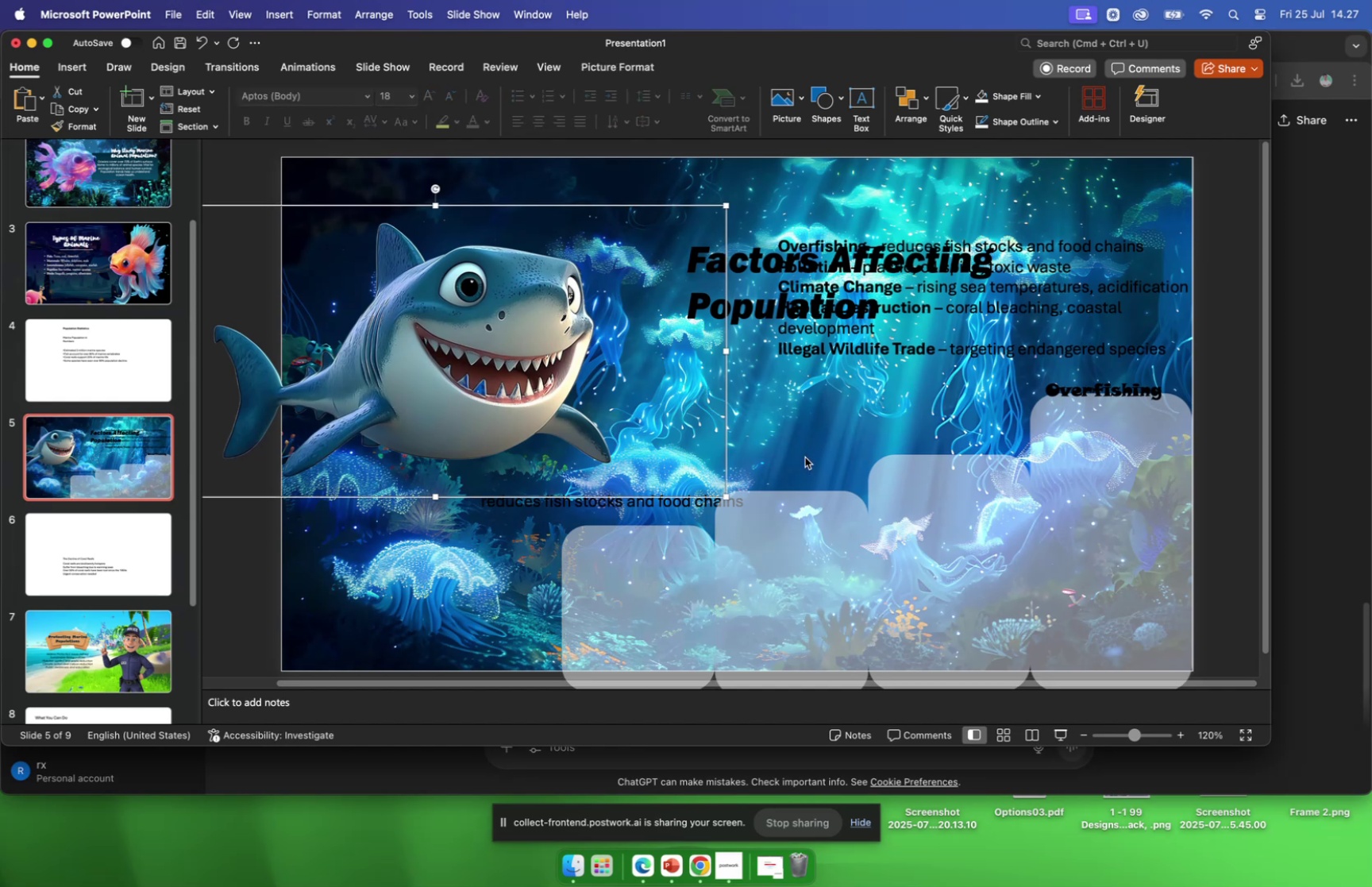 
left_click([805, 457])
 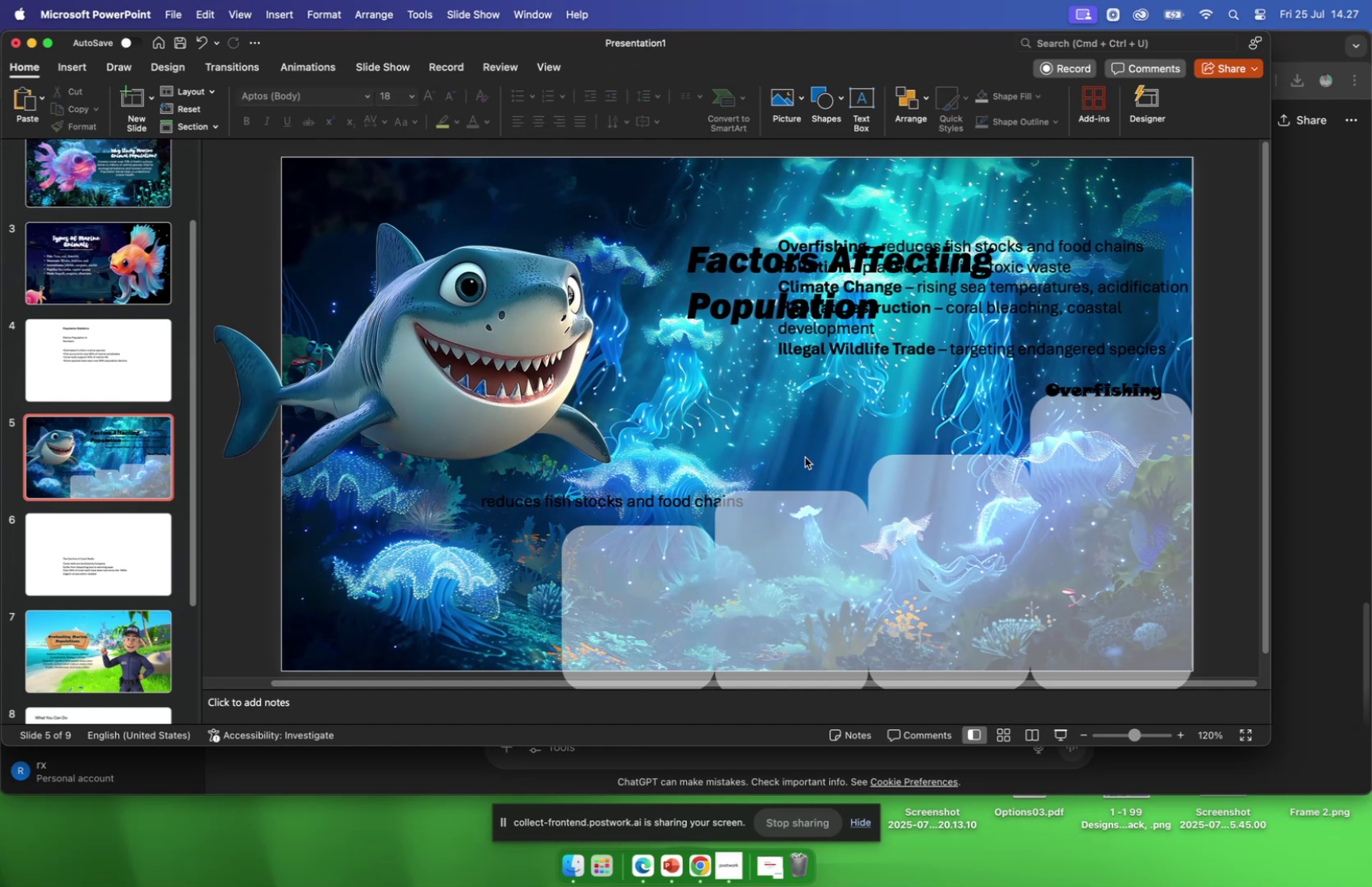 
key(Meta+CommandLeft)
 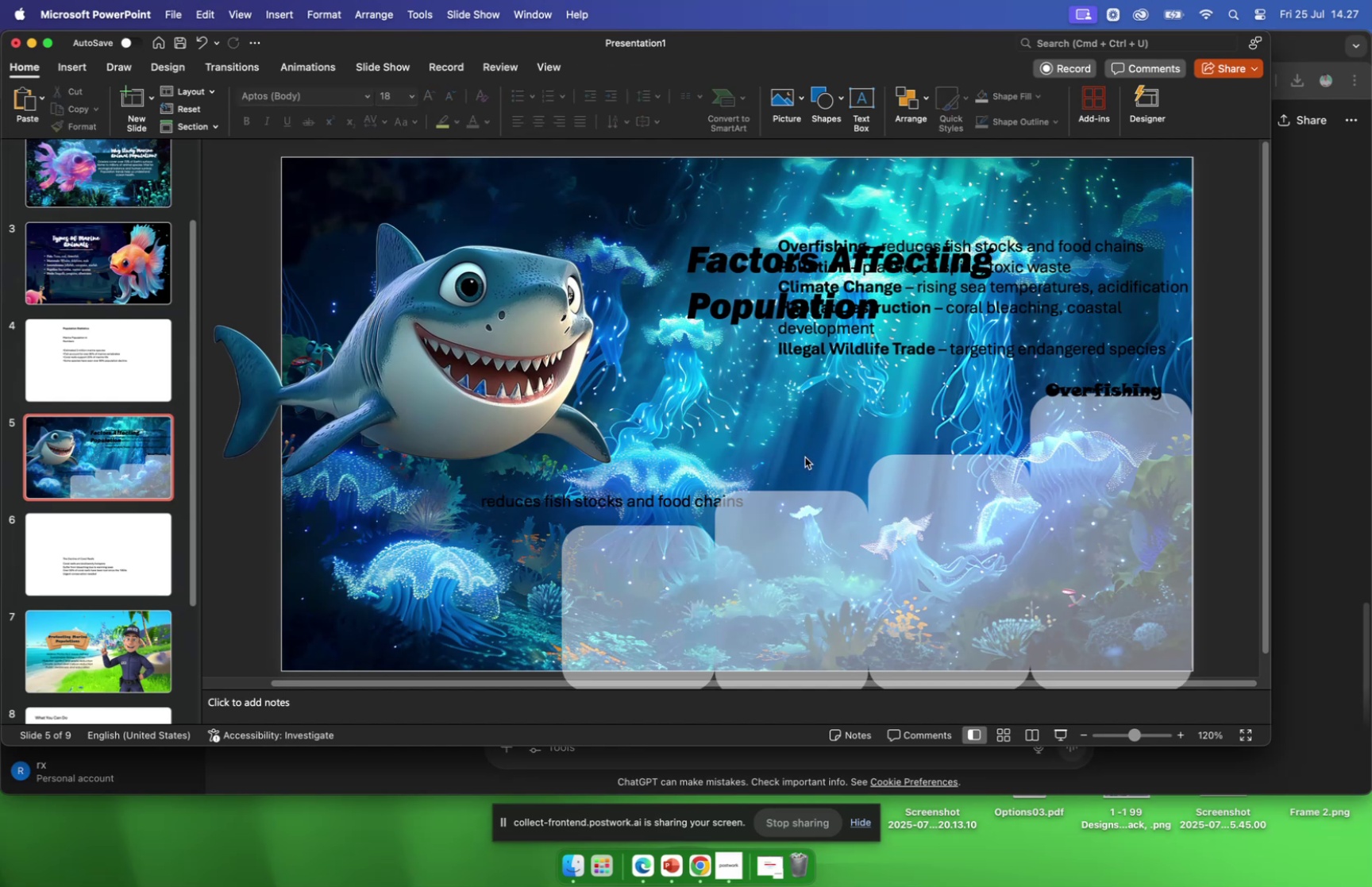 
key(V)
 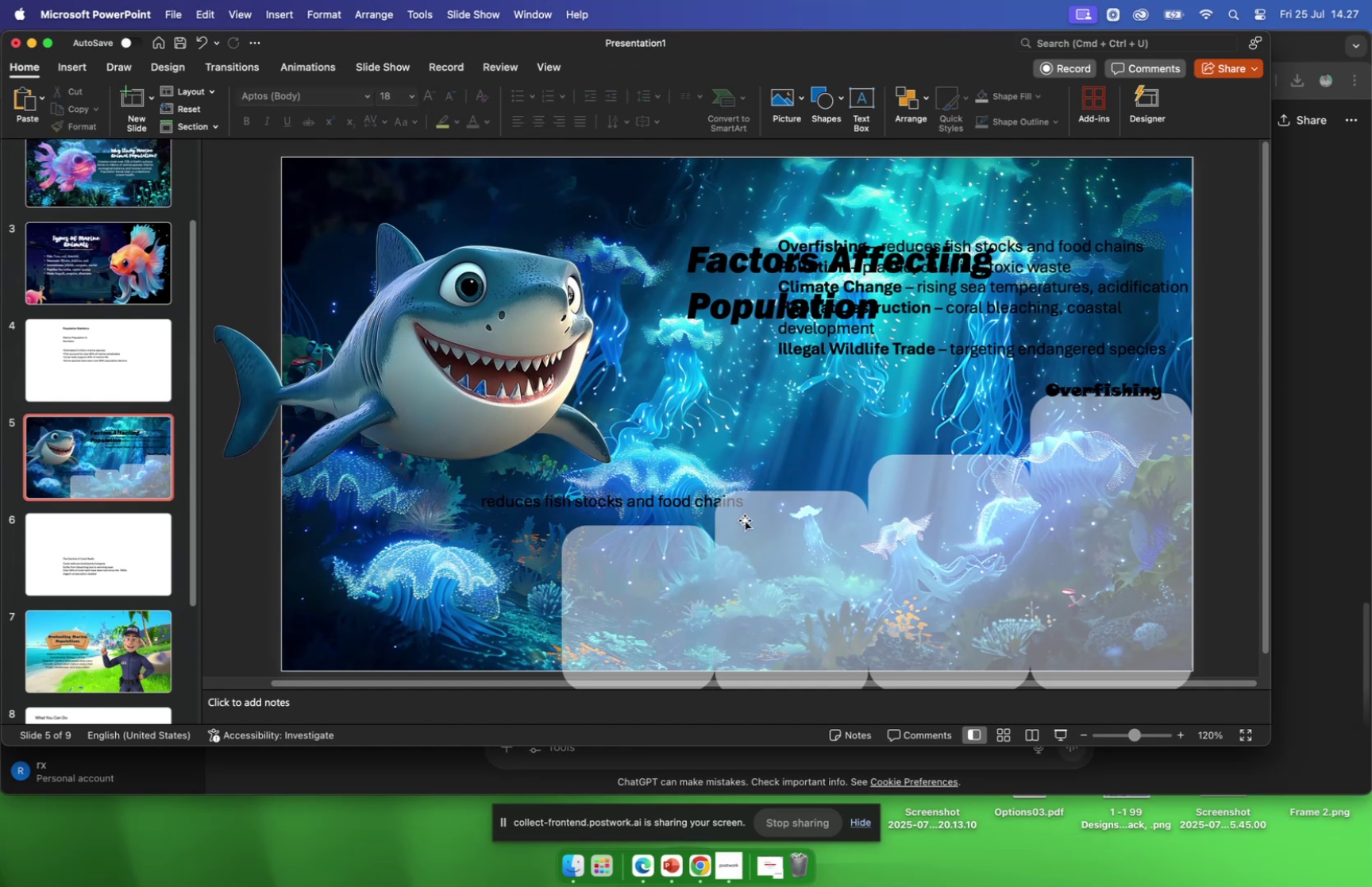 
left_click([674, 557])
 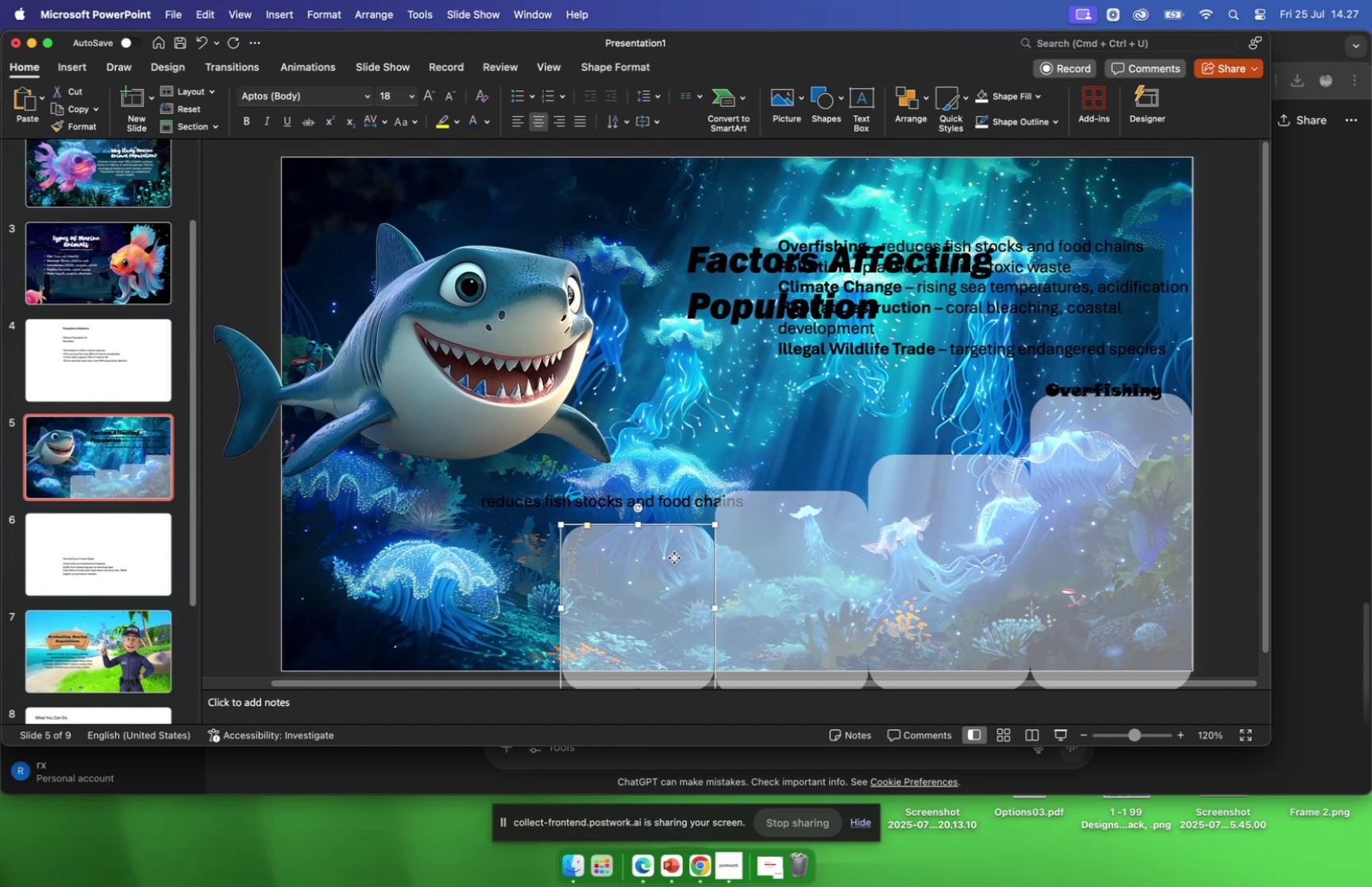 
key(Meta+CommandLeft)
 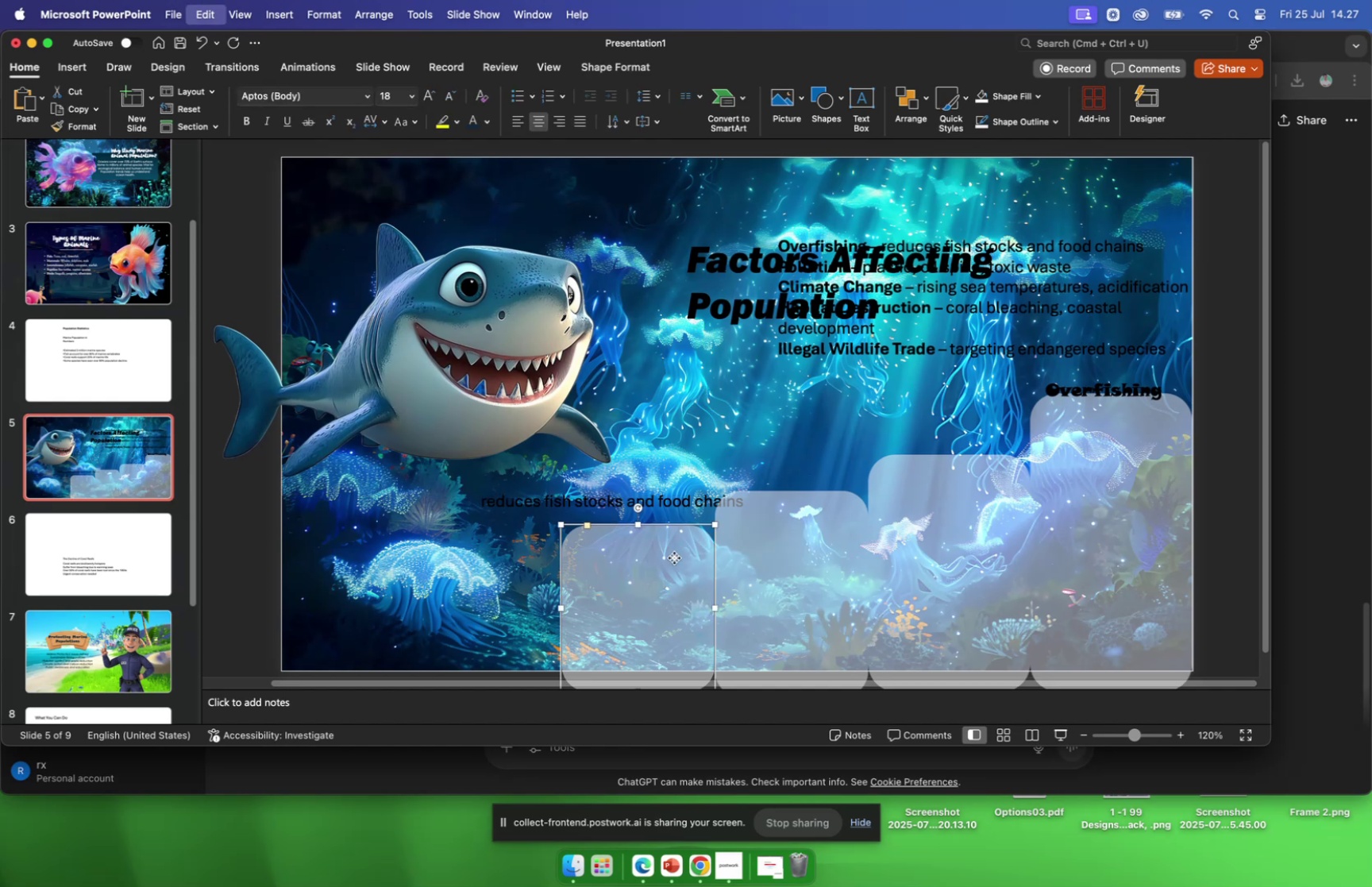 
key(Meta+C)
 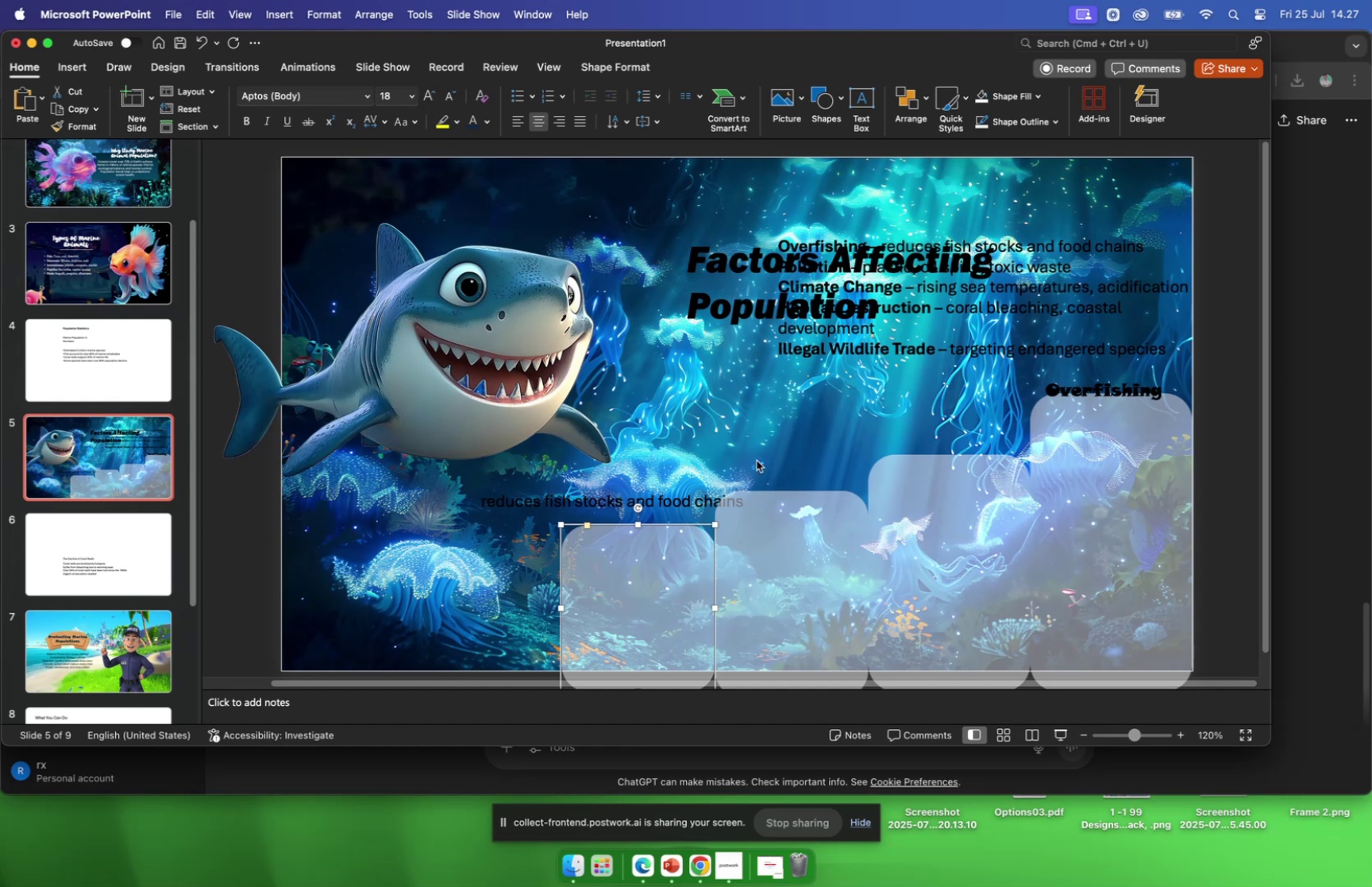 
left_click([758, 453])
 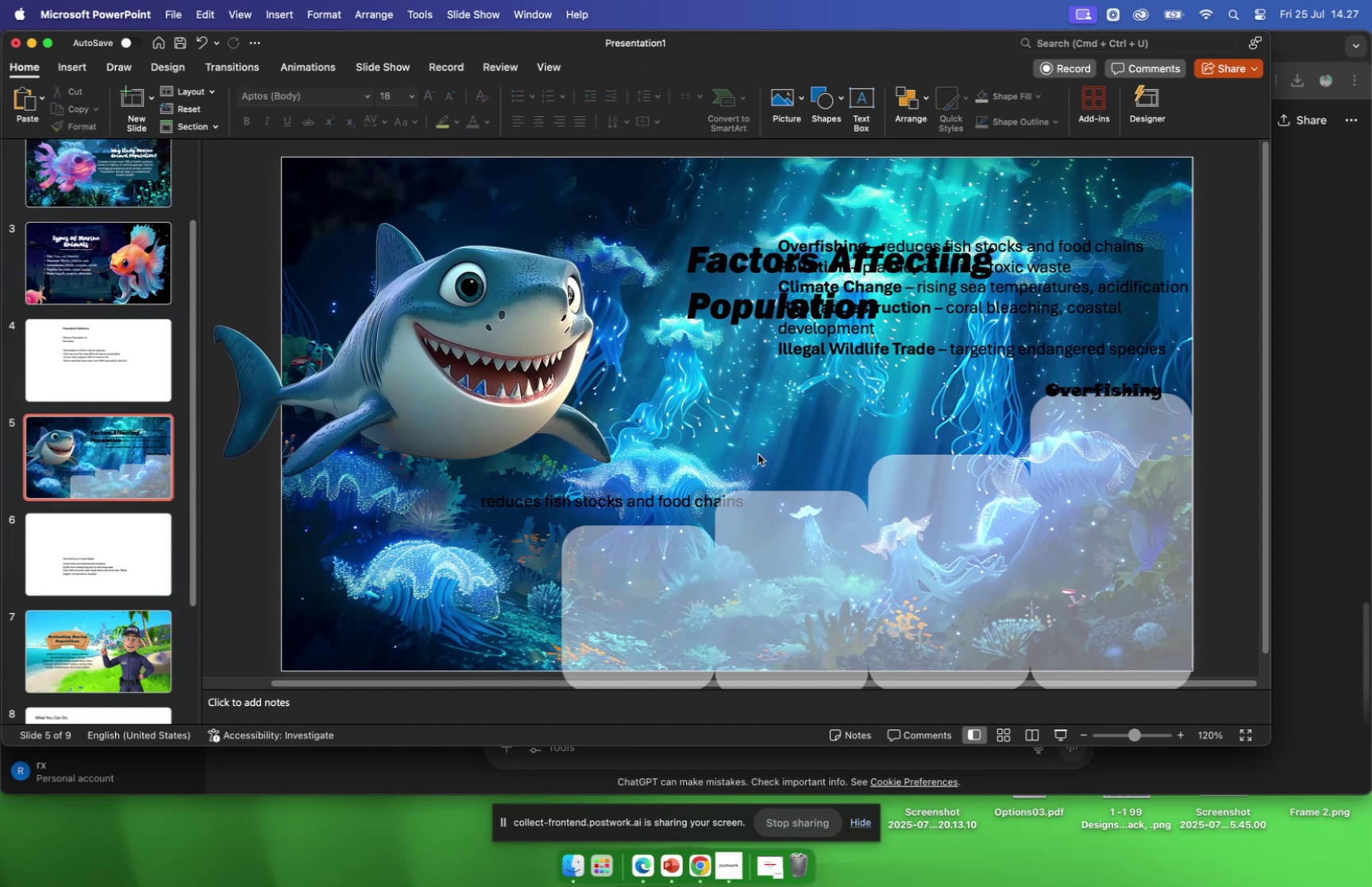 
key(Meta+CommandLeft)
 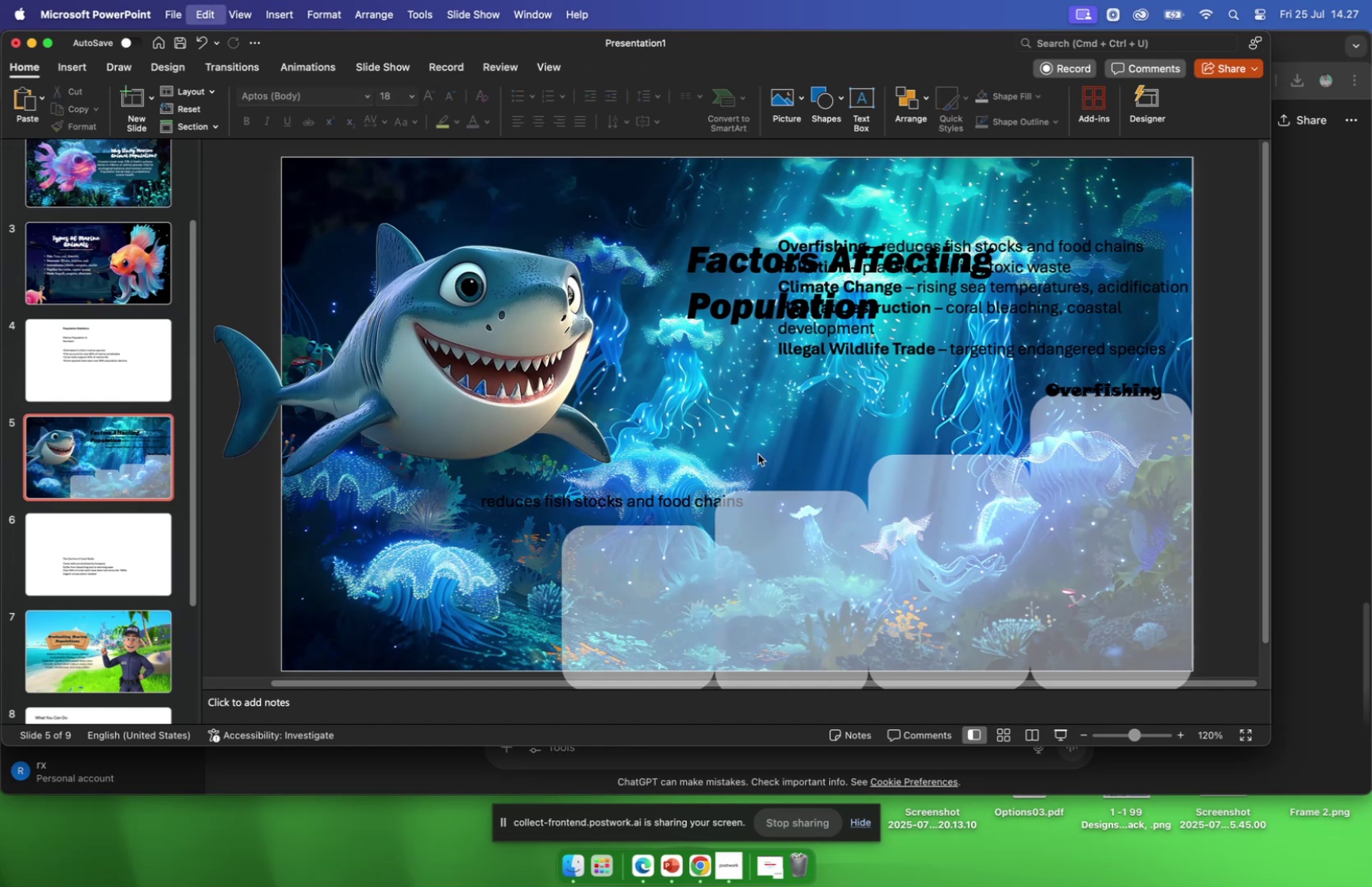 
key(Meta+V)
 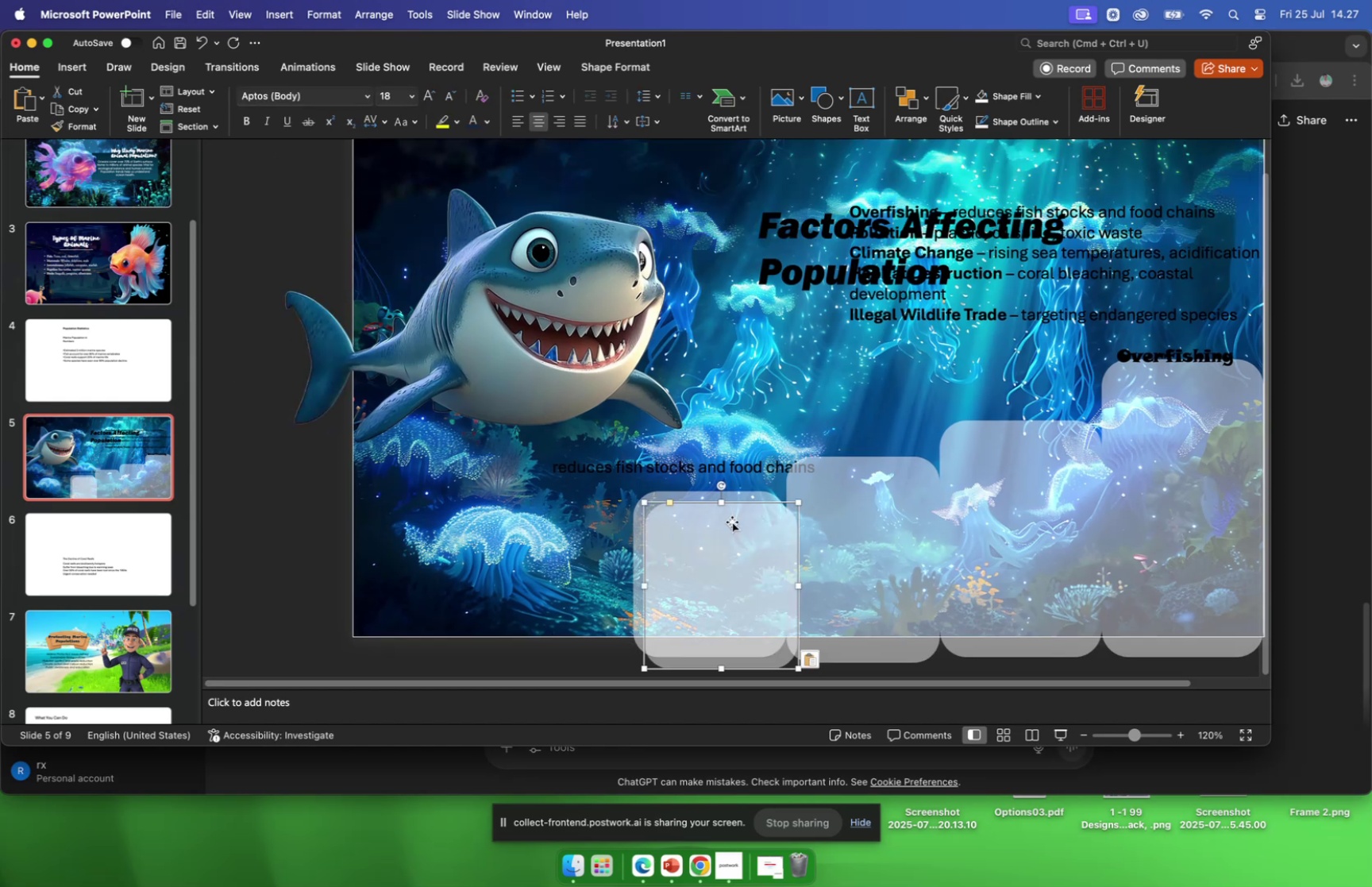 
left_click_drag(start_coordinate=[695, 565], to_coordinate=[824, 453])
 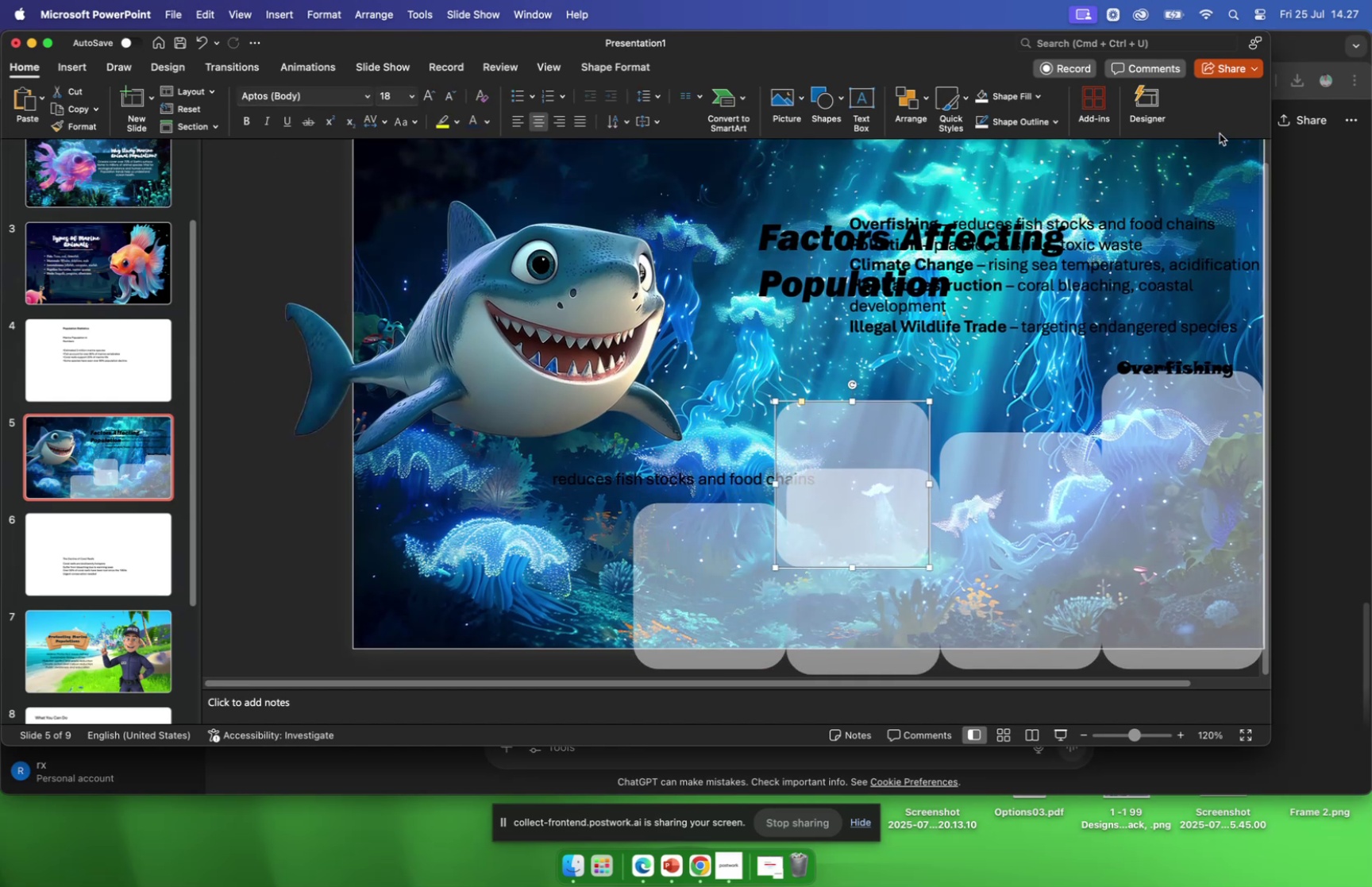 
wait(5.68)
 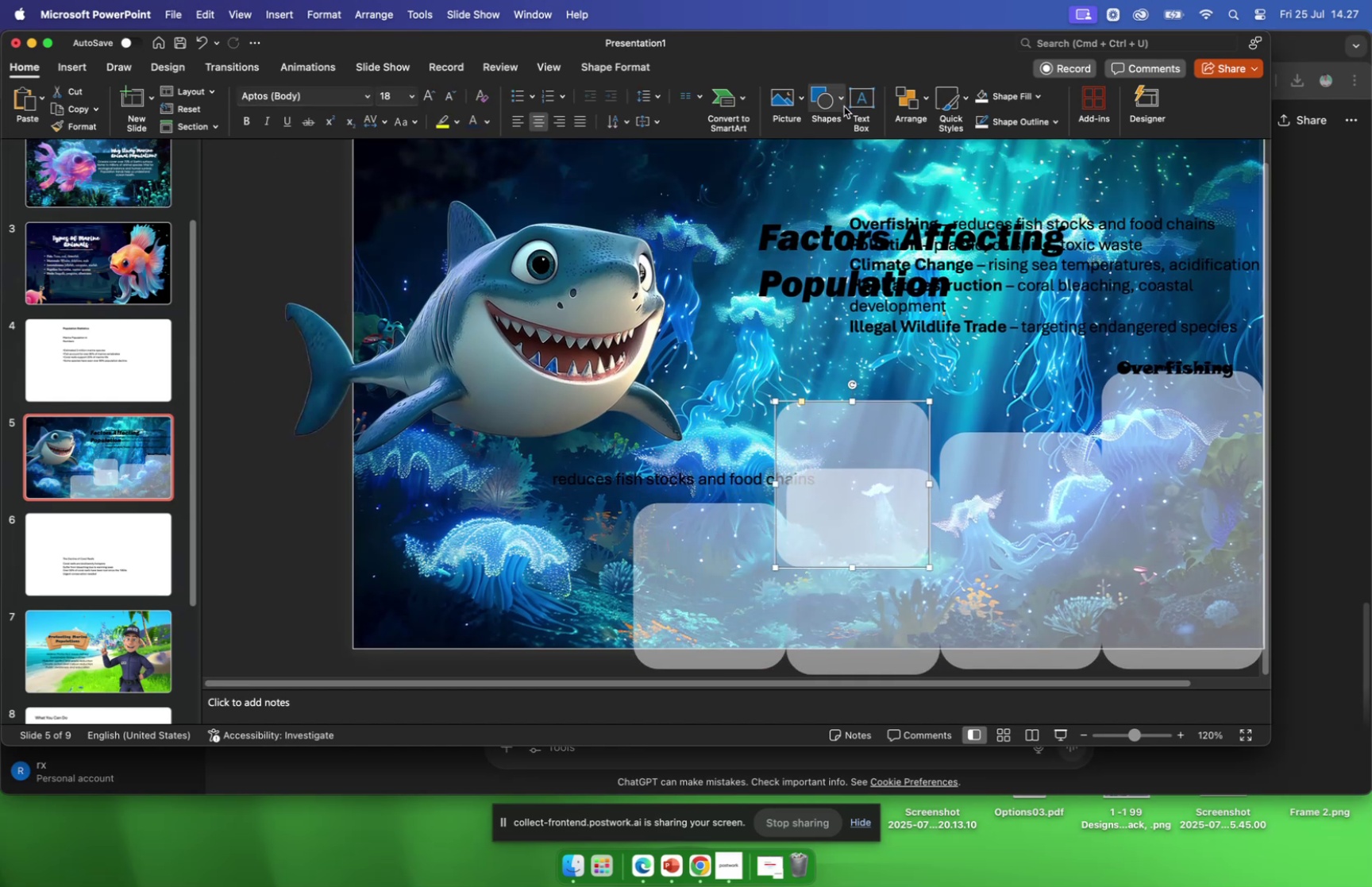 
left_click([627, 64])
 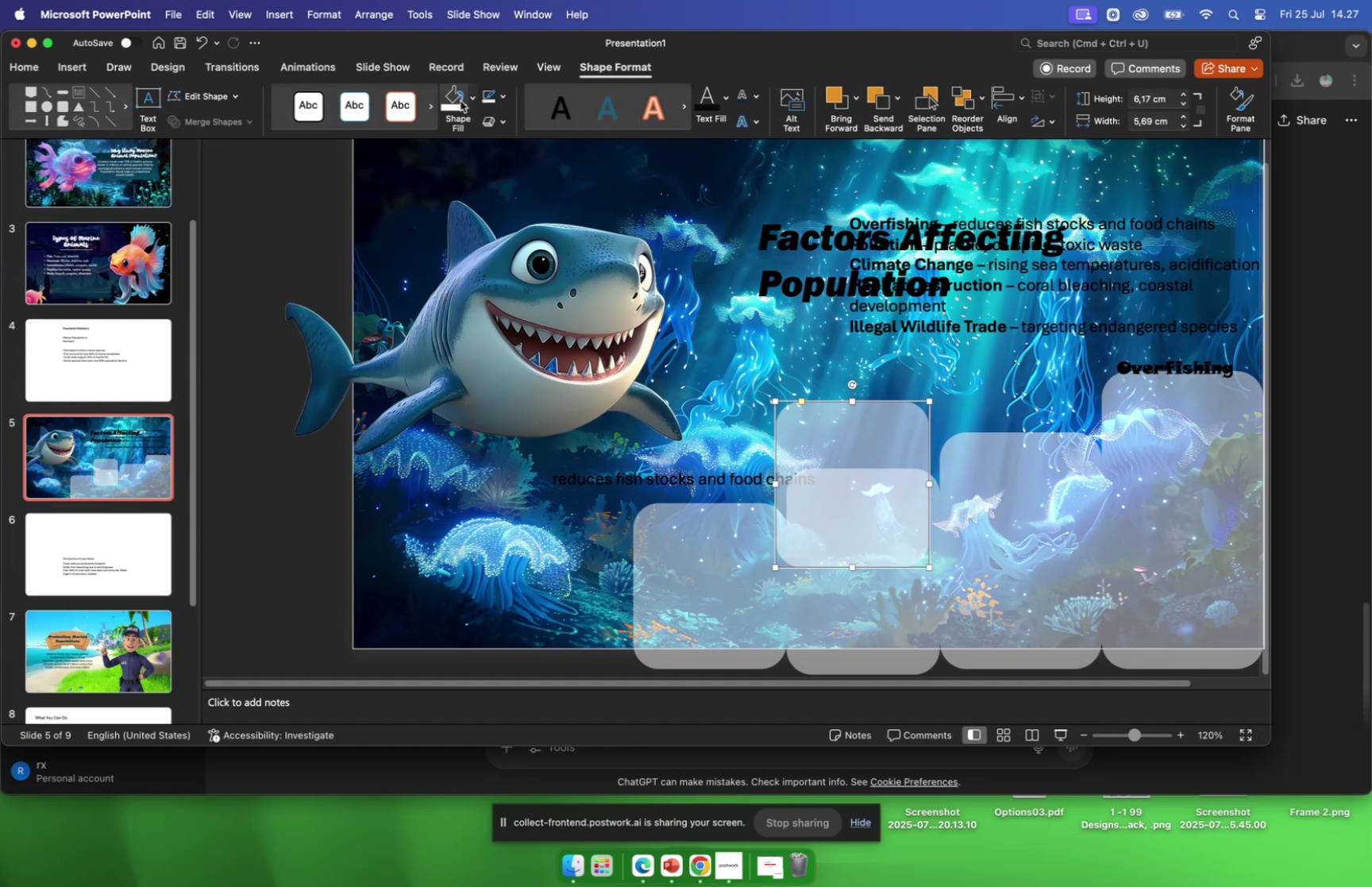 
left_click([469, 96])
 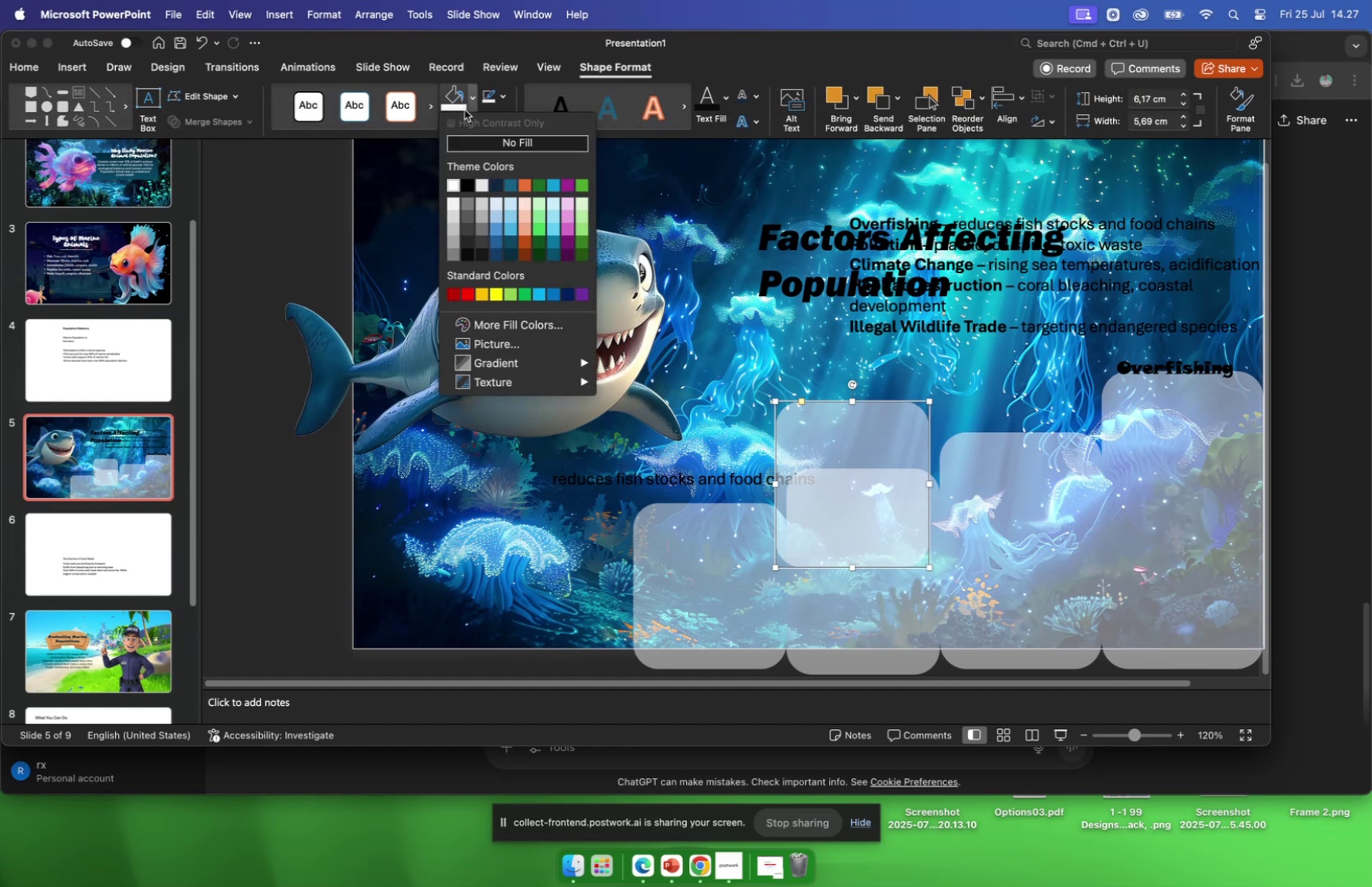 
wait(5.55)
 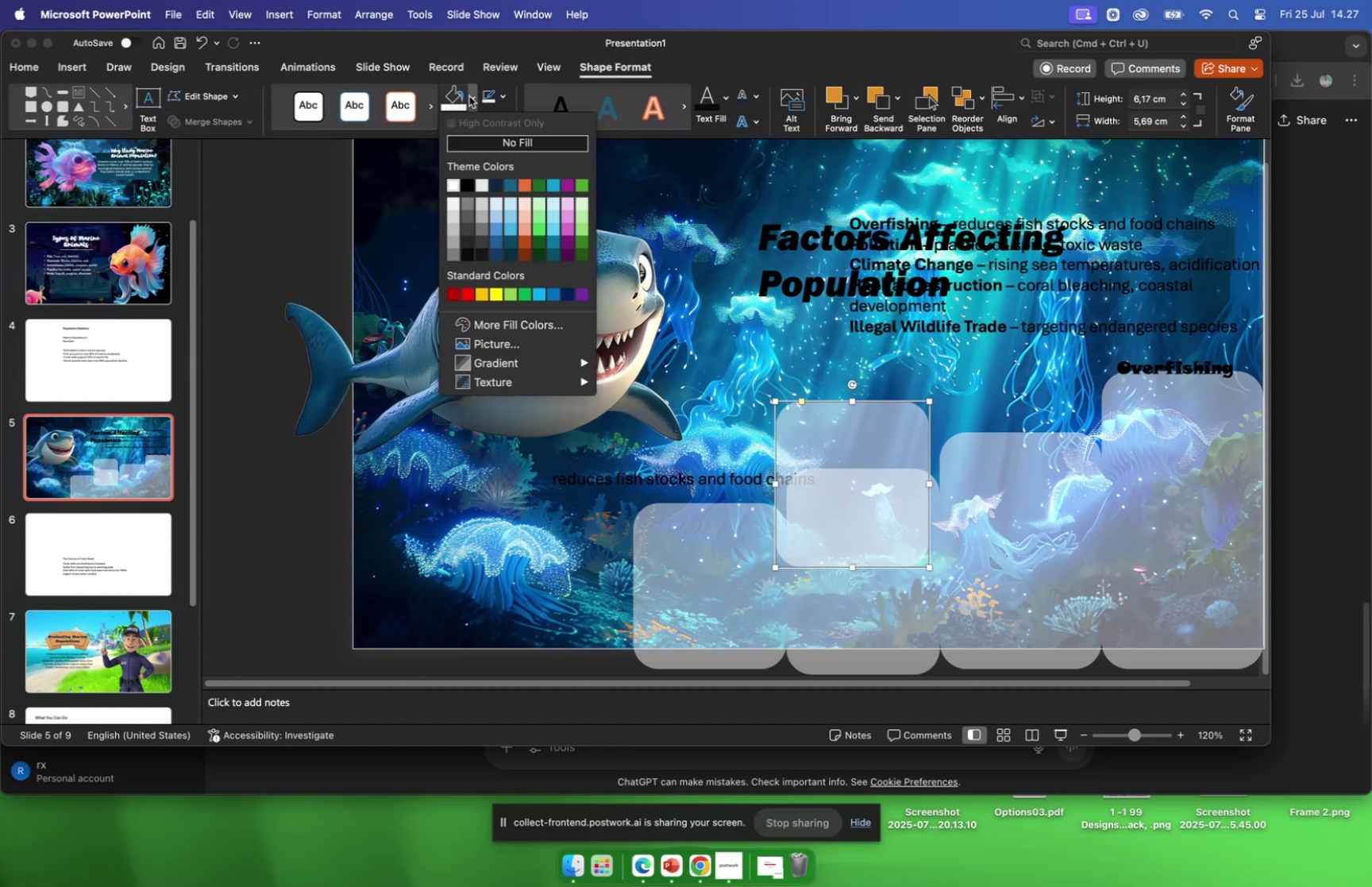 
left_click([472, 182])
 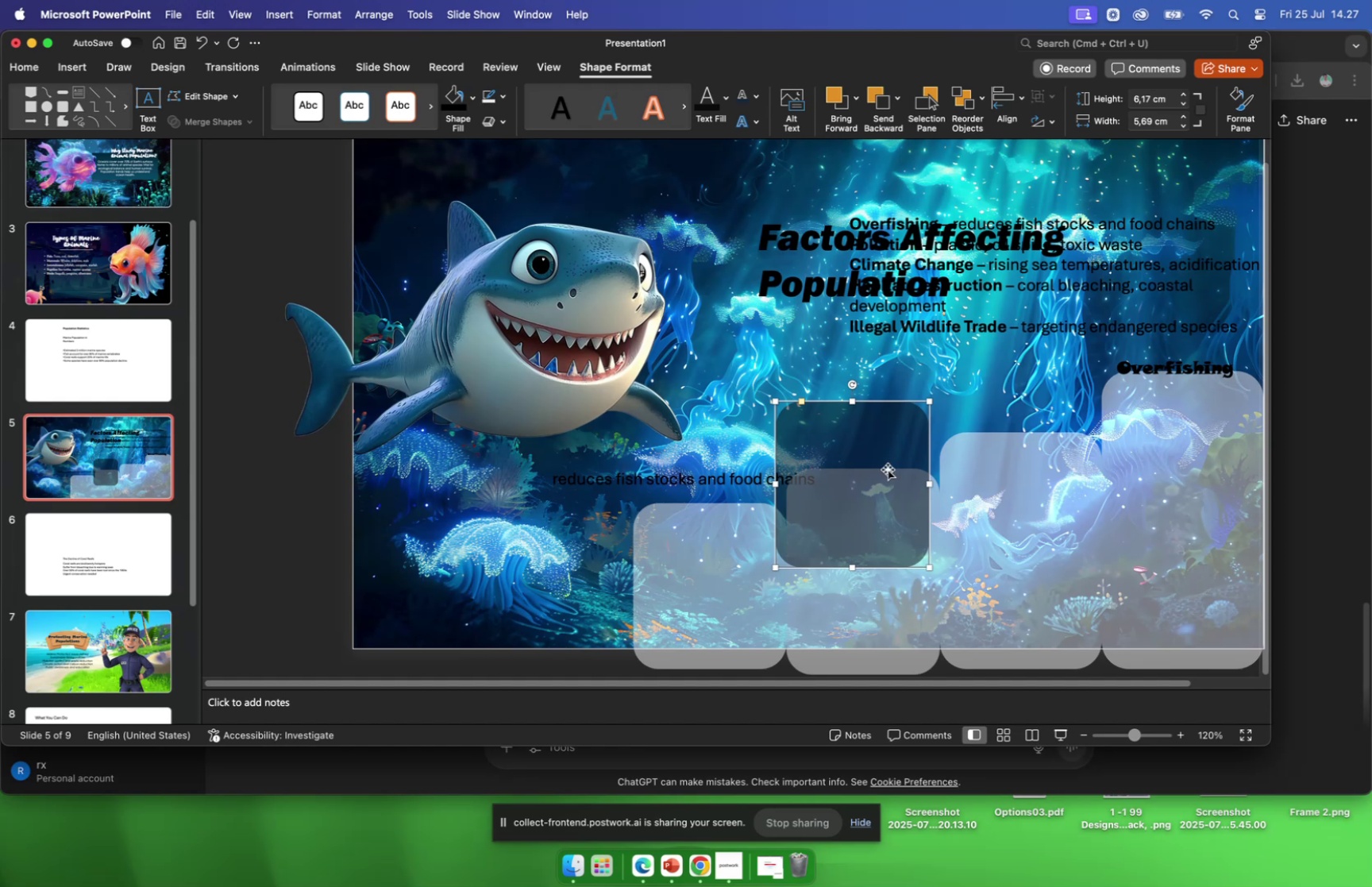 
left_click_drag(start_coordinate=[882, 472], to_coordinate=[768, 563])
 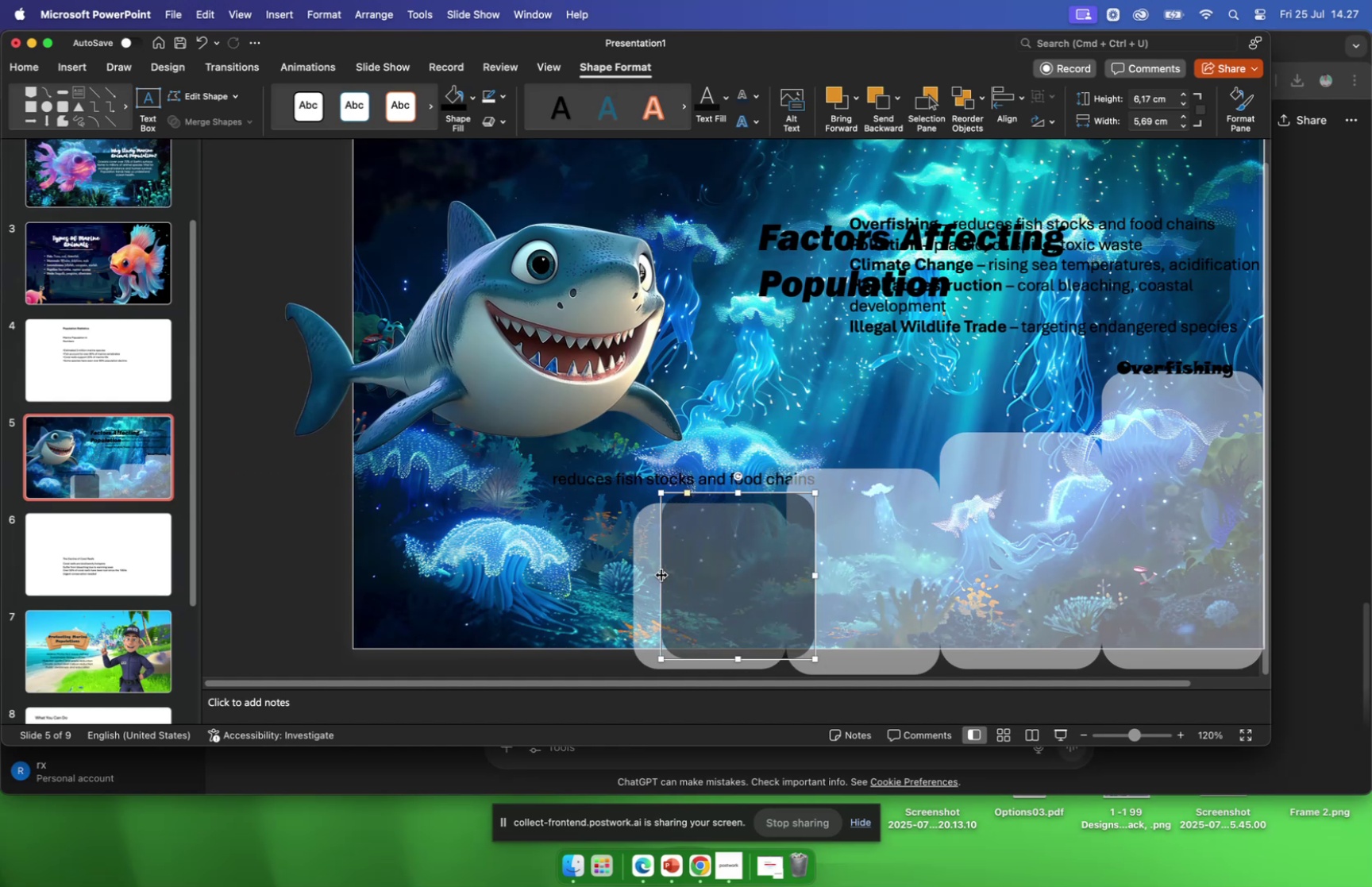 
left_click_drag(start_coordinate=[661, 574], to_coordinate=[679, 575])
 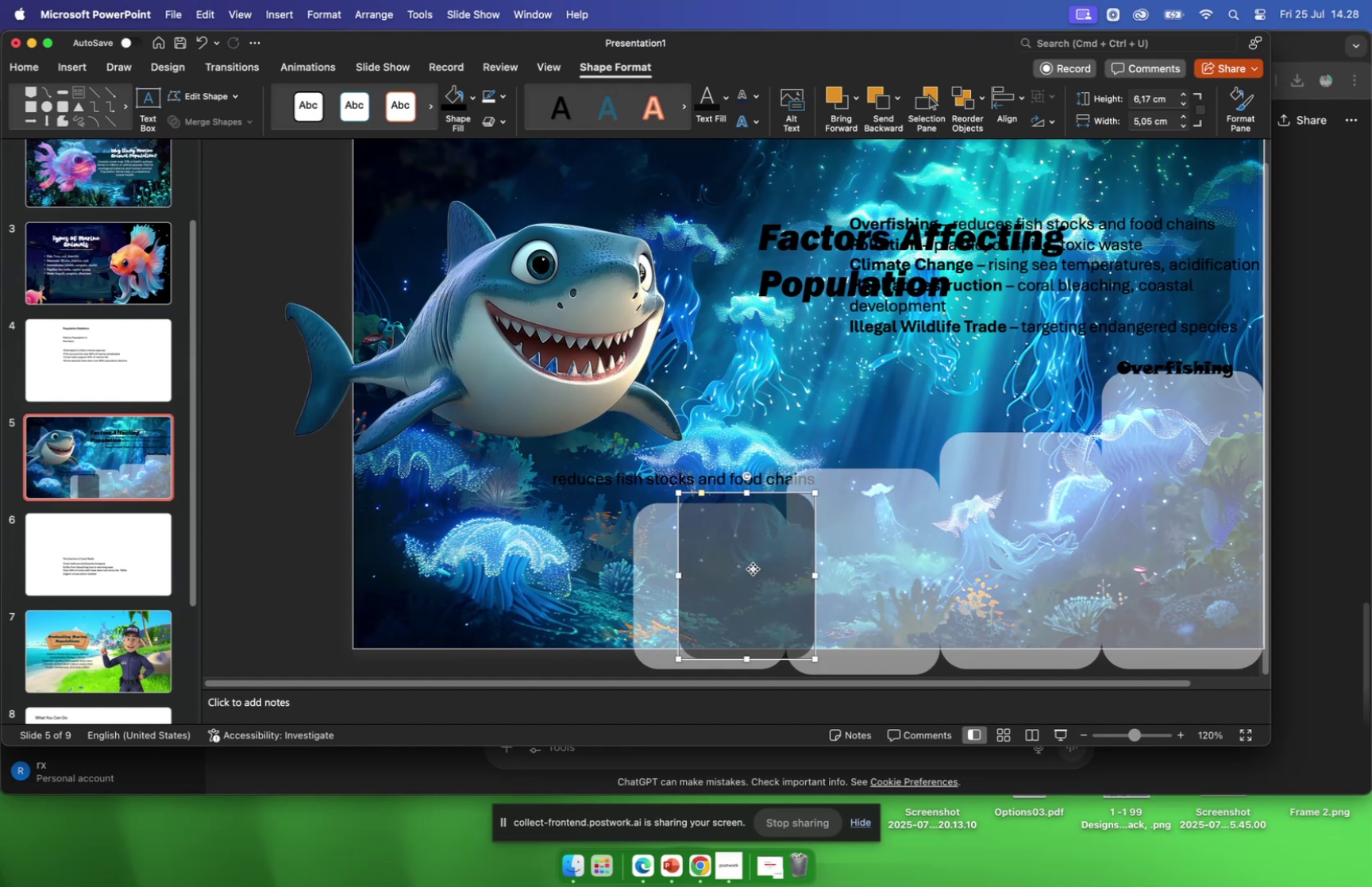 
left_click_drag(start_coordinate=[753, 568], to_coordinate=[715, 583])
 